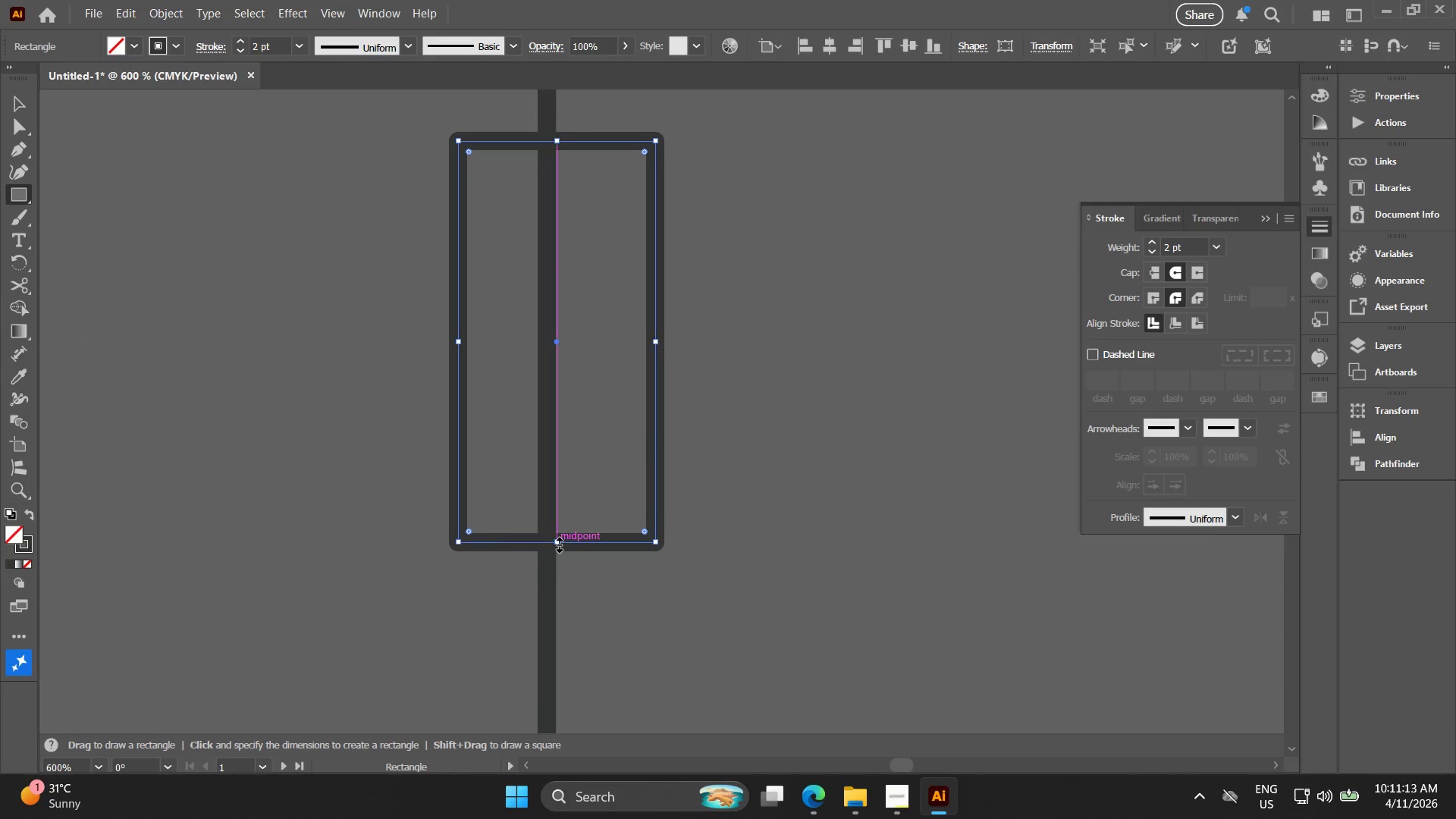 
left_click_drag(start_coordinate=[557, 542], to_coordinate=[557, 715])
 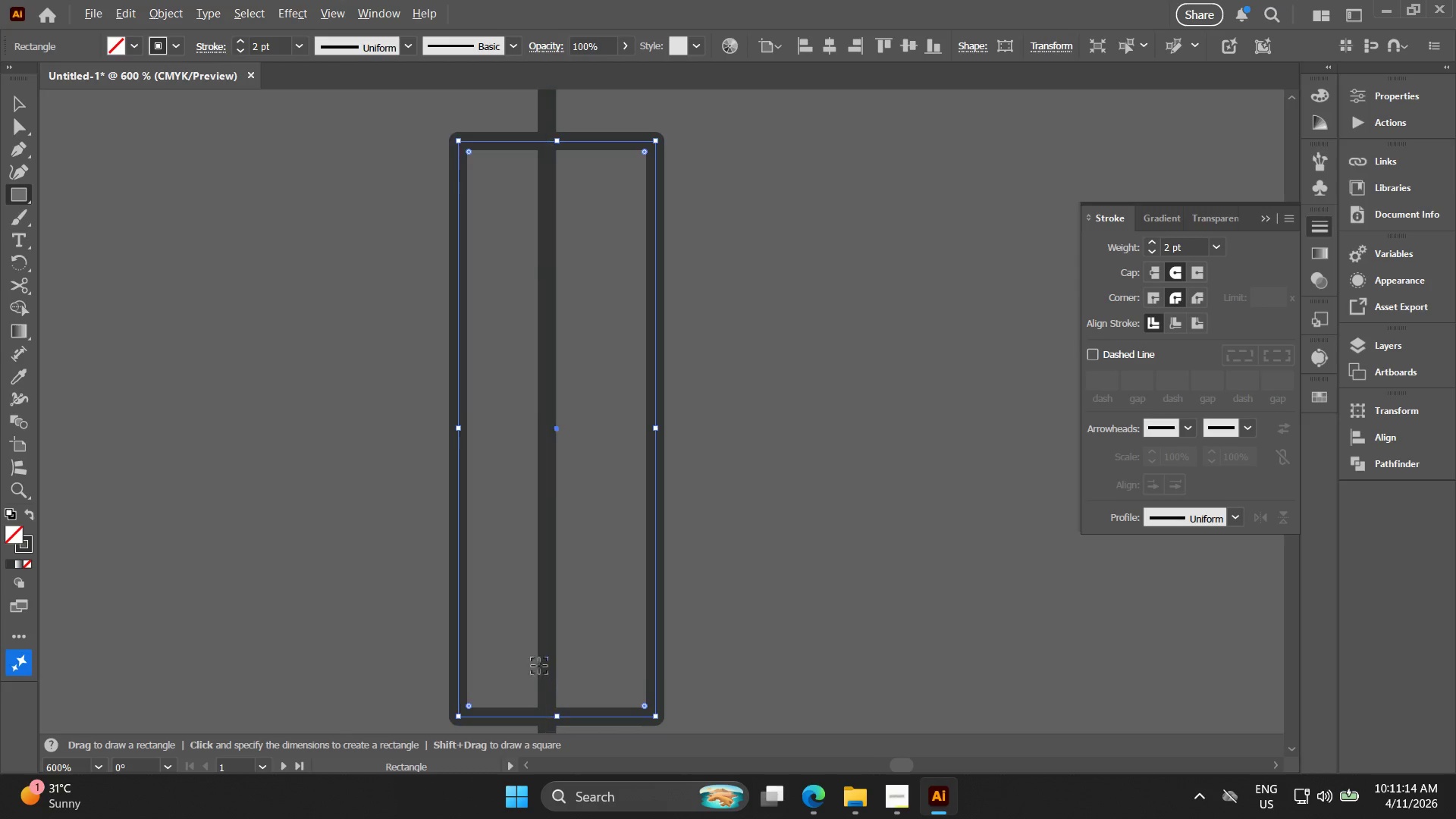 
key(Alt+AltLeft)
 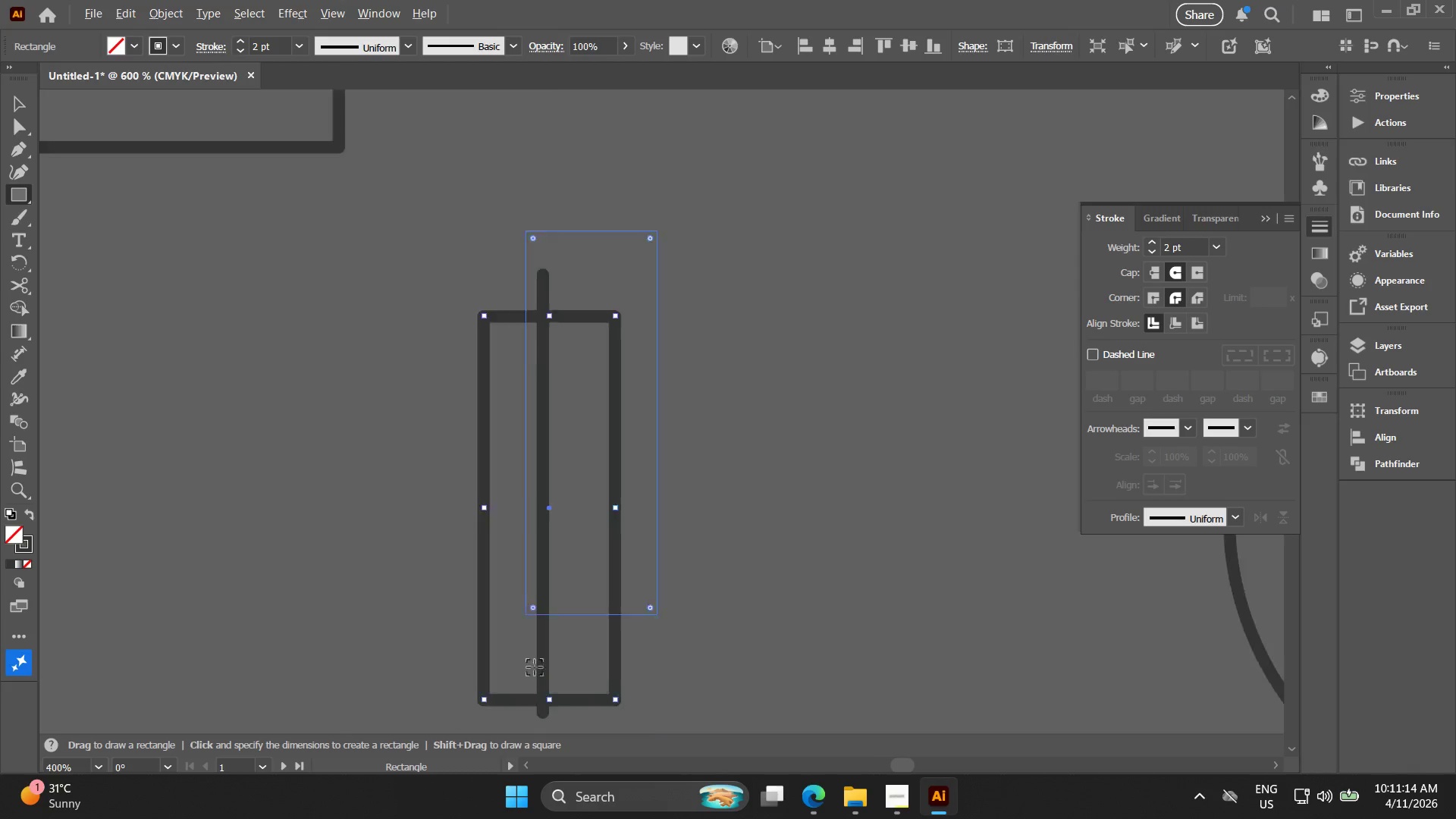 
hold_key(key=Space, duration=0.31)
 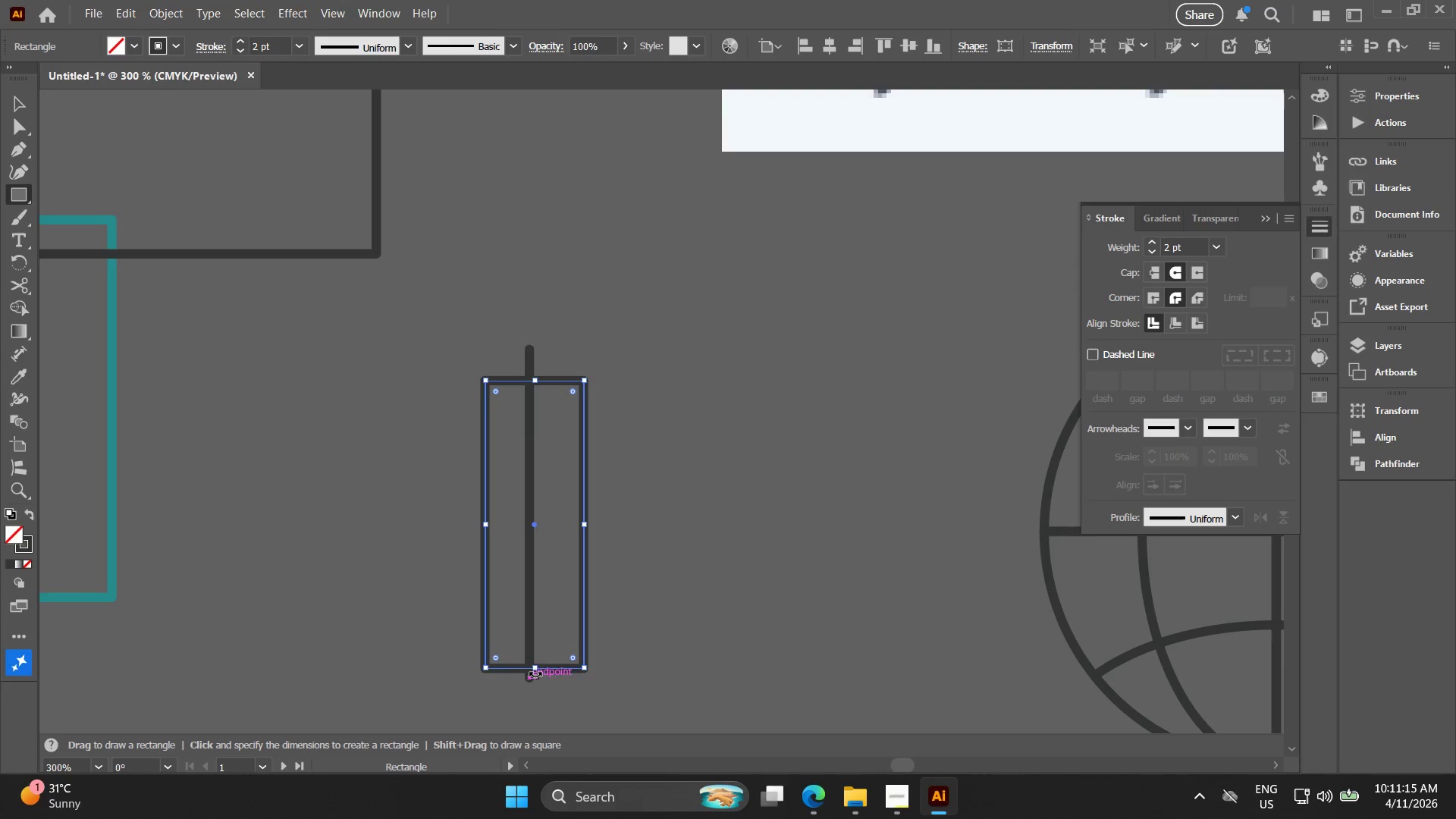 
left_click_drag(start_coordinate=[544, 604], to_coordinate=[532, 579])
 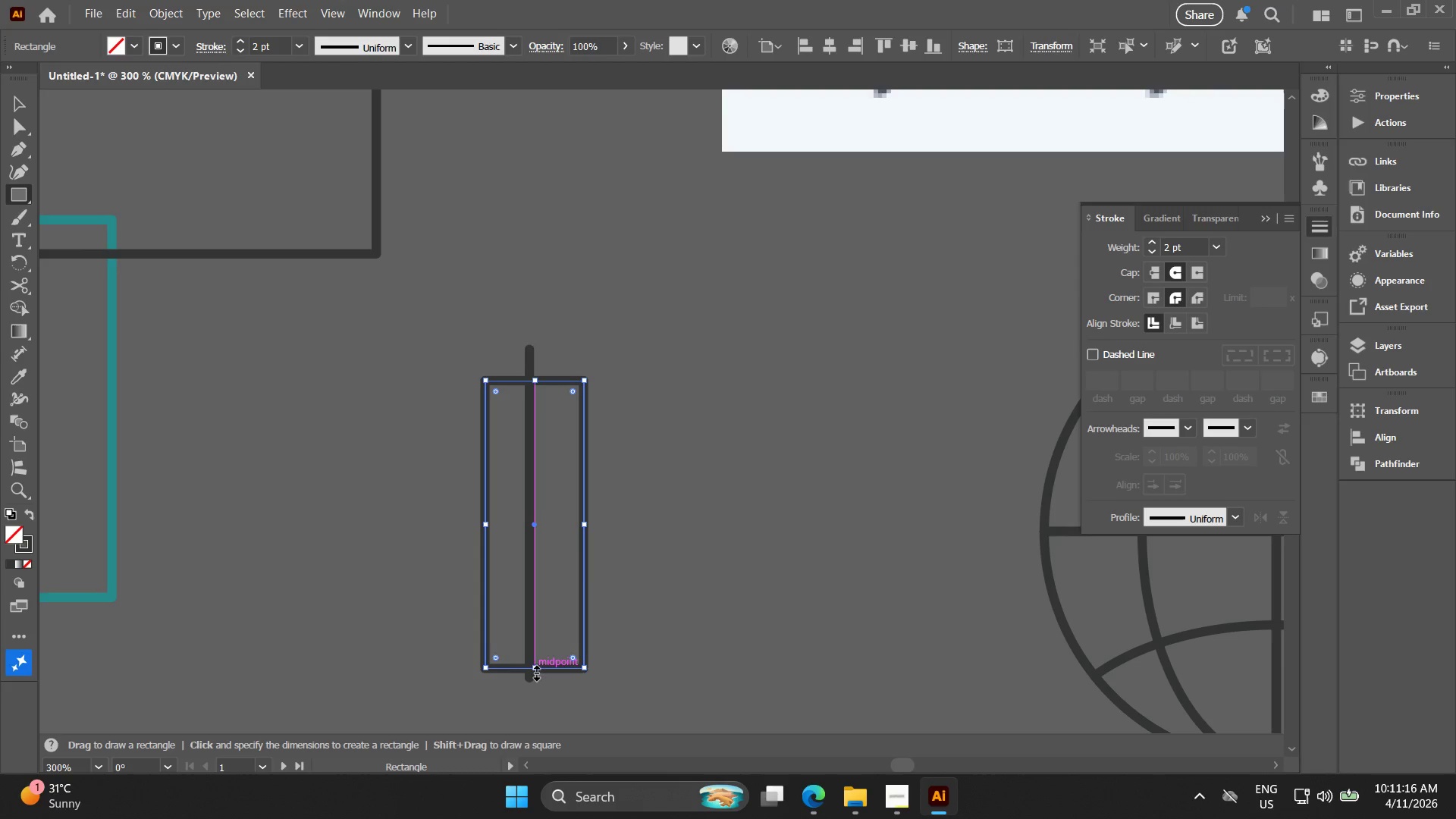 
scroll: coordinate [535, 667], scroll_direction: down, amount: 2.0
 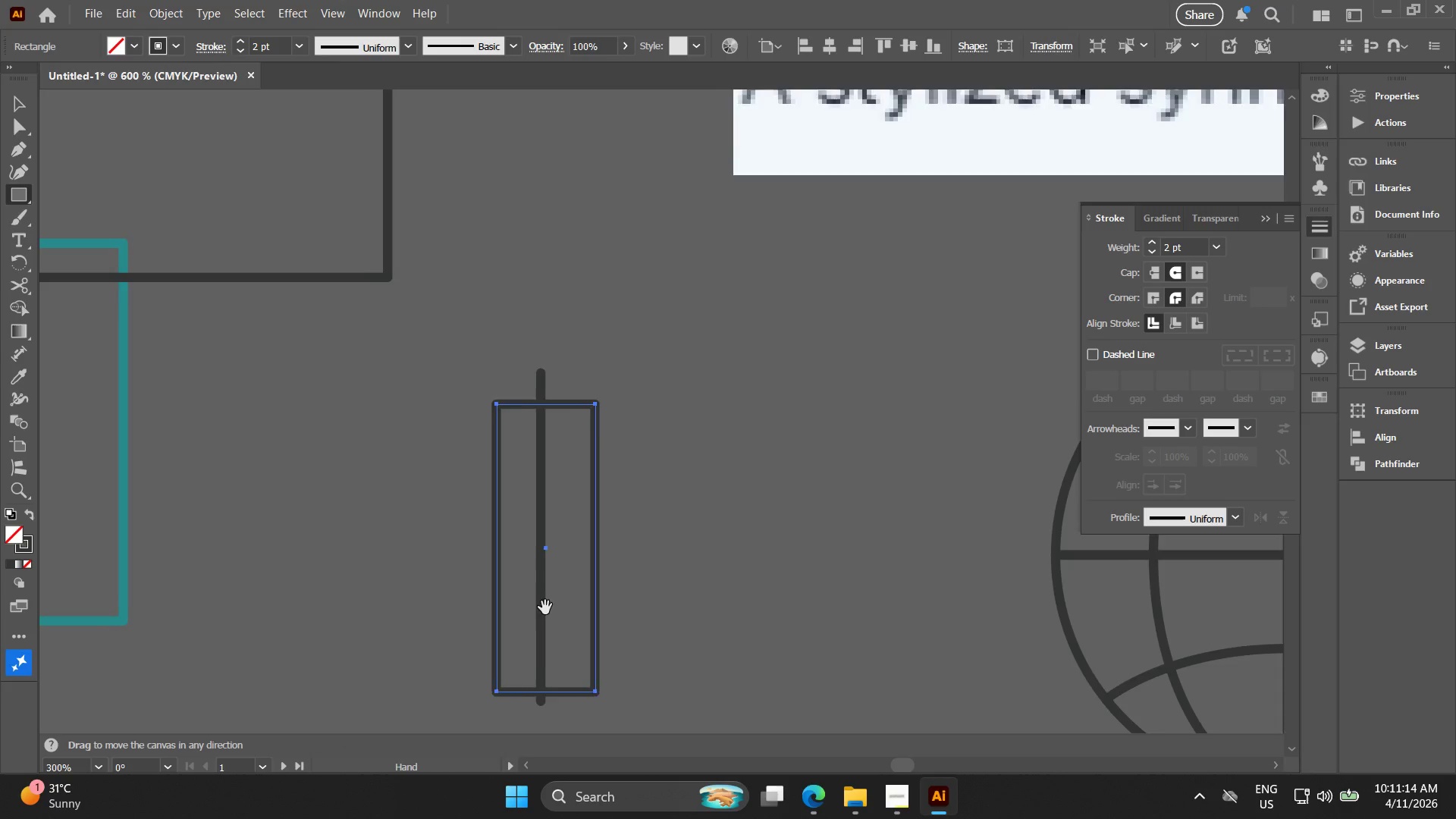 
left_click_drag(start_coordinate=[535, 670], to_coordinate=[527, 617])
 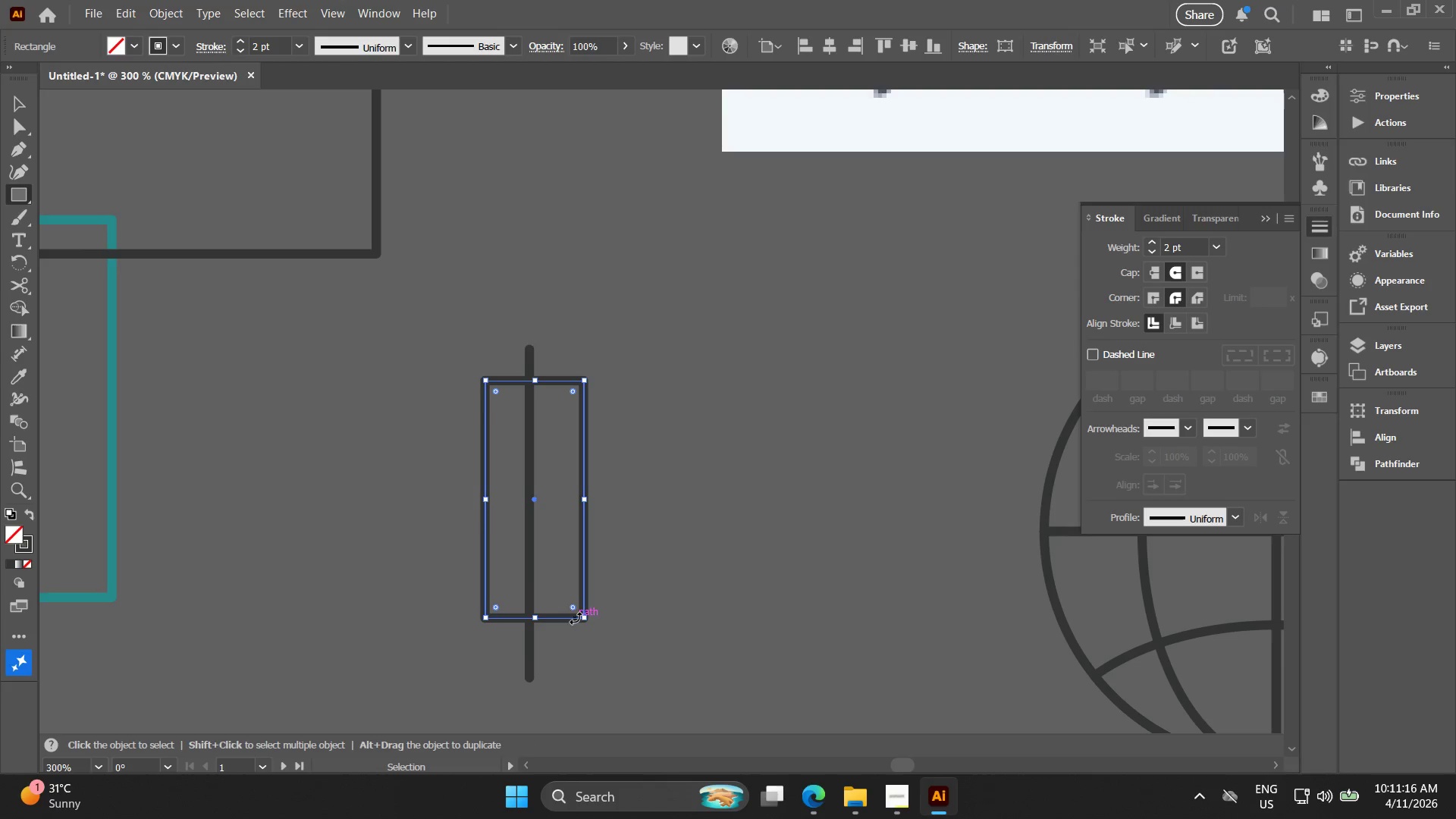 
key(Control+ControlLeft)
 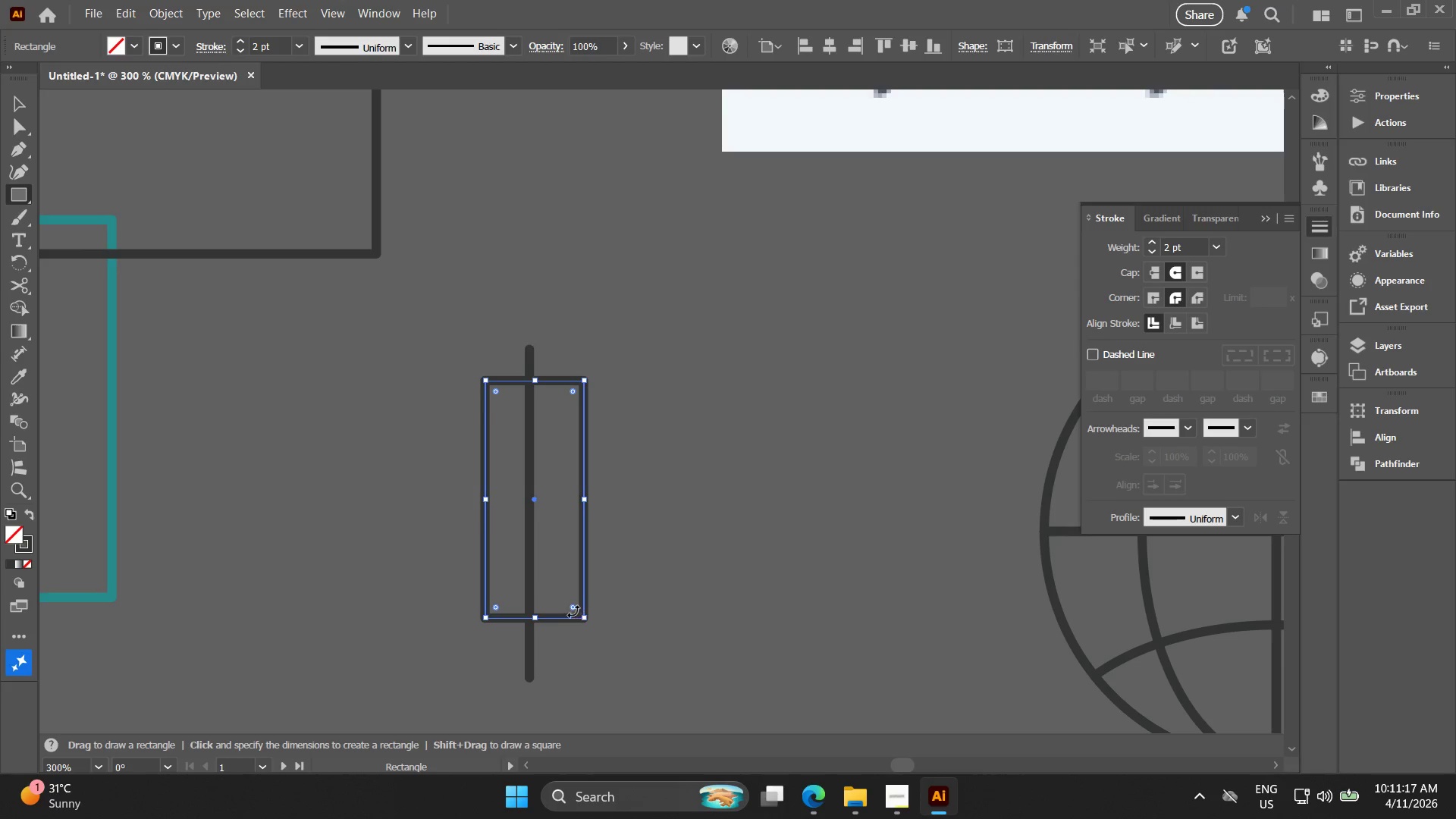 
hold_key(key=ShiftLeft, duration=1.25)
left_click_drag(start_coordinate=[573, 607], to_coordinate=[569, 592])
 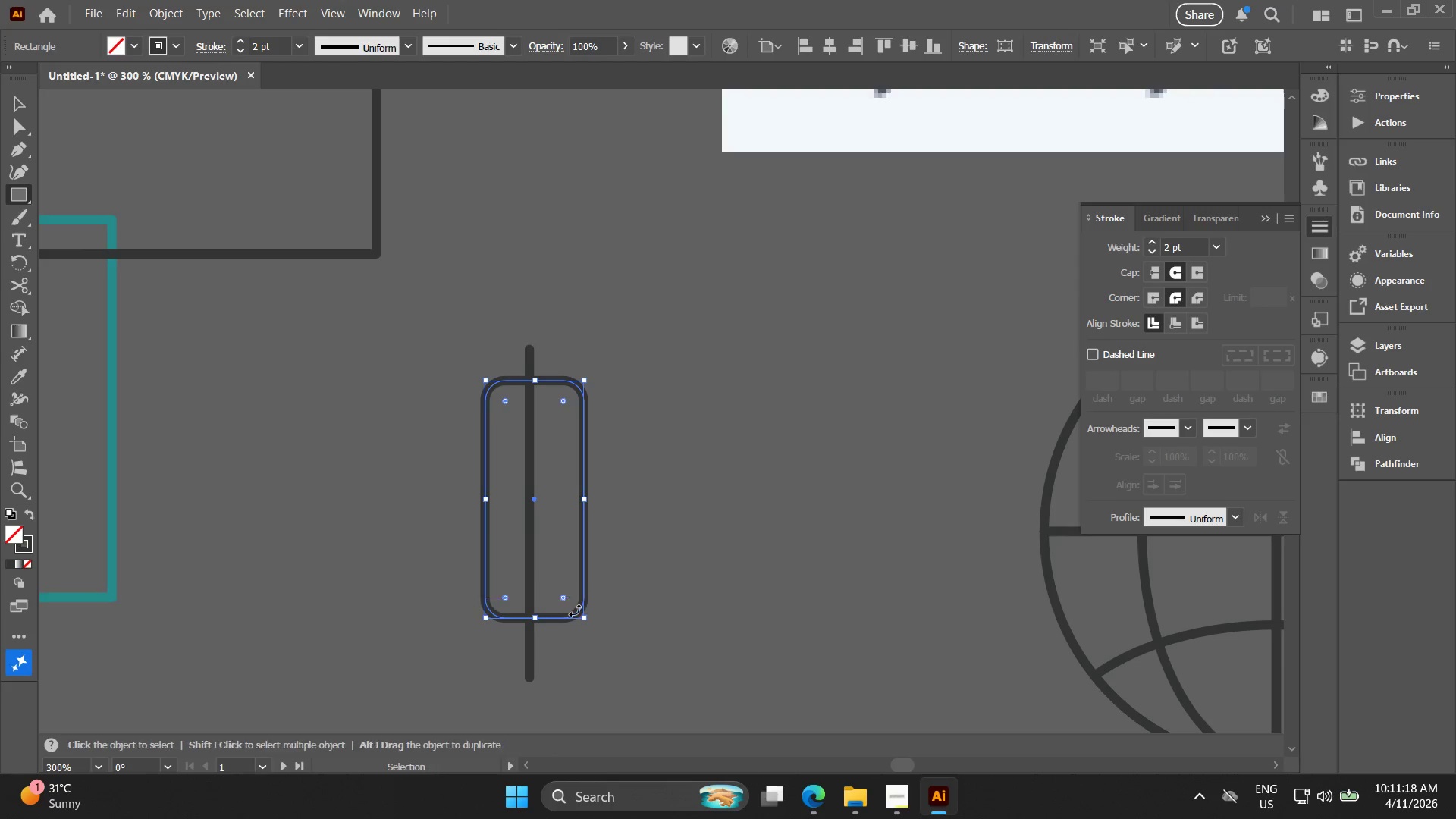 
key(Control+ControlLeft)
 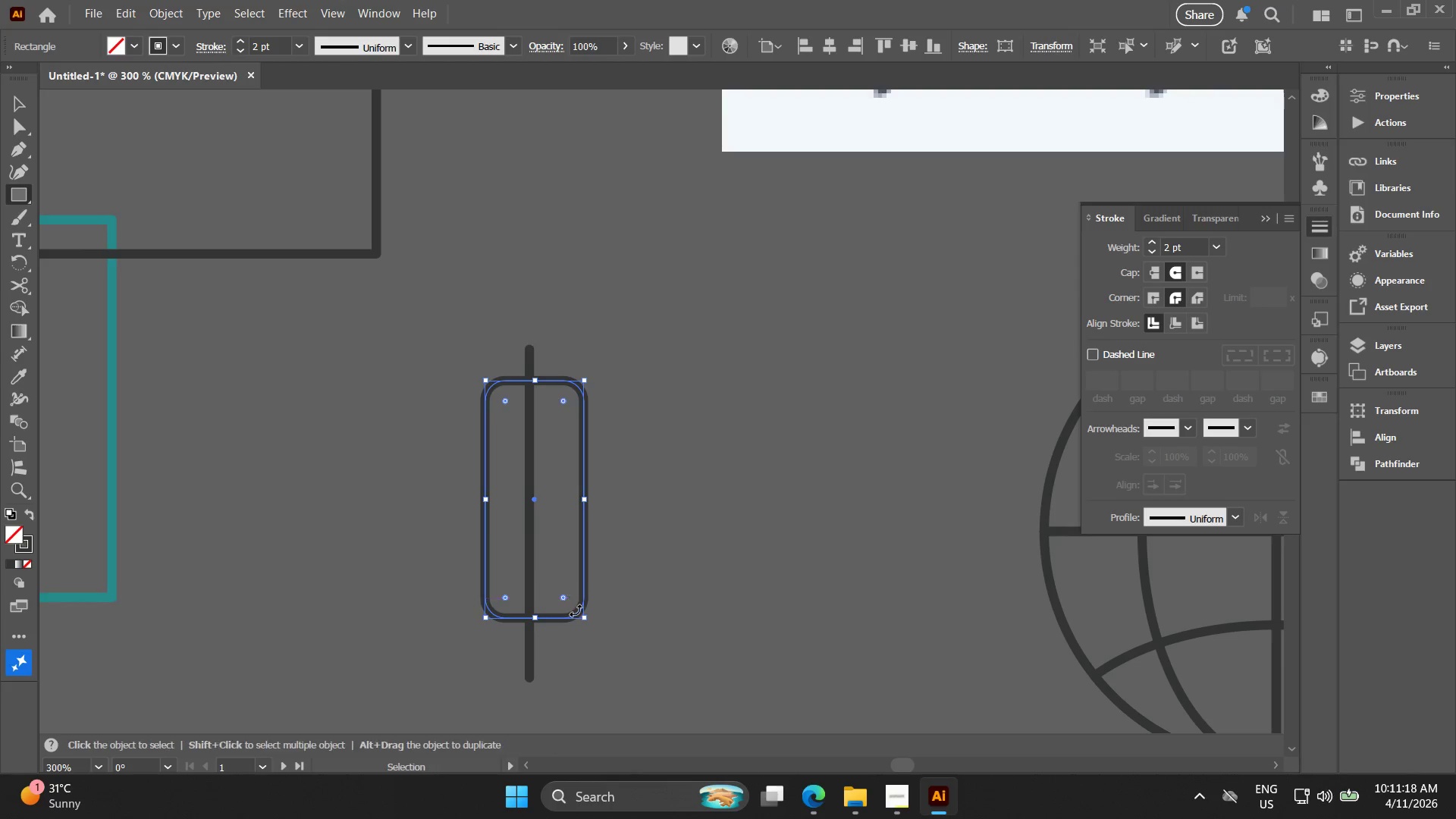 
key(Control+Z)
 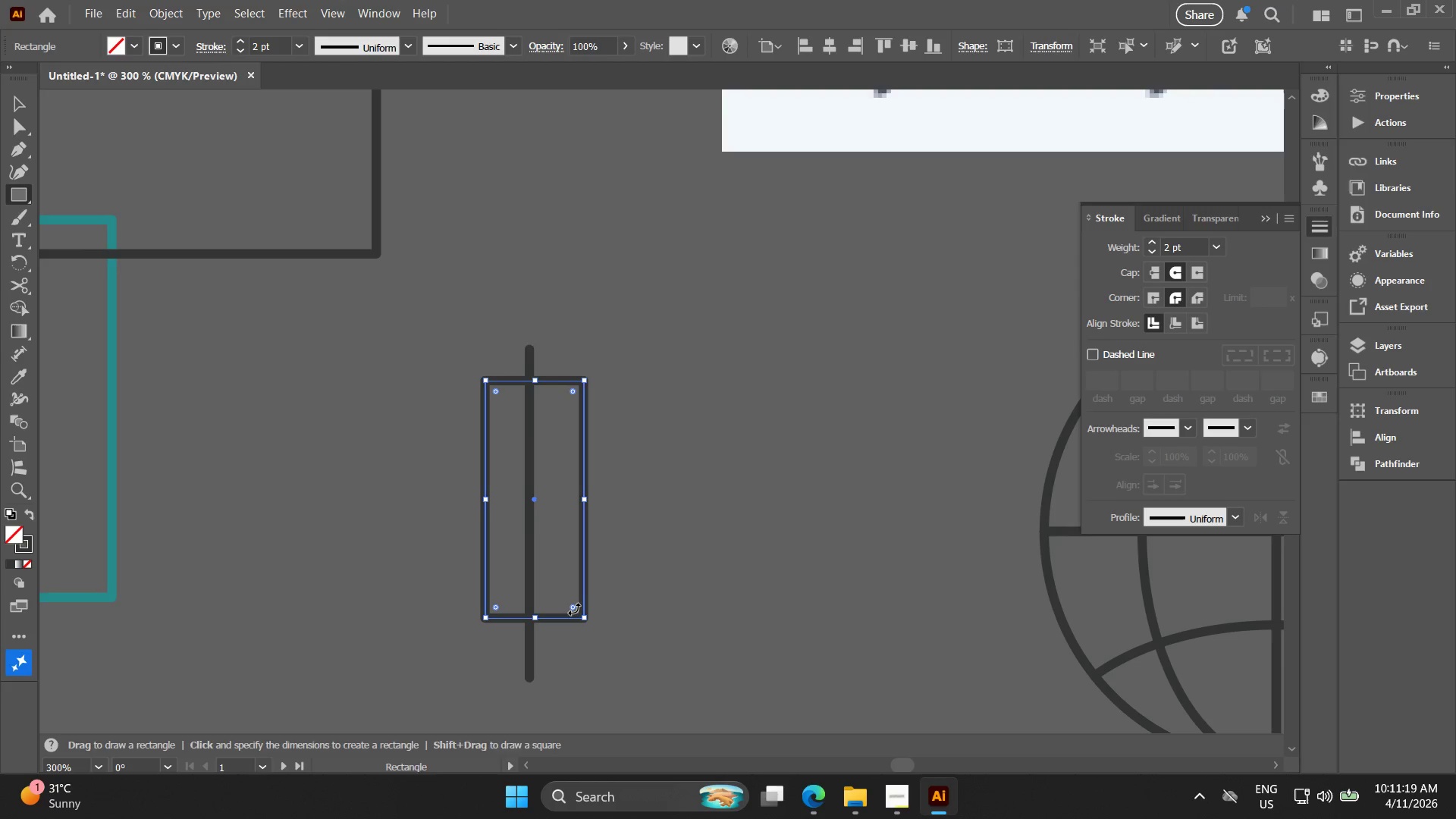 
hold_key(key=ControlLeft, duration=1.5)
 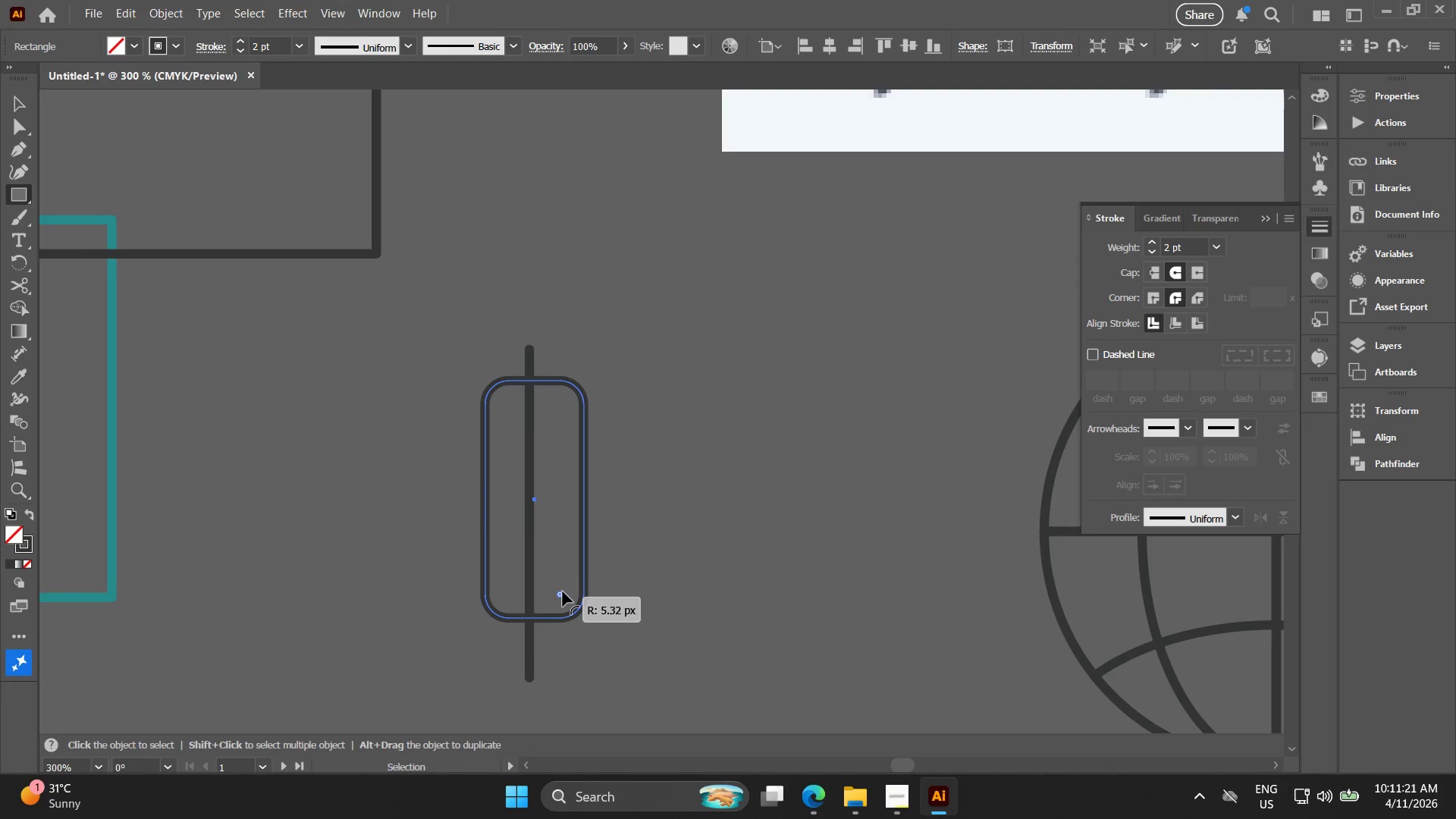 
left_click_drag(start_coordinate=[573, 606], to_coordinate=[563, 590])
 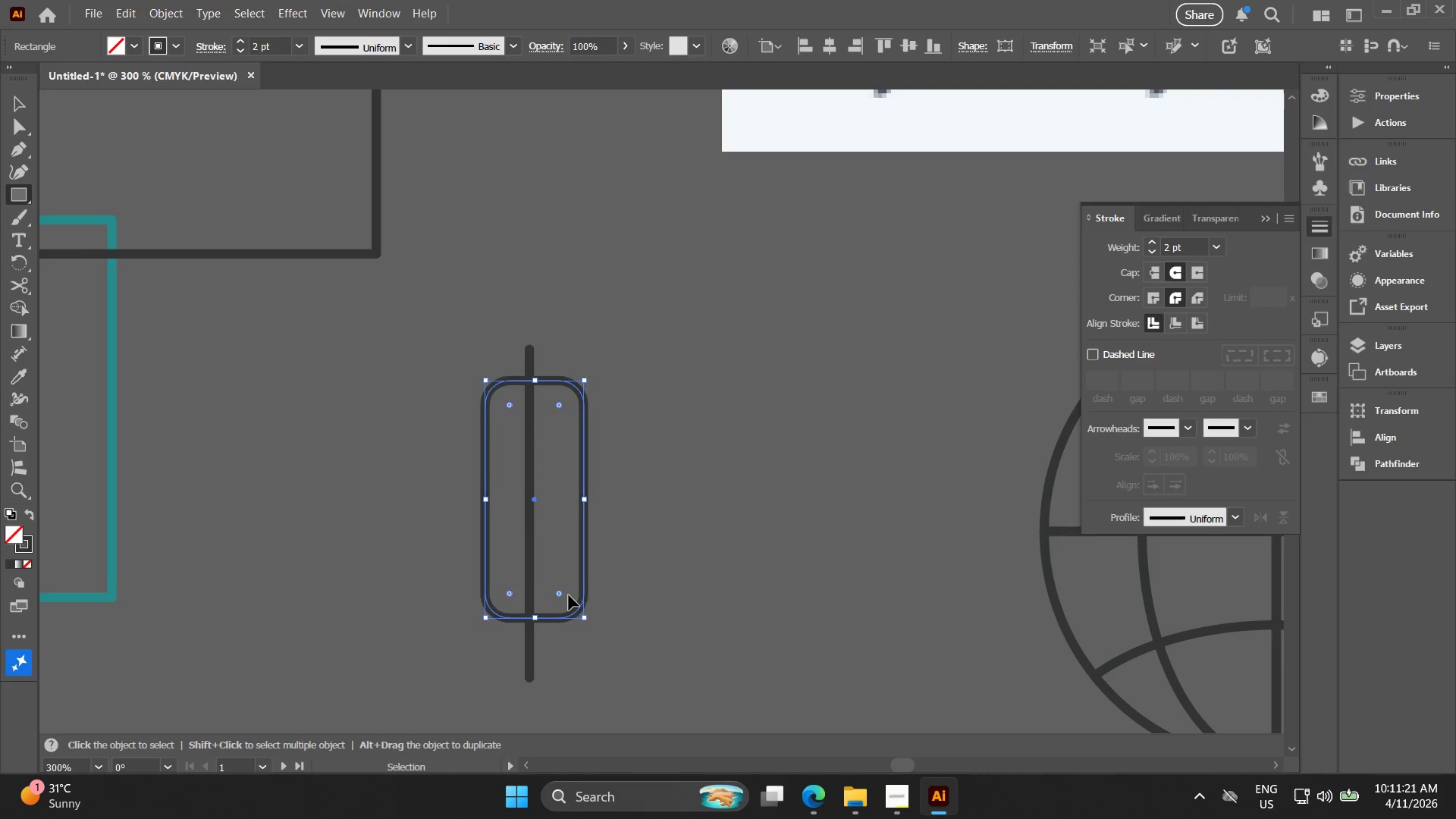 
key(Control+Z)
 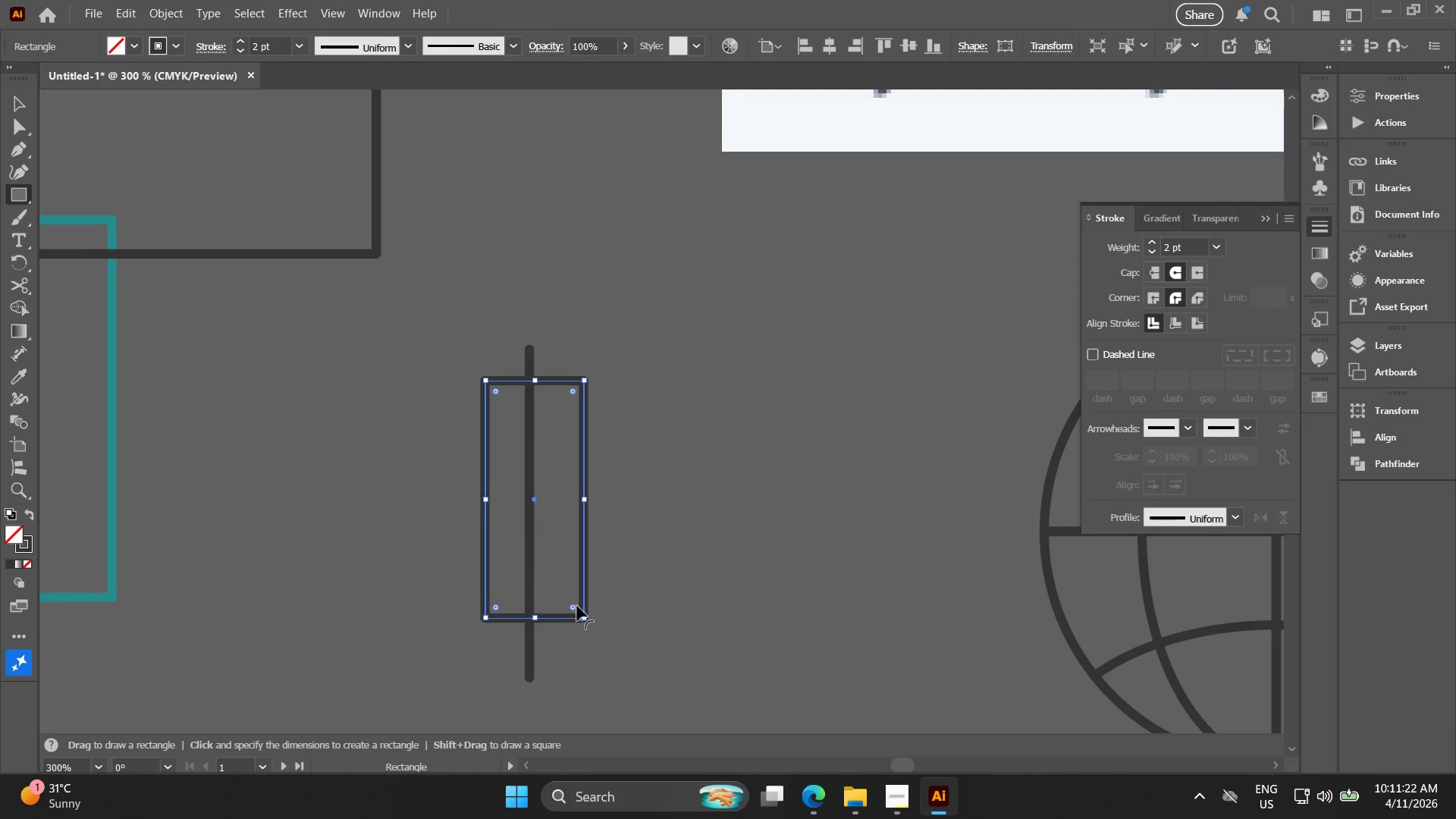 
hold_key(key=AltLeft, duration=1.25)
left_click_drag(start_coordinate=[573, 605], to_coordinate=[557, 590])
 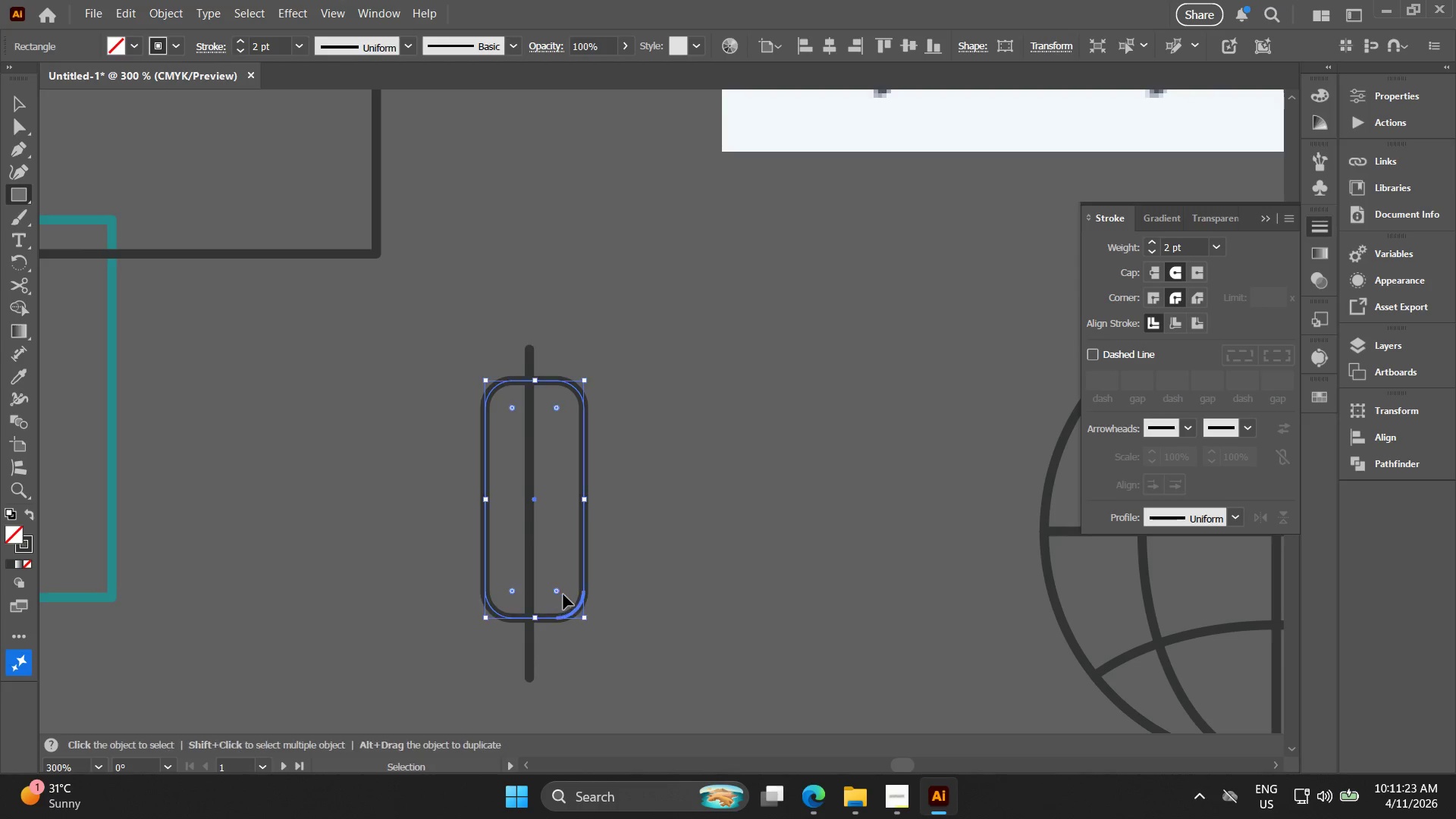 
hold_key(key=AltLeft, duration=1.64)
 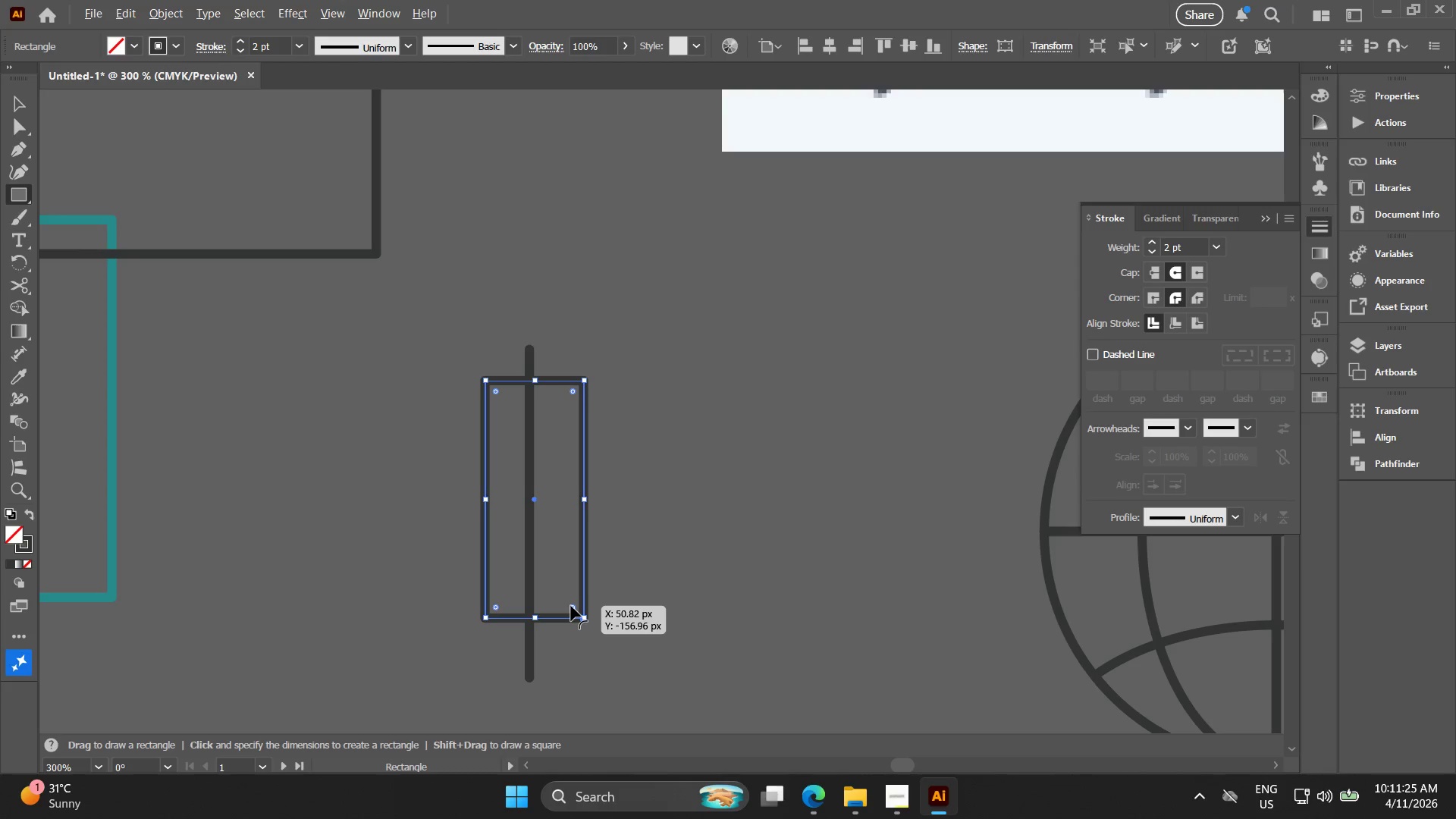 
key(Control+ControlLeft)
 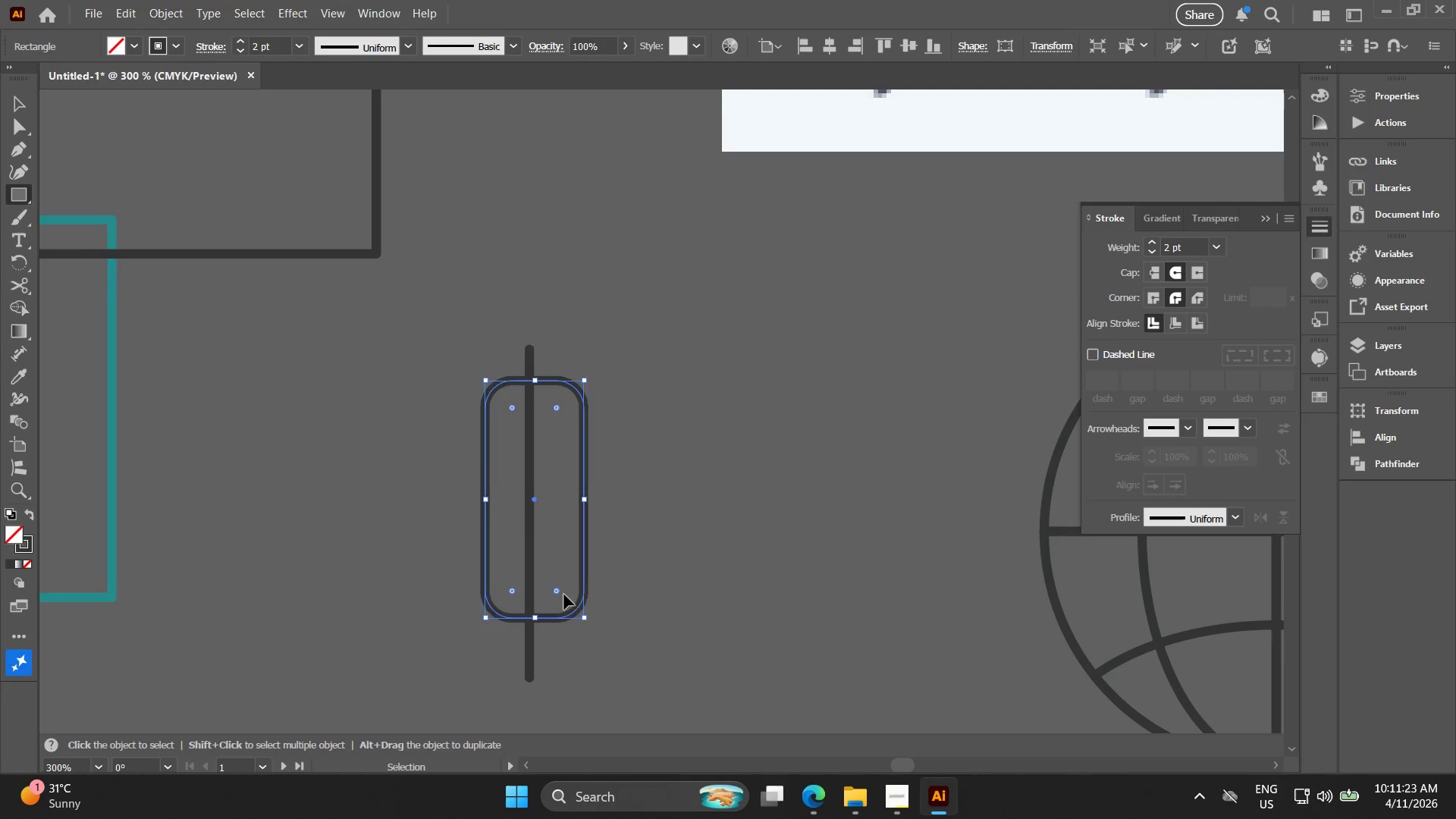 
key(Control+Z)
 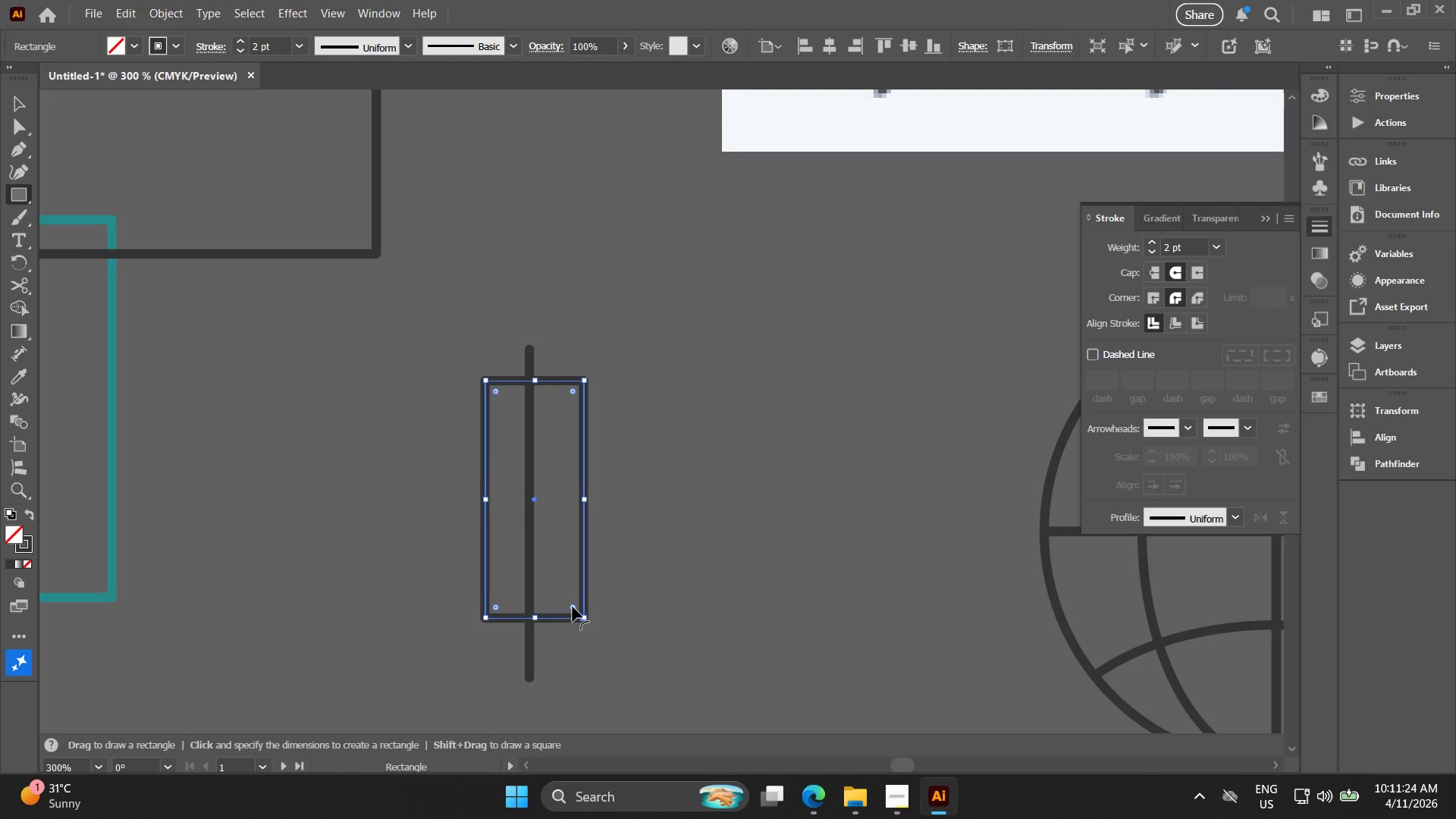 
hold_key(key=ShiftLeft, duration=1.83)
hold_key(key=AltLeft, duration=1.31)
left_click_drag(start_coordinate=[571, 606], to_coordinate=[563, 595])
 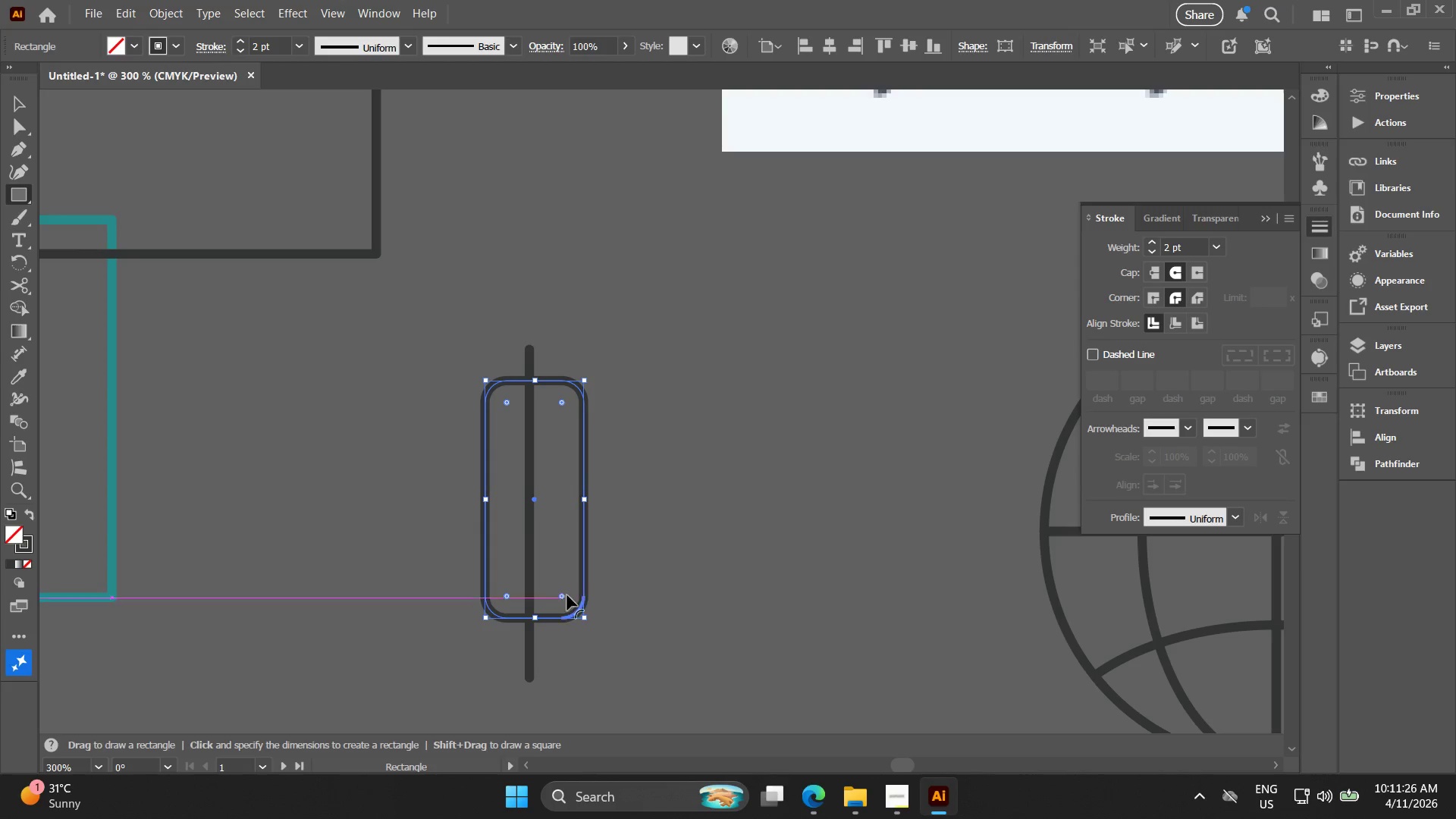 
key(Control+ControlLeft)
 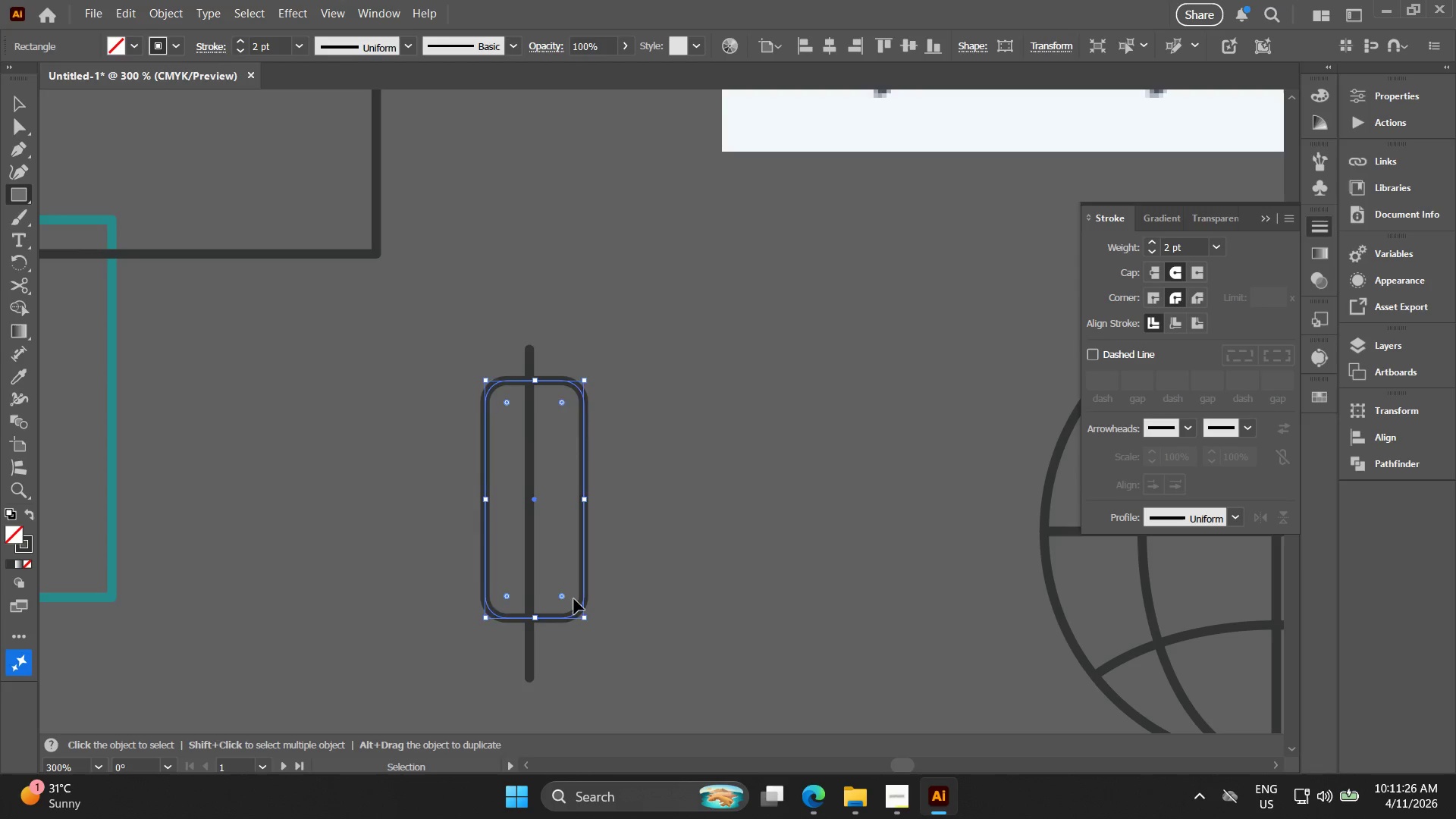 
key(Control+Z)
 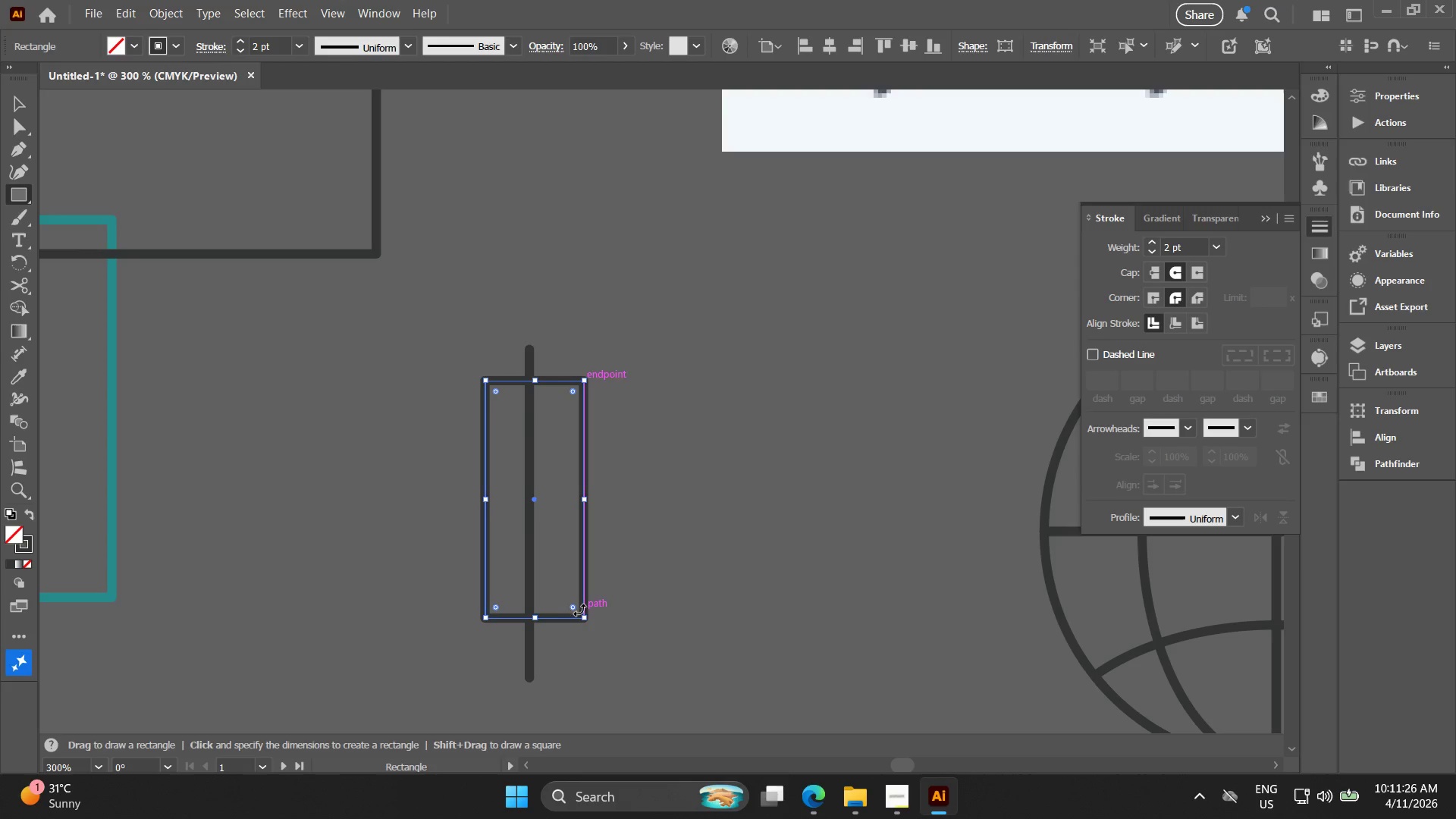 
hold_key(key=ControlLeft, duration=0.73)
 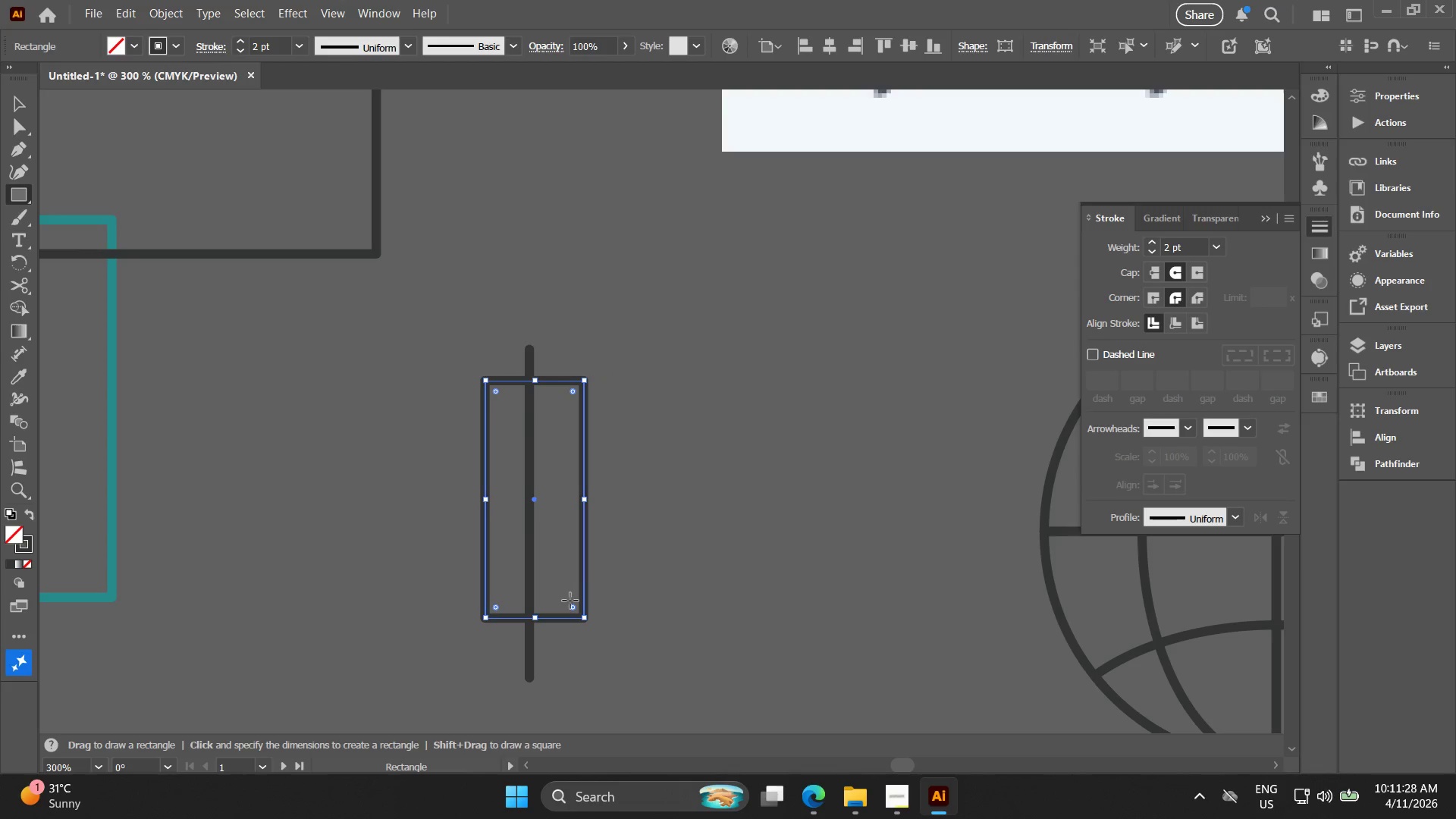 
key(Alt+AltLeft)
 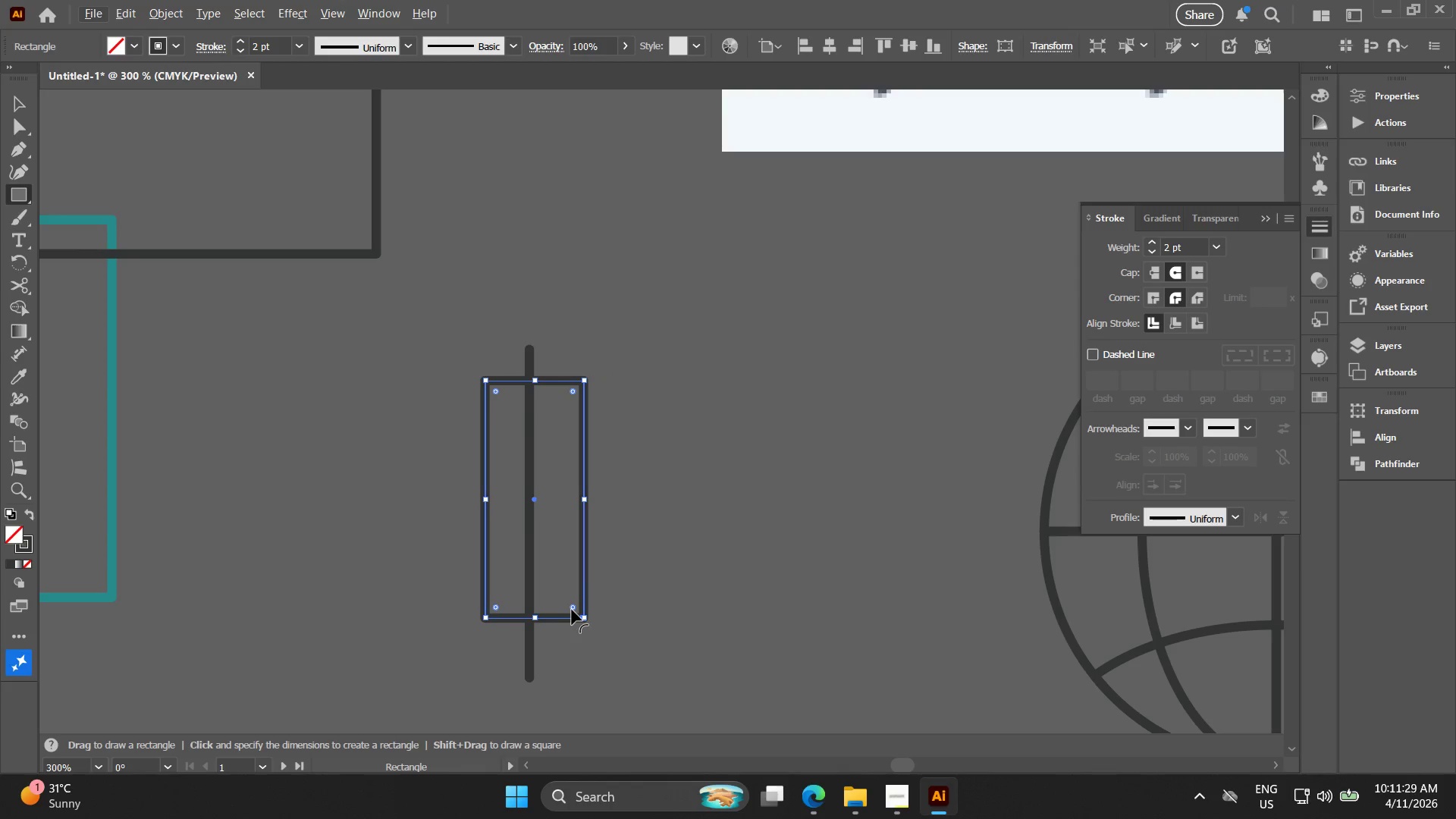 
left_click_drag(start_coordinate=[574, 610], to_coordinate=[571, 604])
 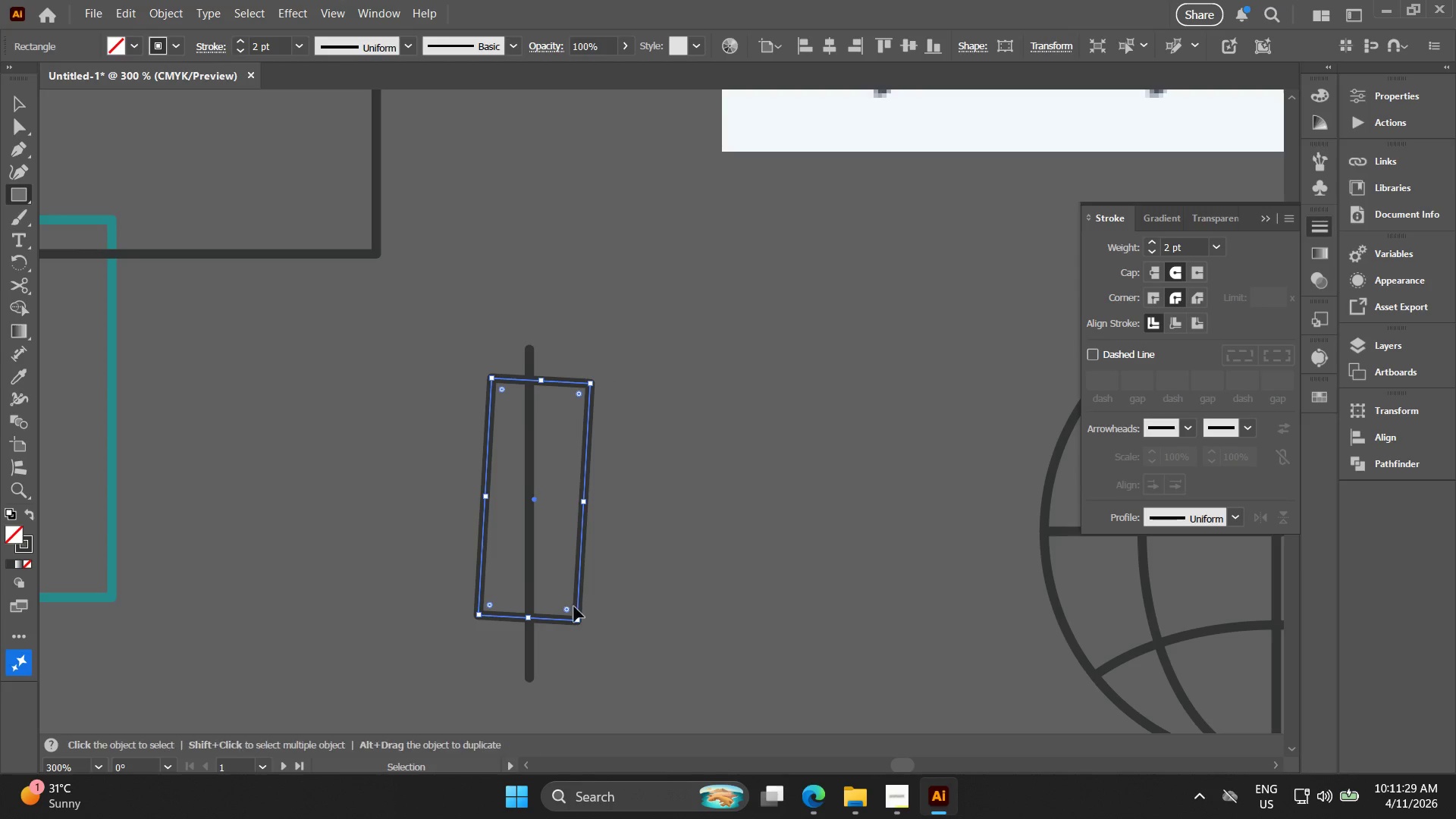 
key(Control+ControlLeft)
 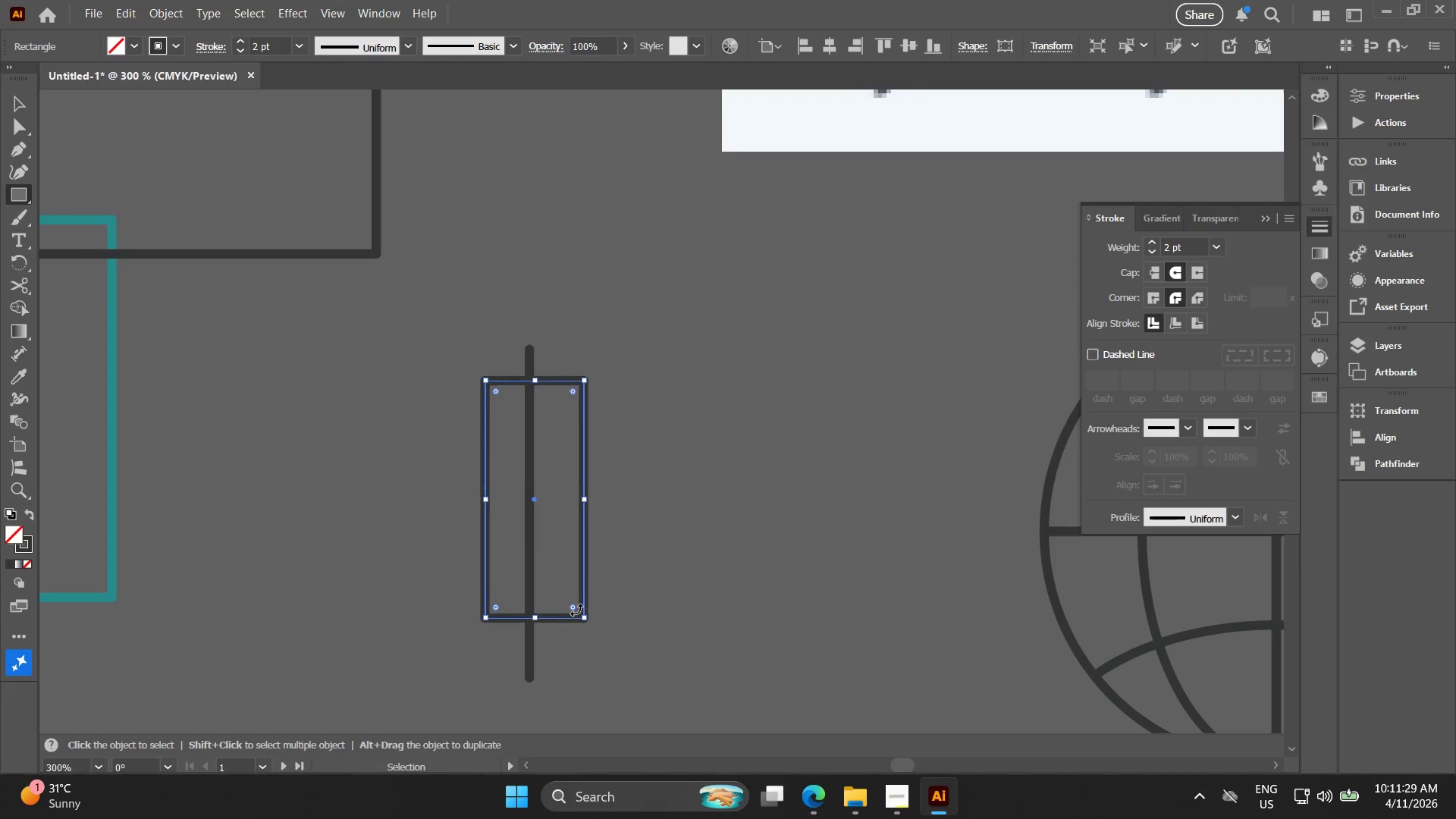 
key(Control+Z)
 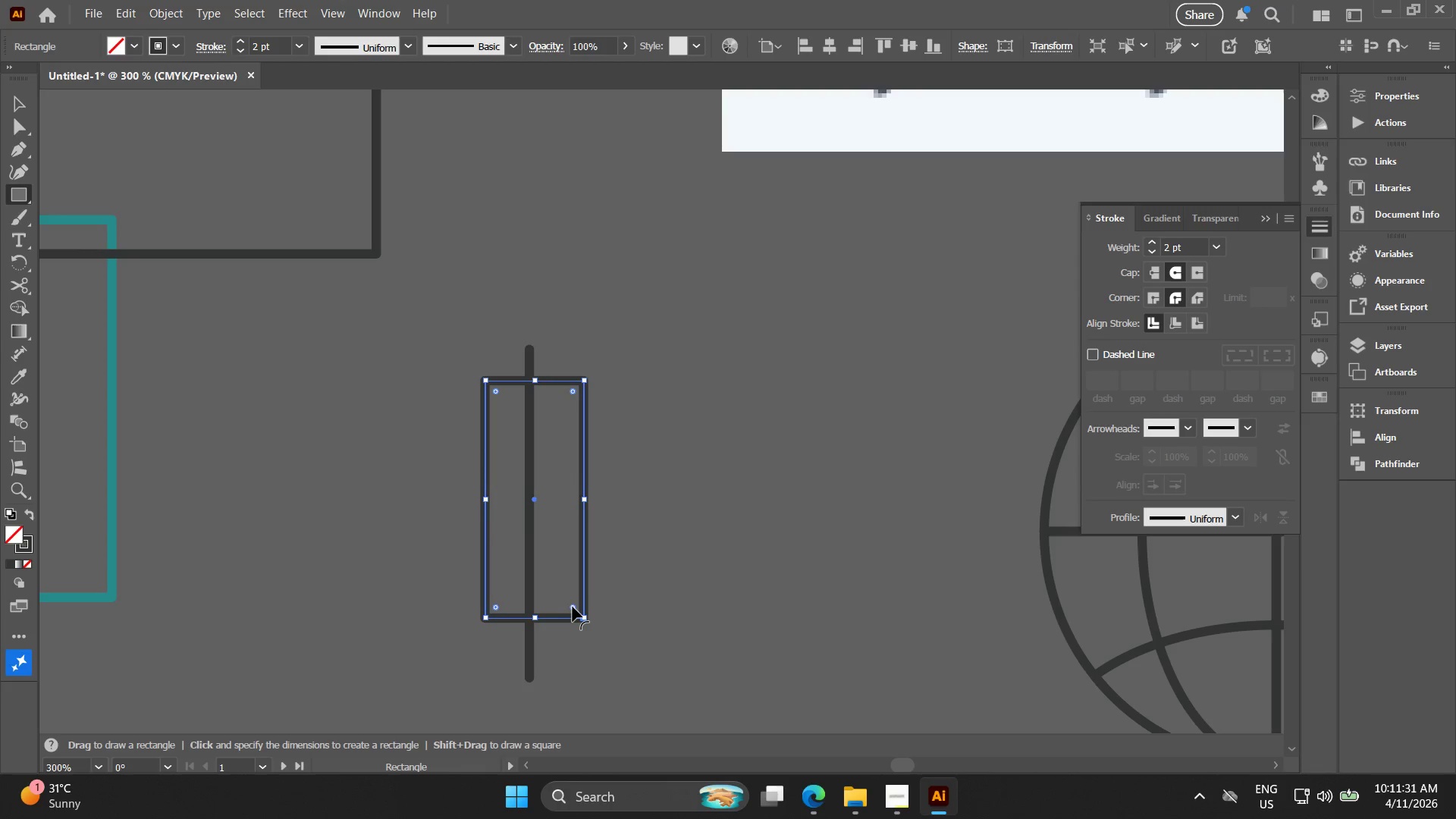 
left_click_drag(start_coordinate=[573, 607], to_coordinate=[568, 604])
 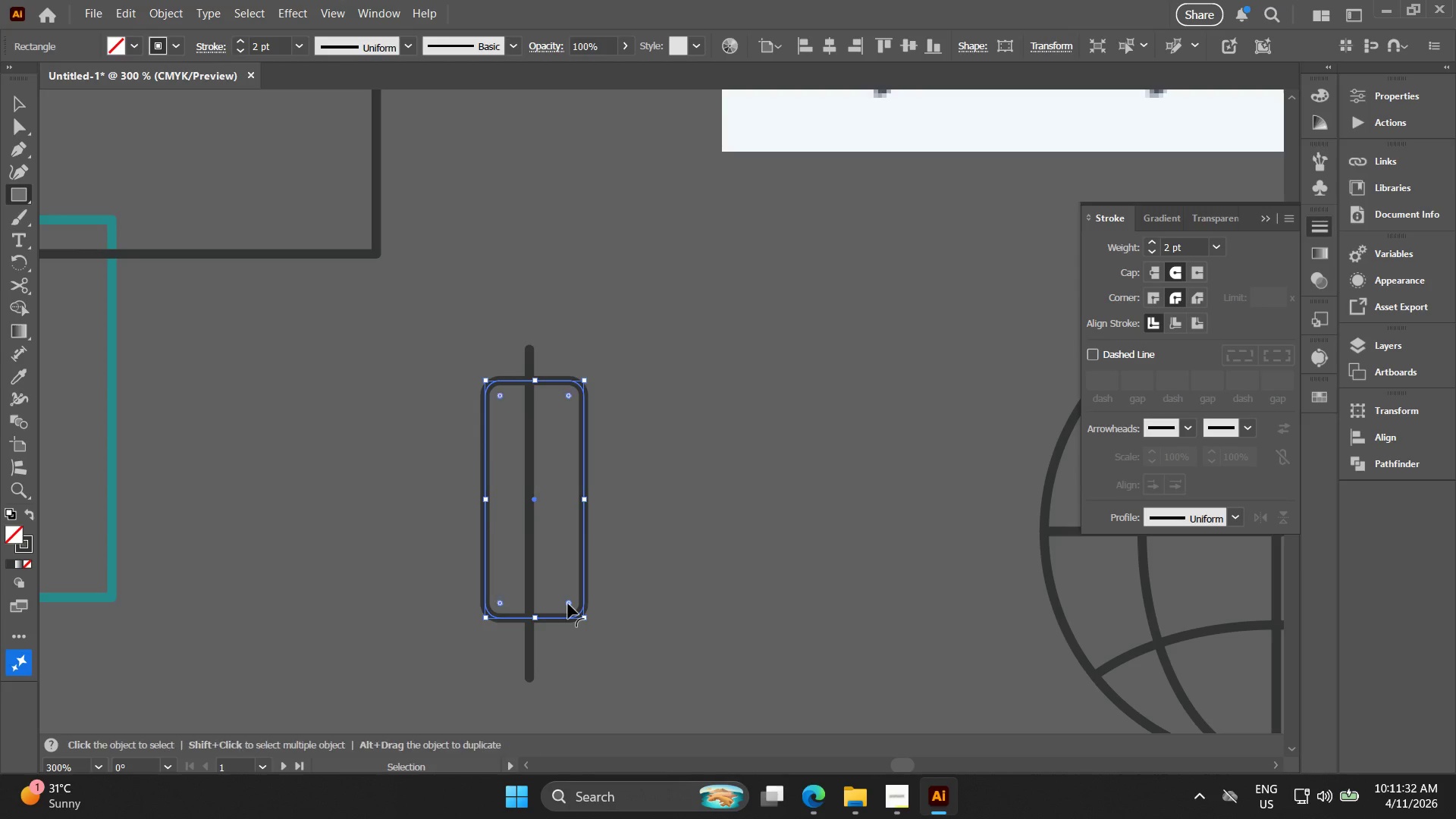 
key(Control+ControlLeft)
 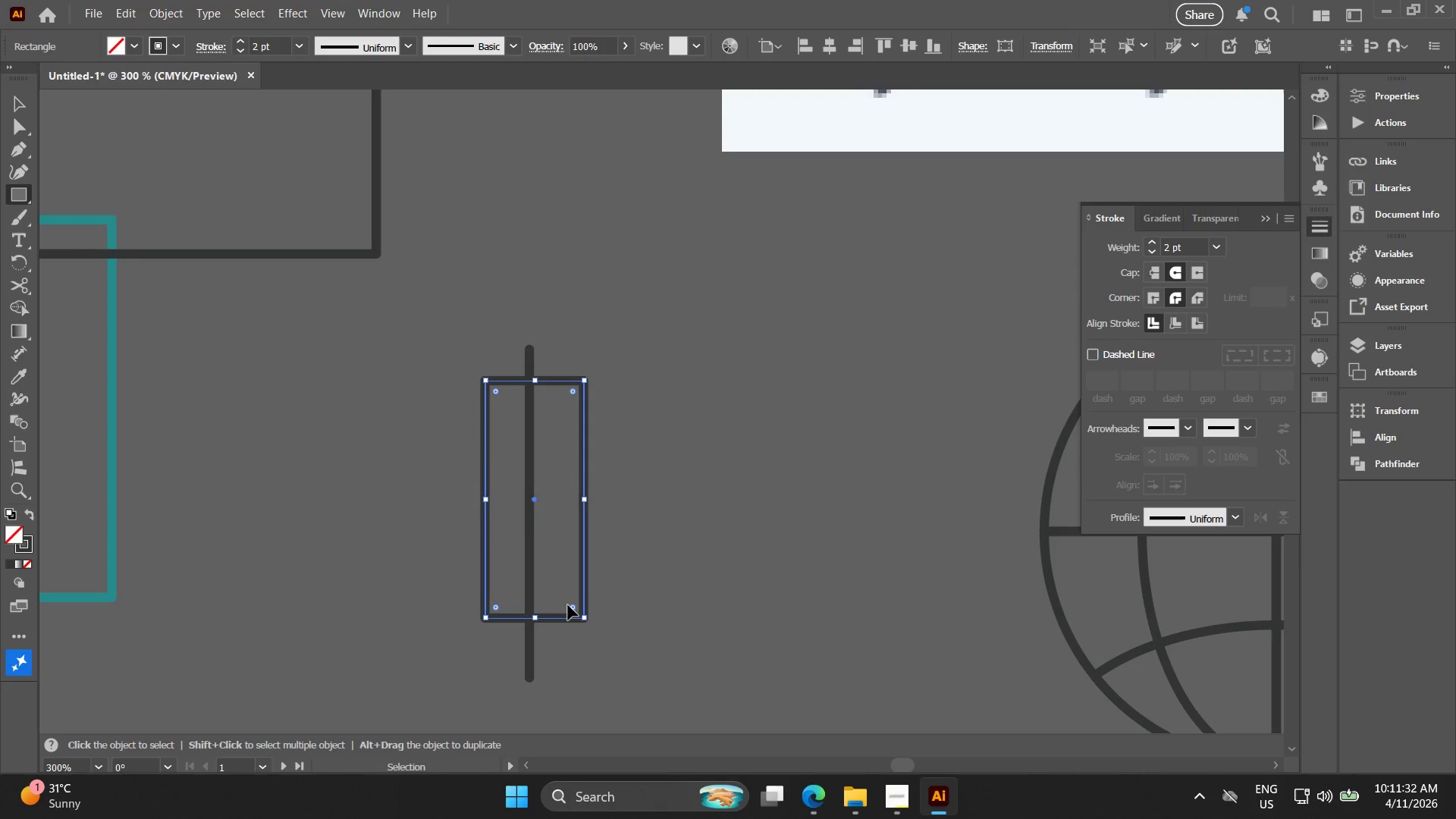 
key(Control+Z)
 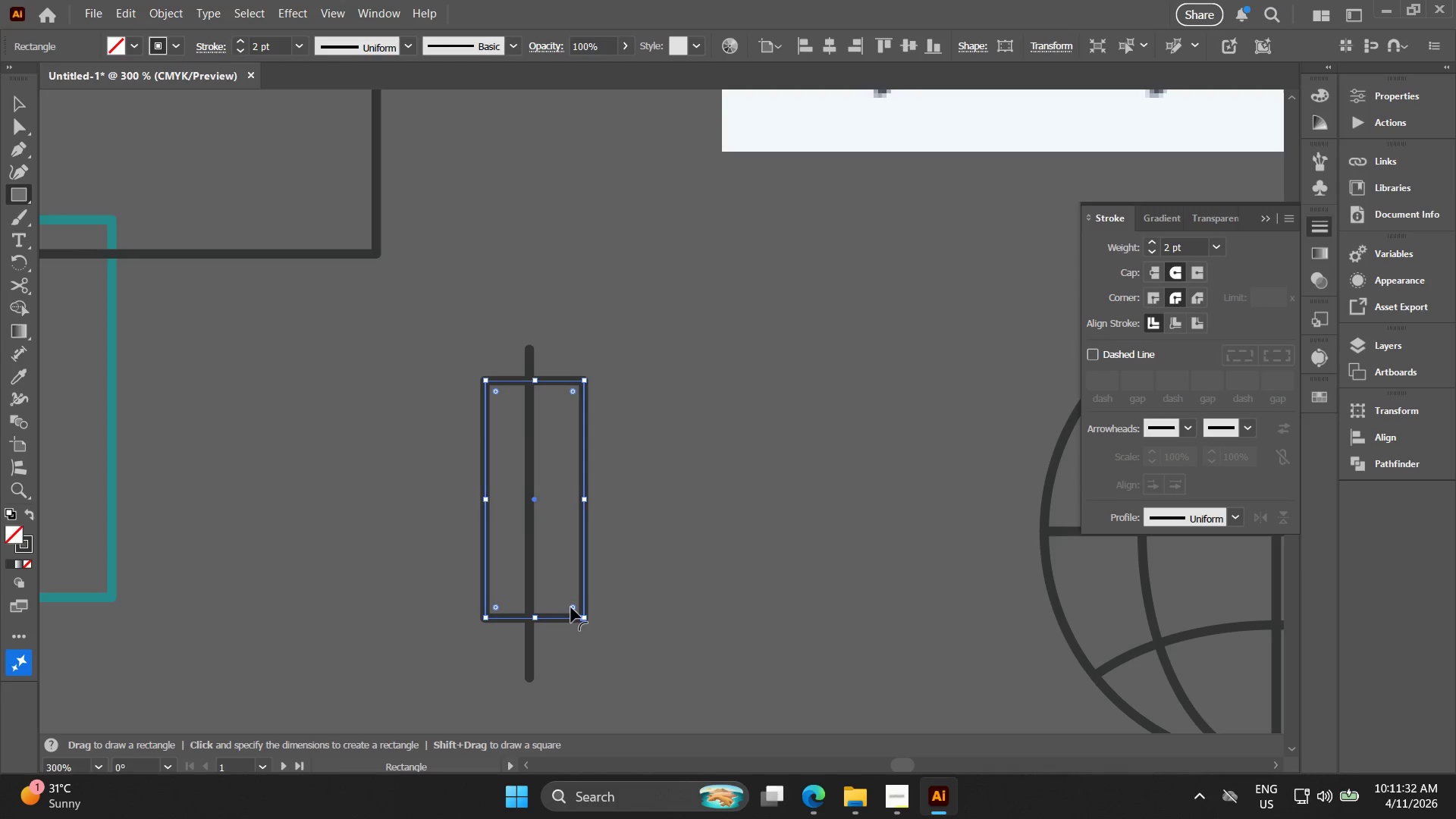 
hold_key(key=ControlLeft, duration=0.41)
 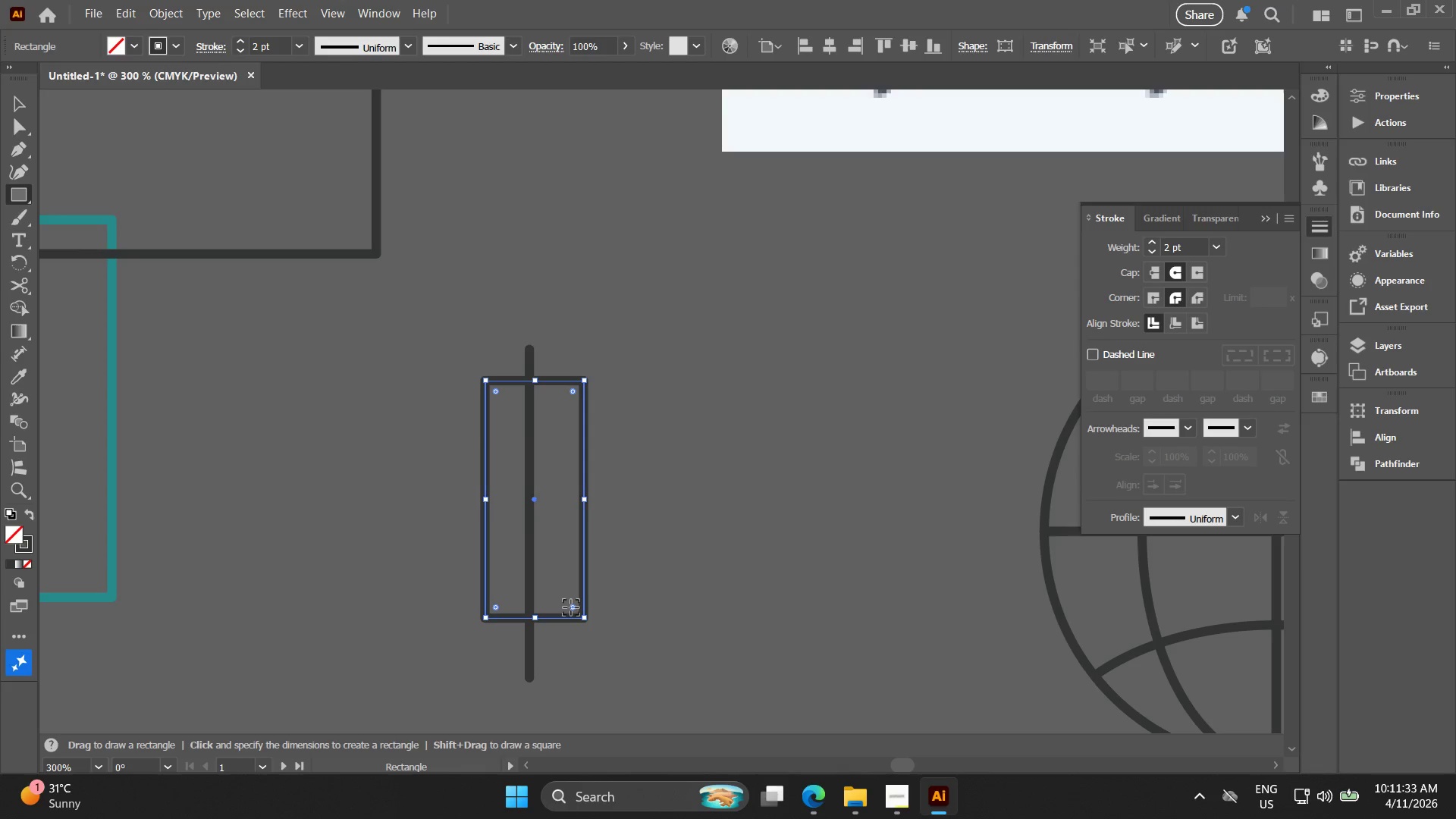 
hold_key(key=AltLeft, duration=0.39)
 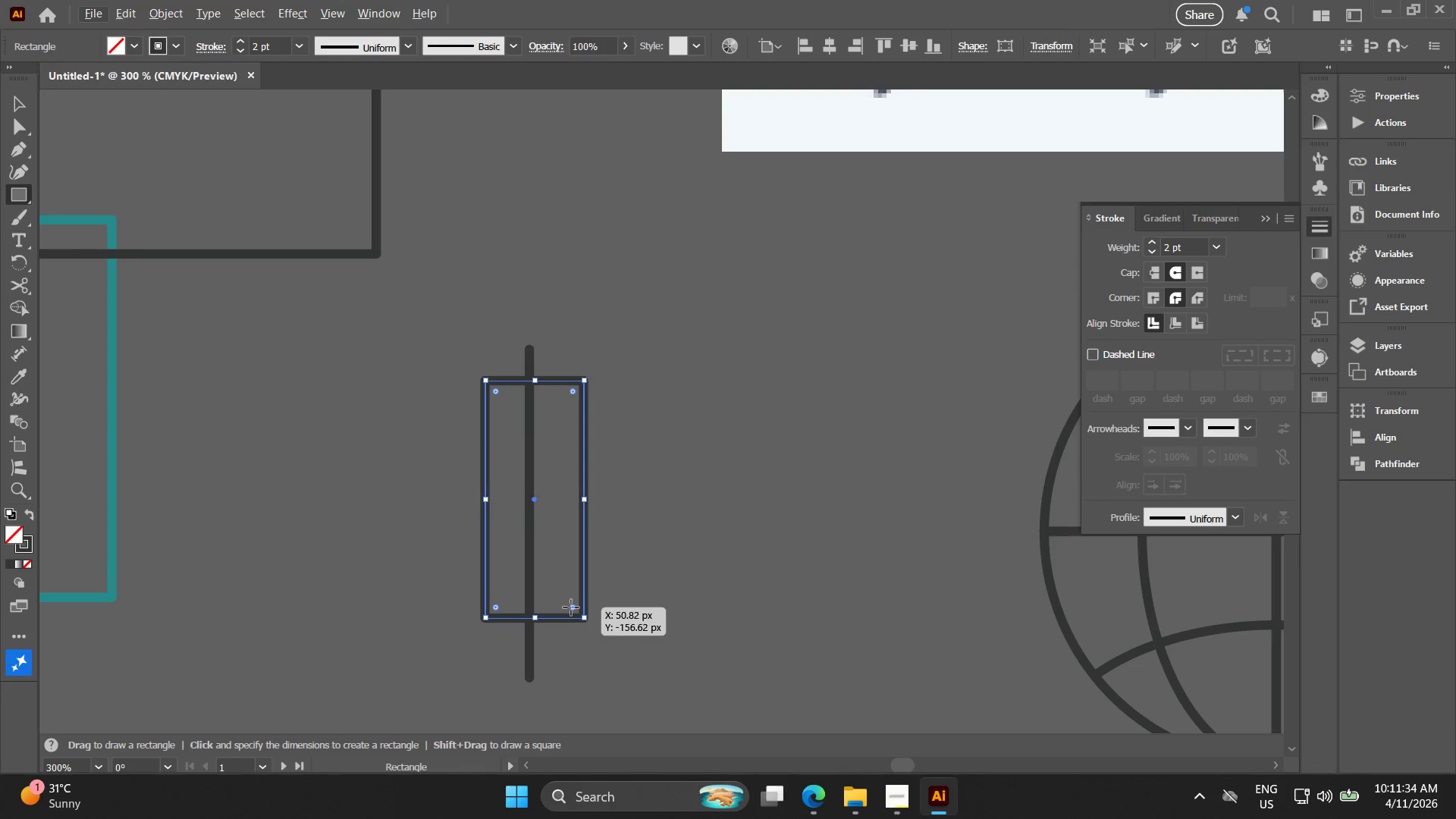 
key(Shift+ShiftLeft)
 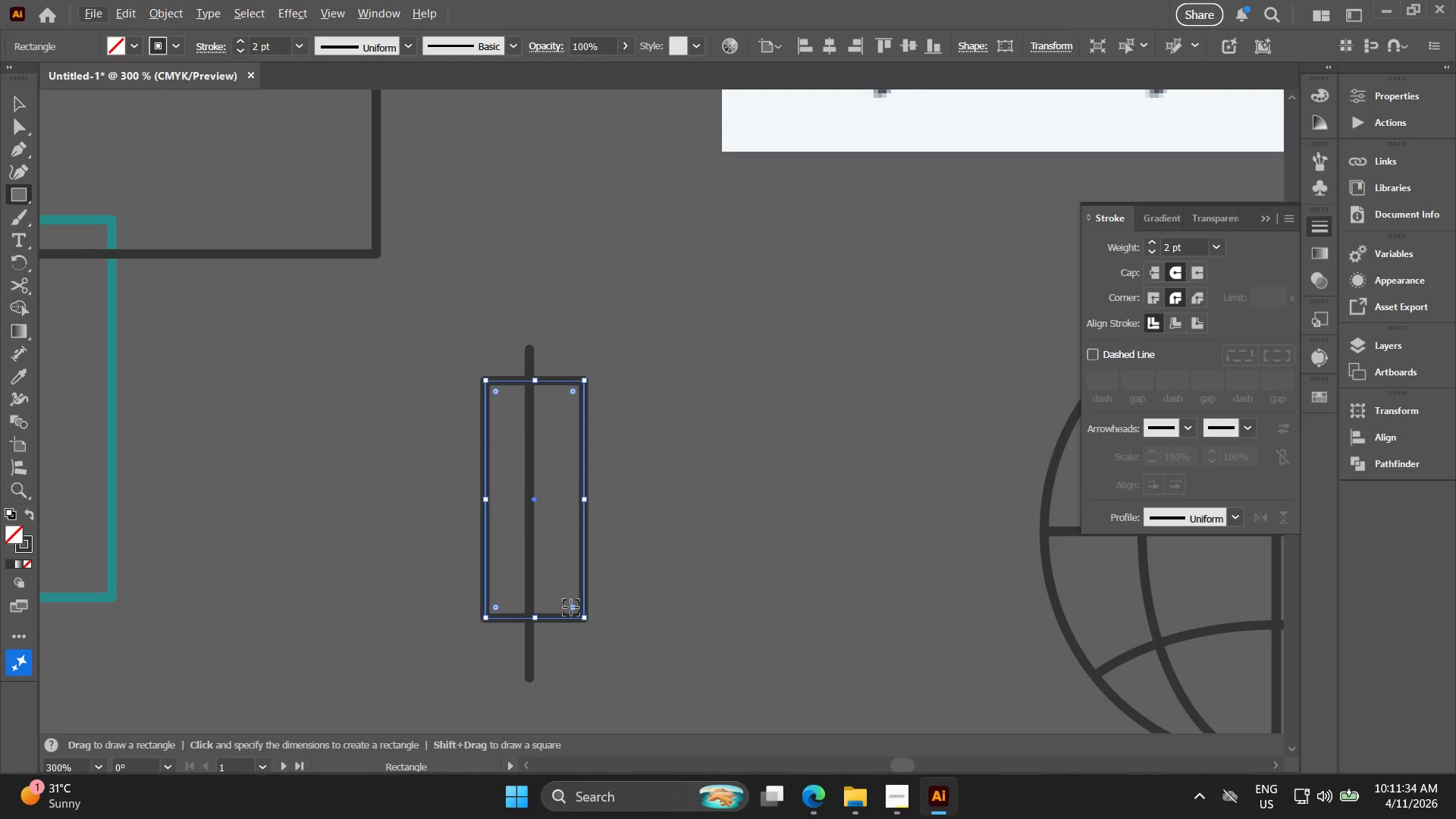 
hold_key(key=AltLeft, duration=0.89)
left_click_drag(start_coordinate=[571, 607], to_coordinate=[558, 585])
 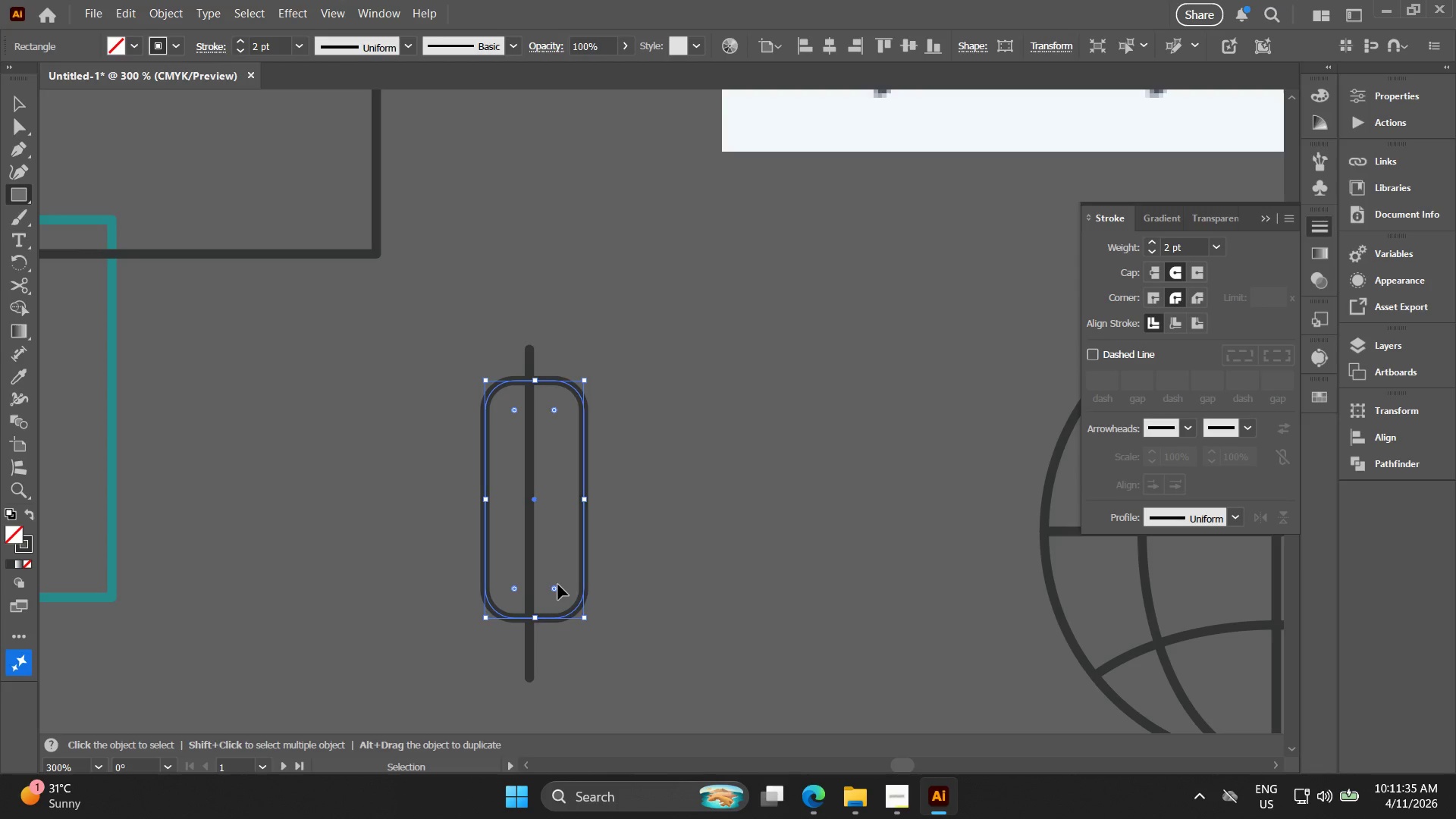 
key(Control+ControlLeft)
 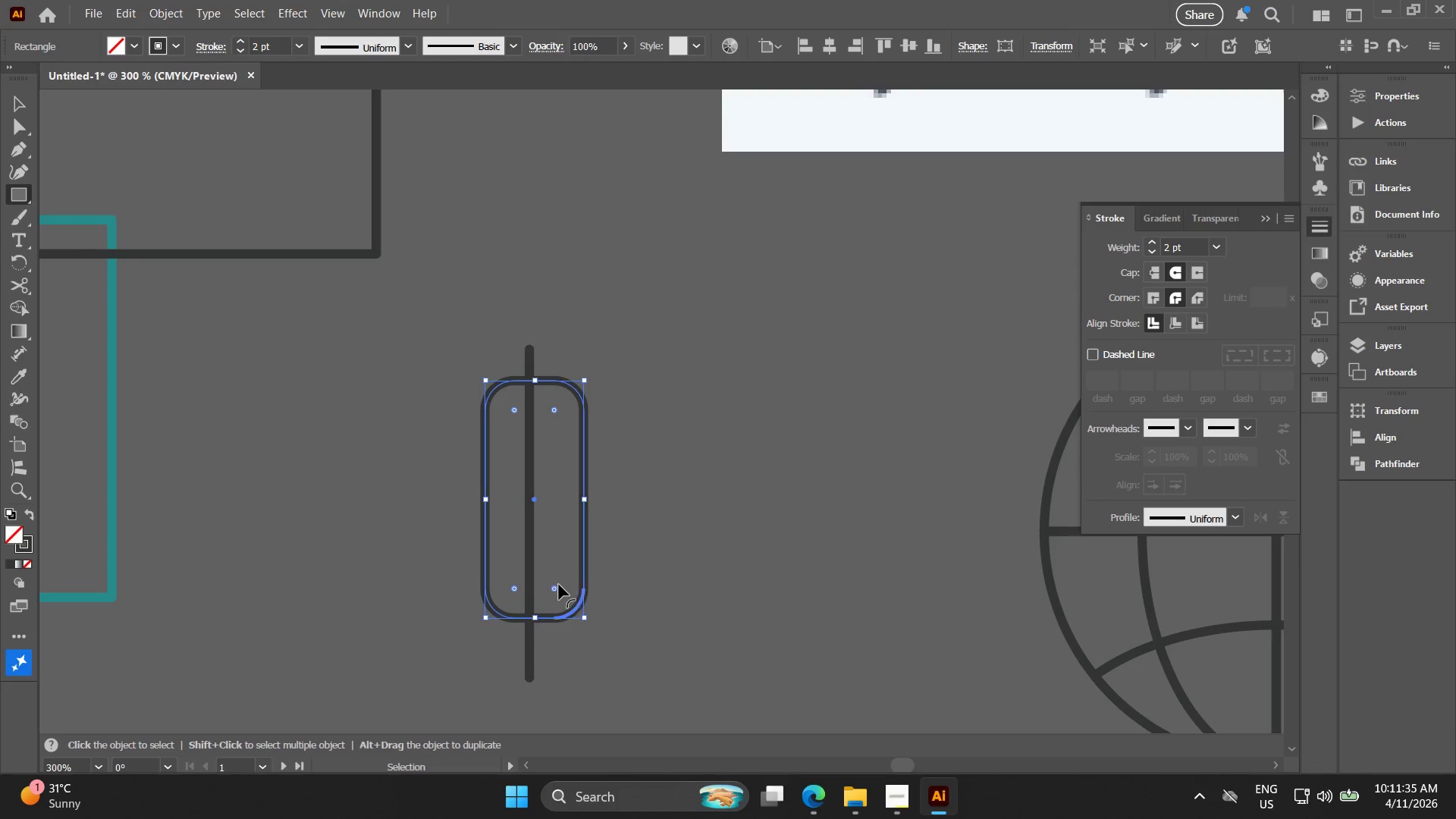 
key(Control+Z)
 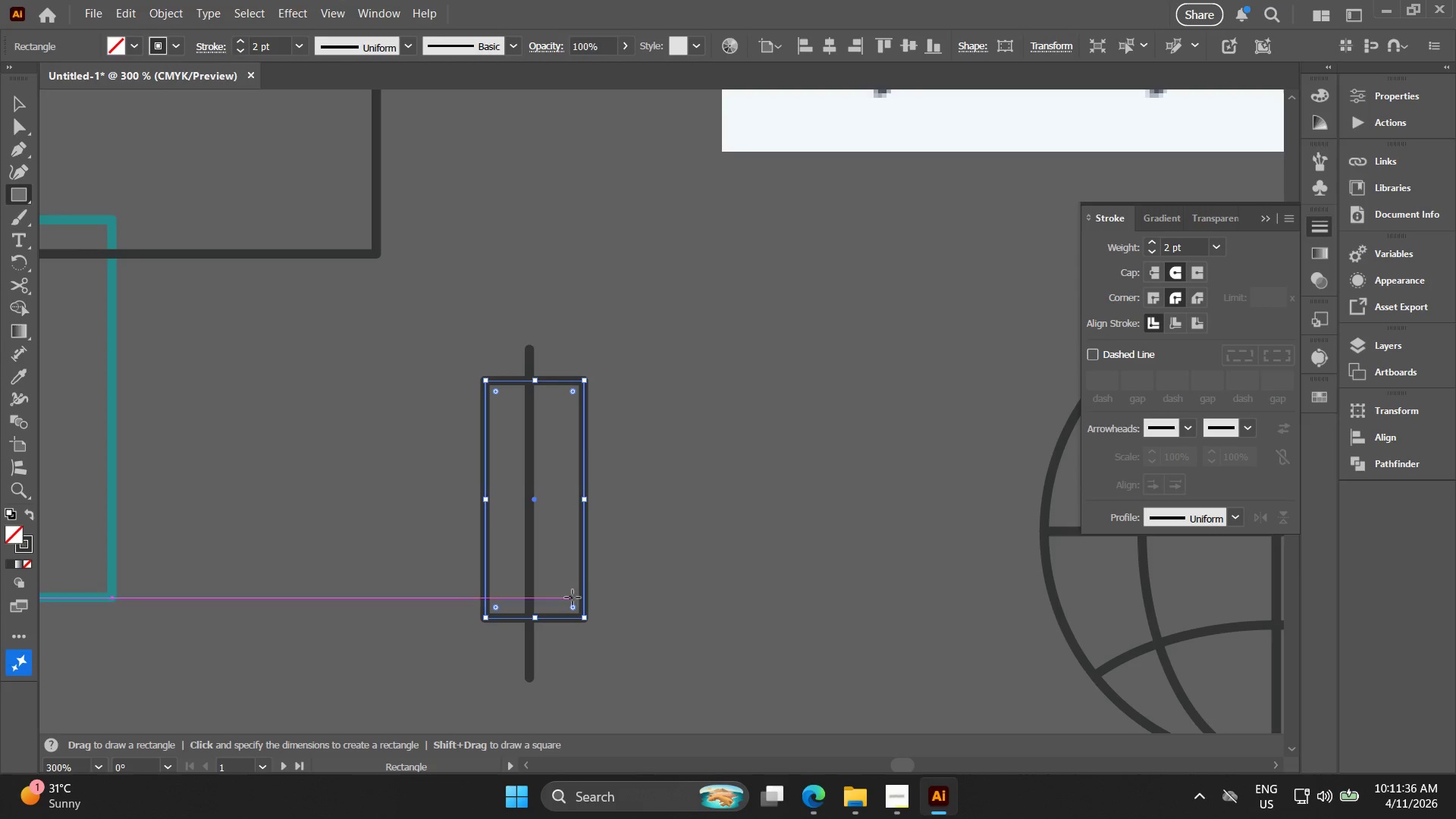 
hold_key(key=ShiftLeft, duration=1.5)
left_click_drag(start_coordinate=[573, 605], to_coordinate=[570, 598])
 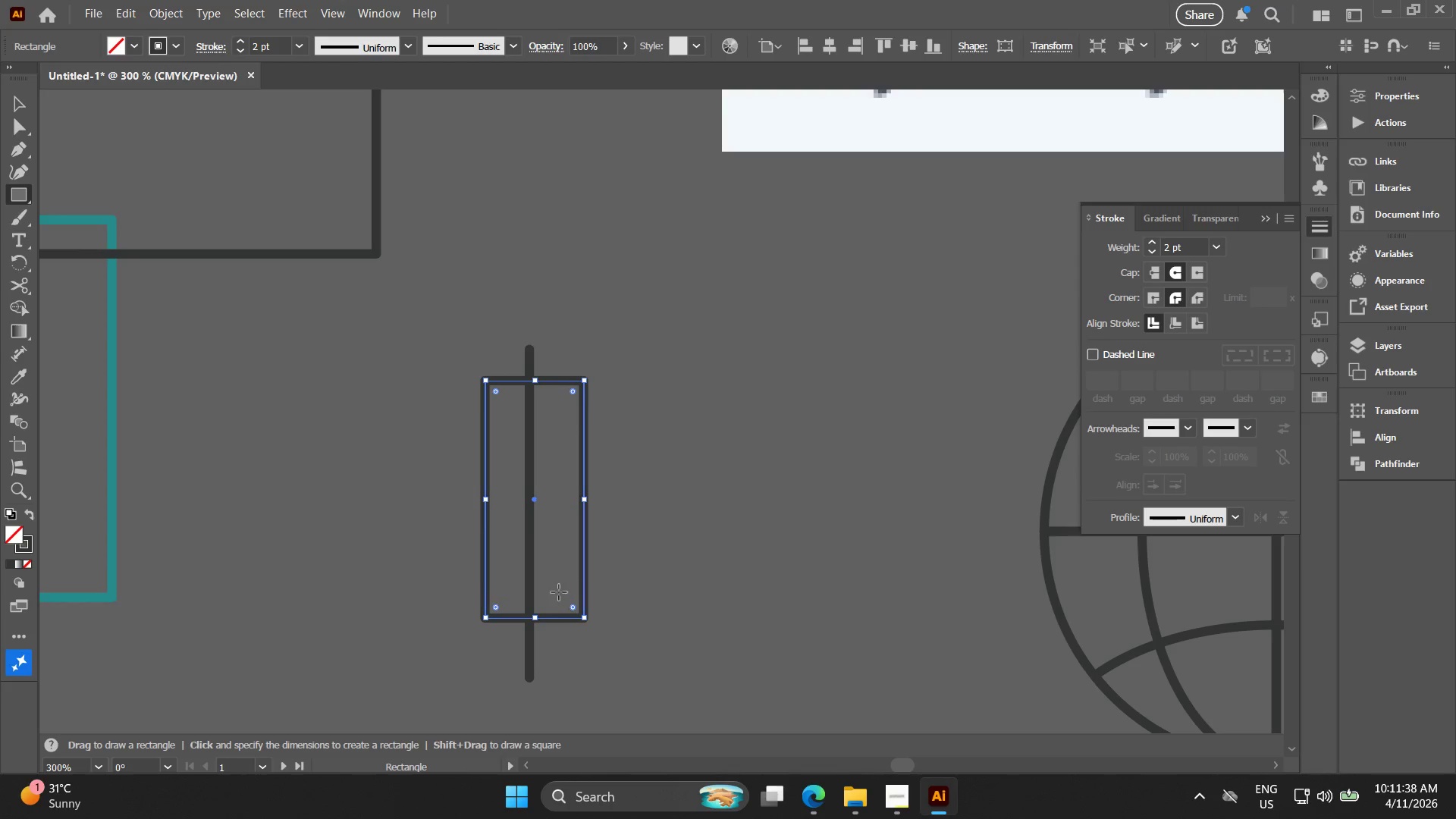 
hold_key(key=ShiftLeft, duration=0.34)
 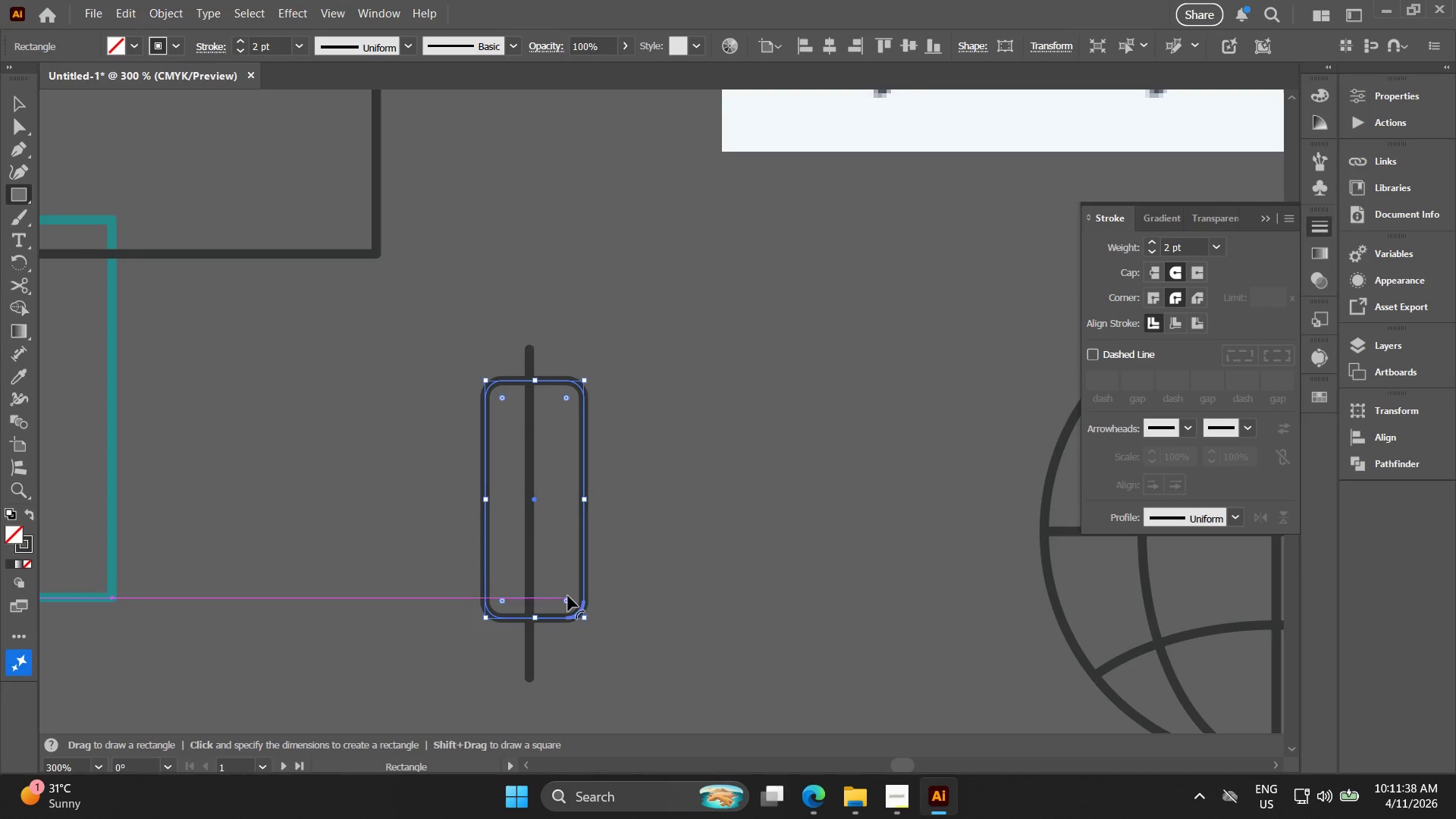 
key(Control+ControlLeft)
 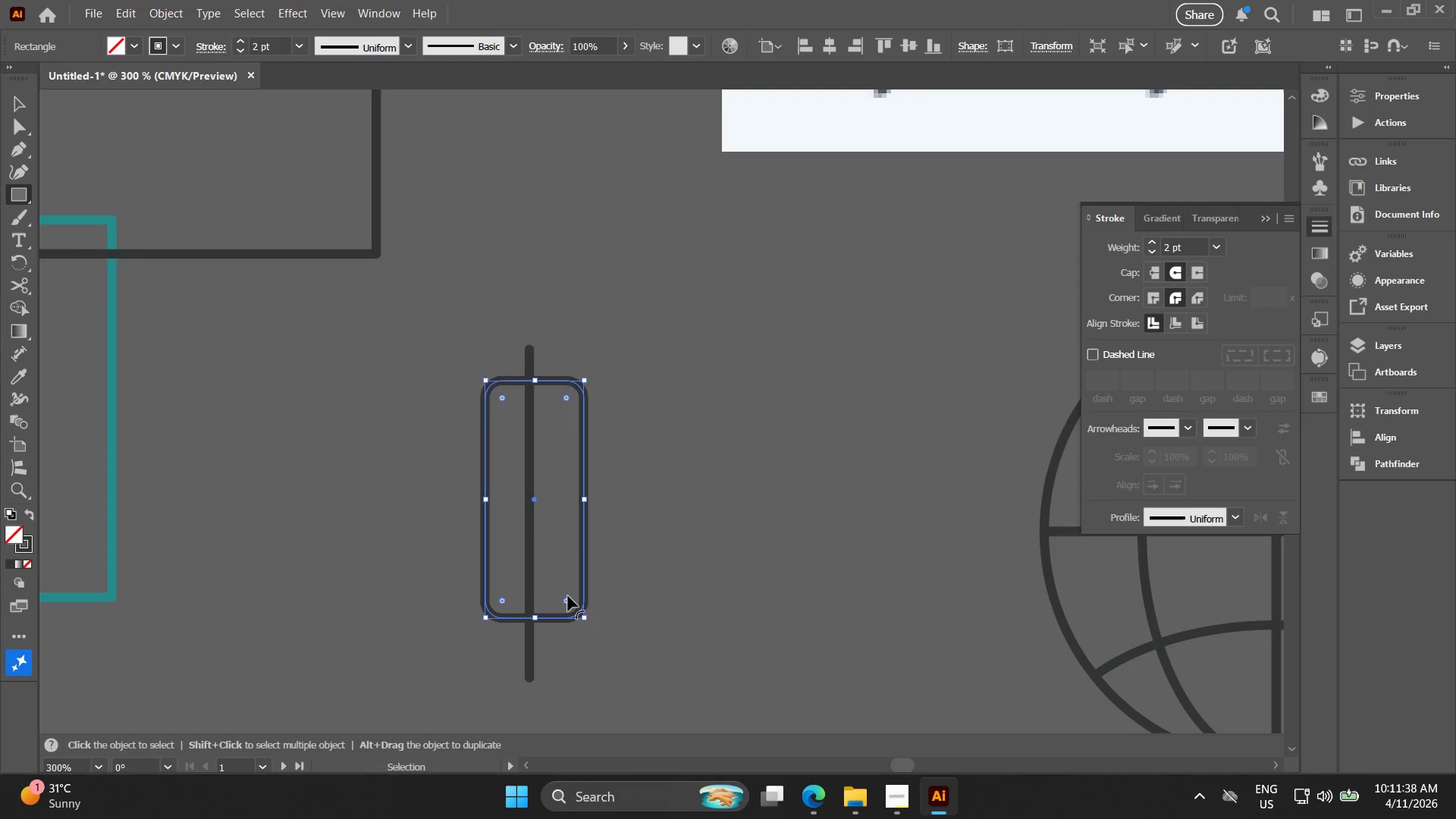 
key(Control+Z)
 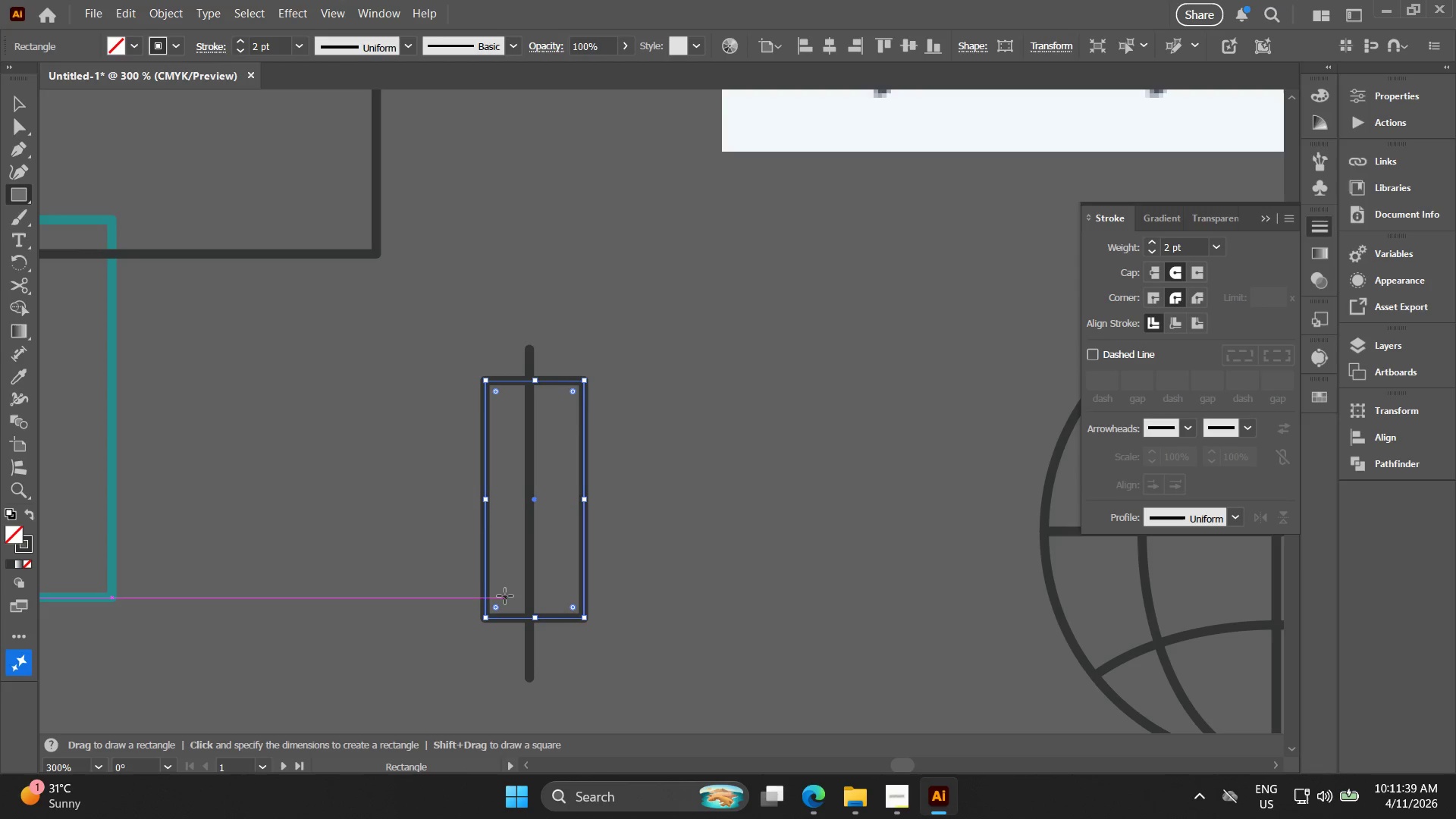 
key(Alt+AltLeft)
 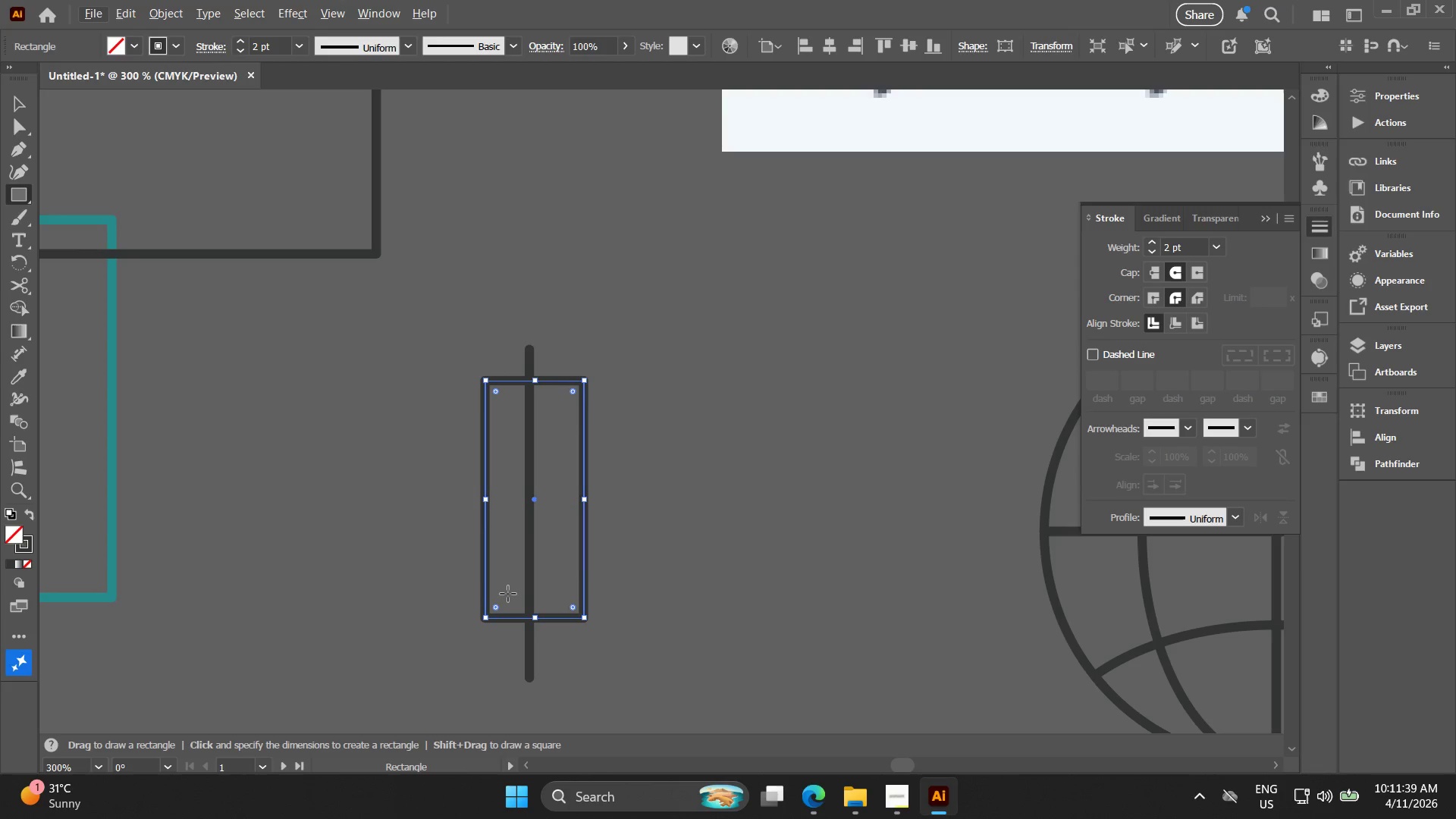 
hold_key(key=ShiftLeft, duration=0.61)
 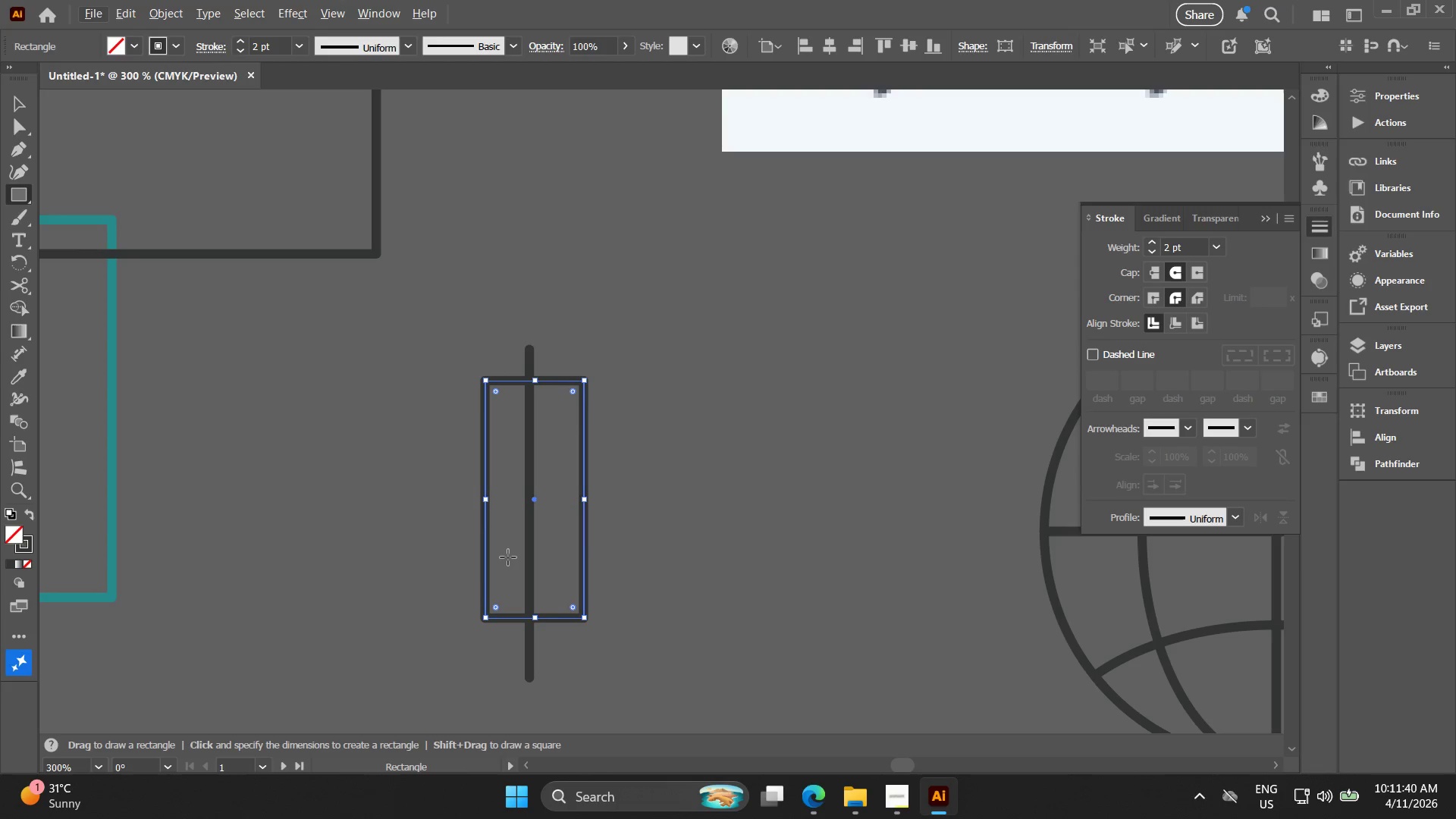 
hold_key(key=CapsLock, duration=0.52)
 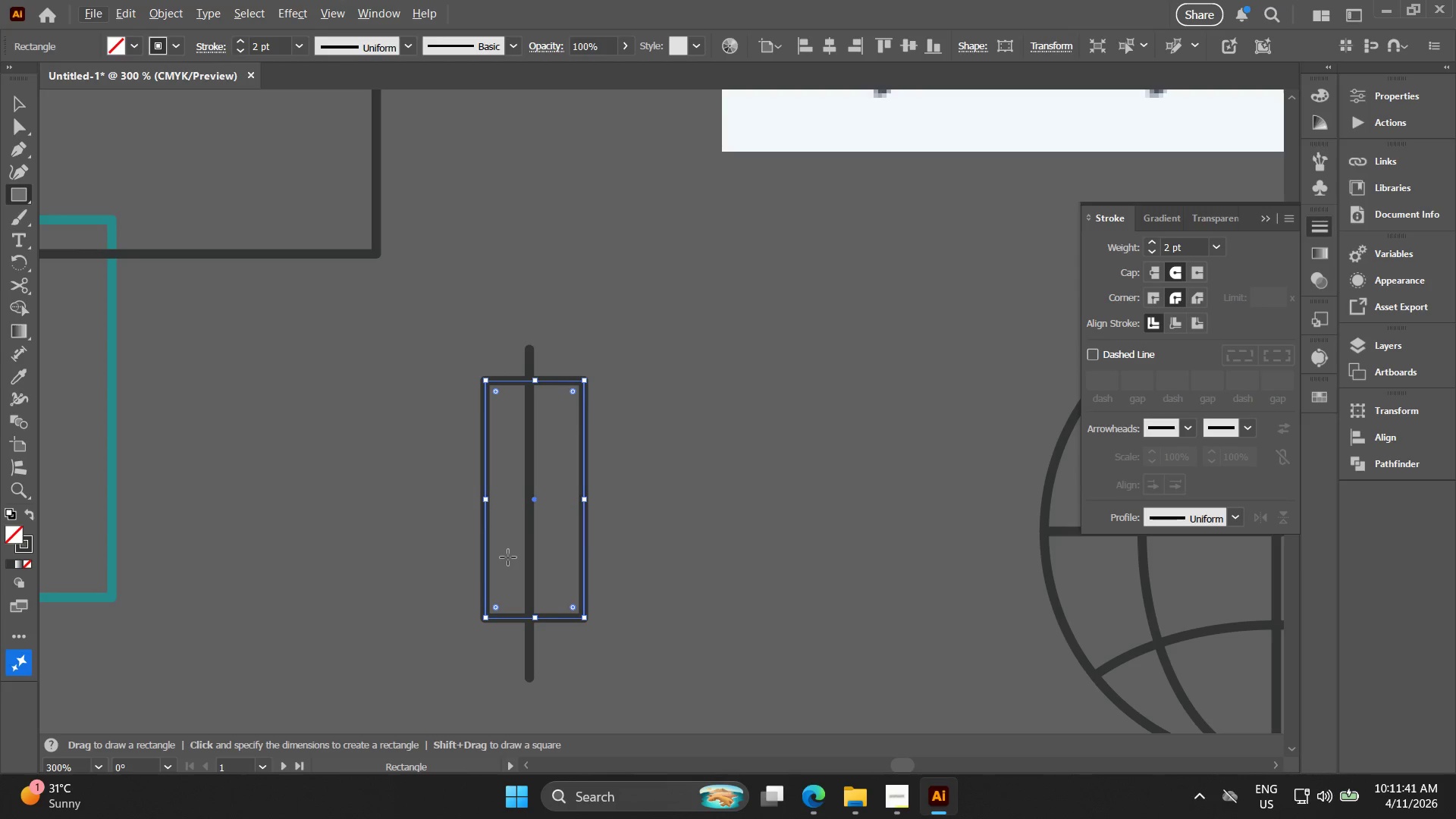 
key(CapsLock)
 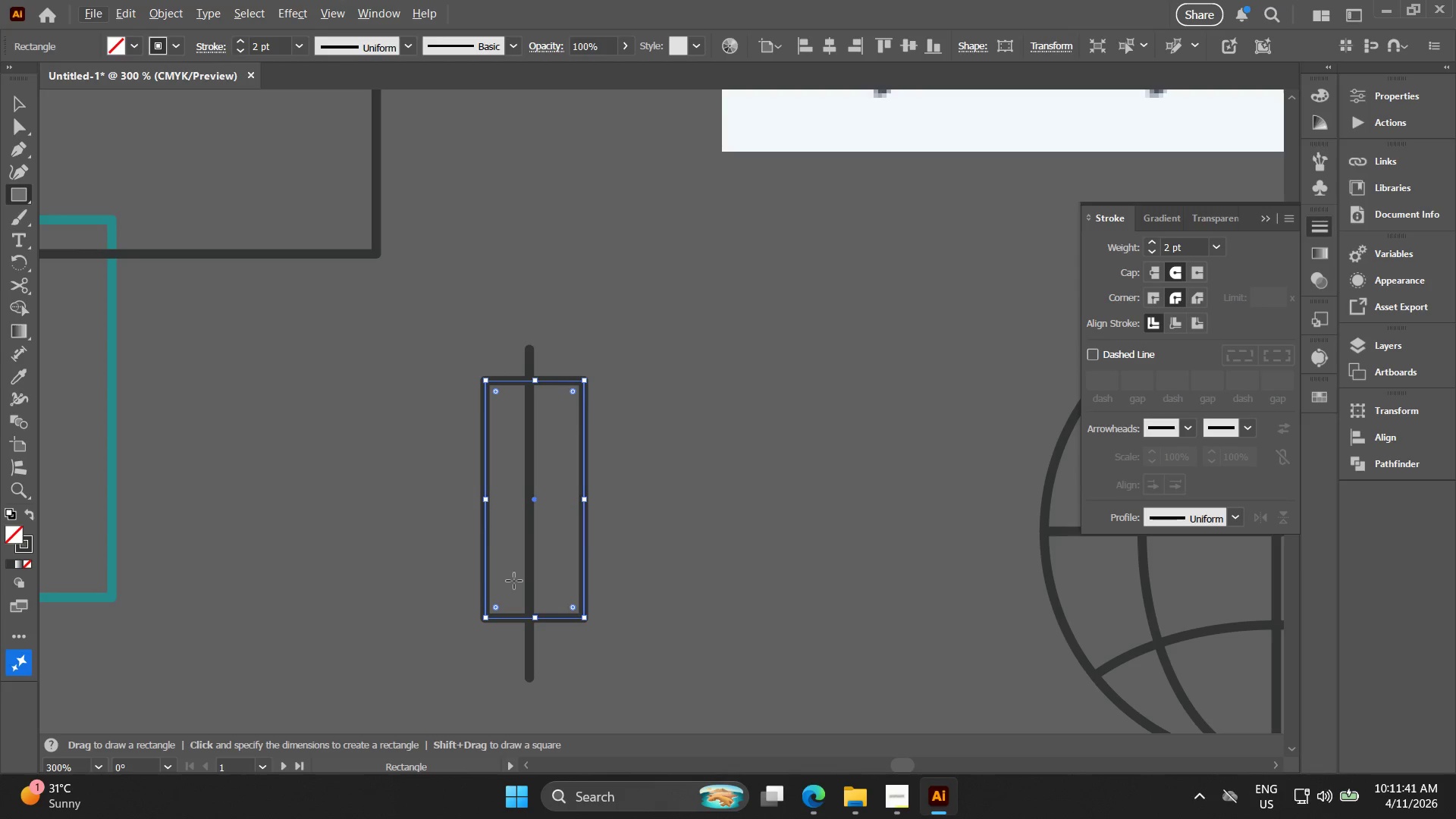 
hold_key(key=ShiftLeft, duration=1.5)
 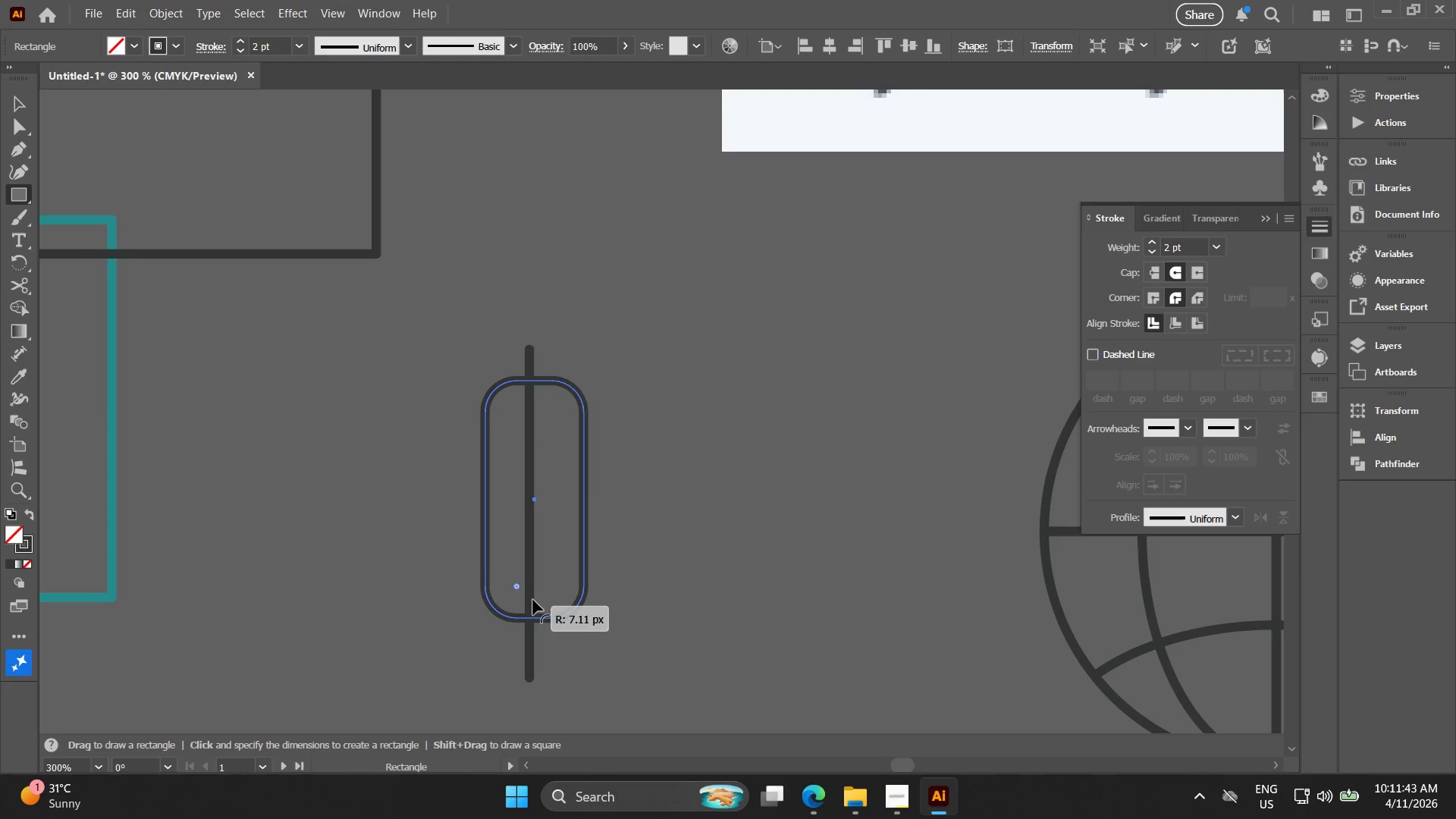 
hold_key(key=ShiftLeft, duration=1.16)
left_click_drag(start_coordinate=[500, 607], to_coordinate=[548, 595])
 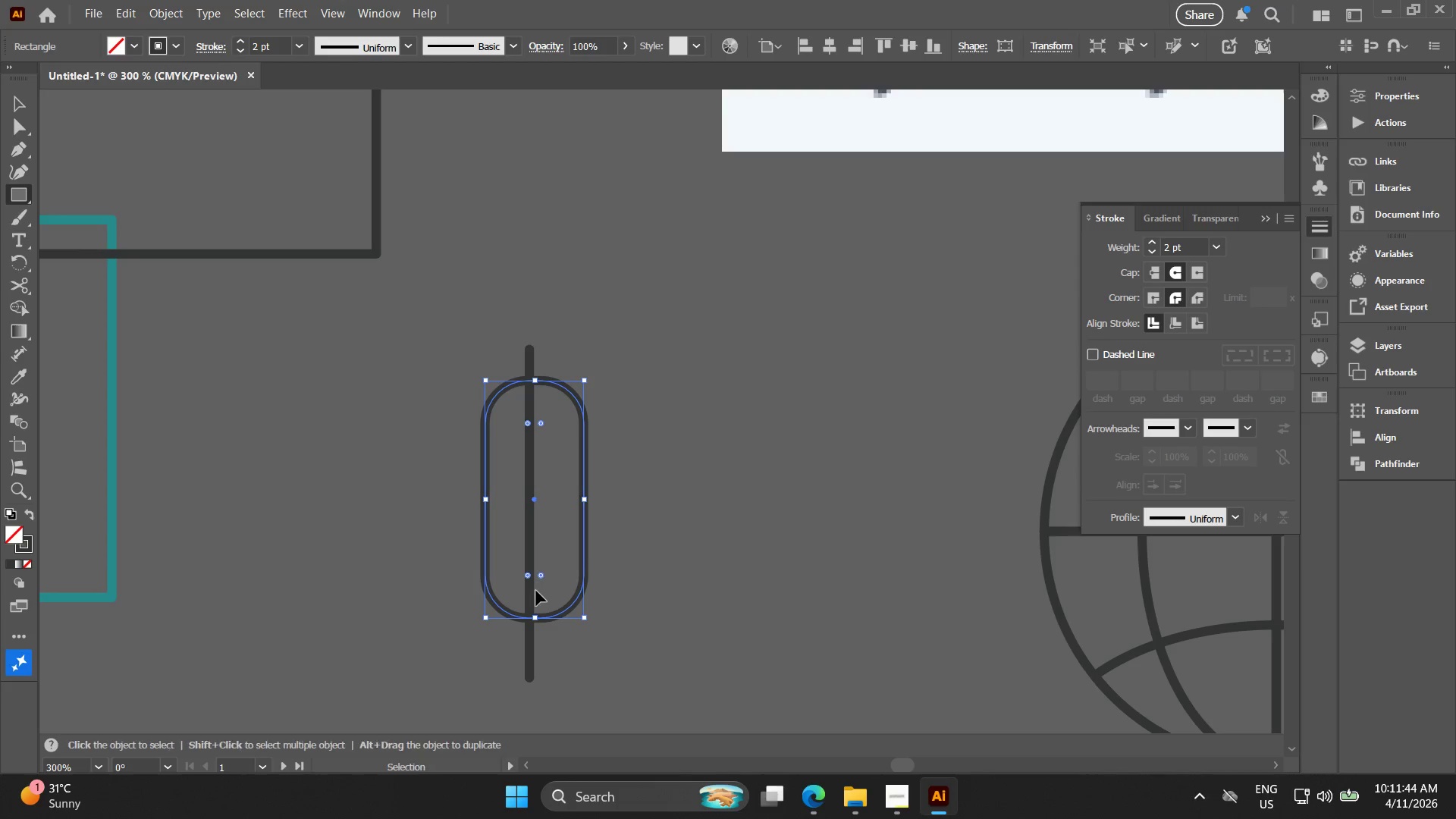 
key(Control+ControlLeft)
 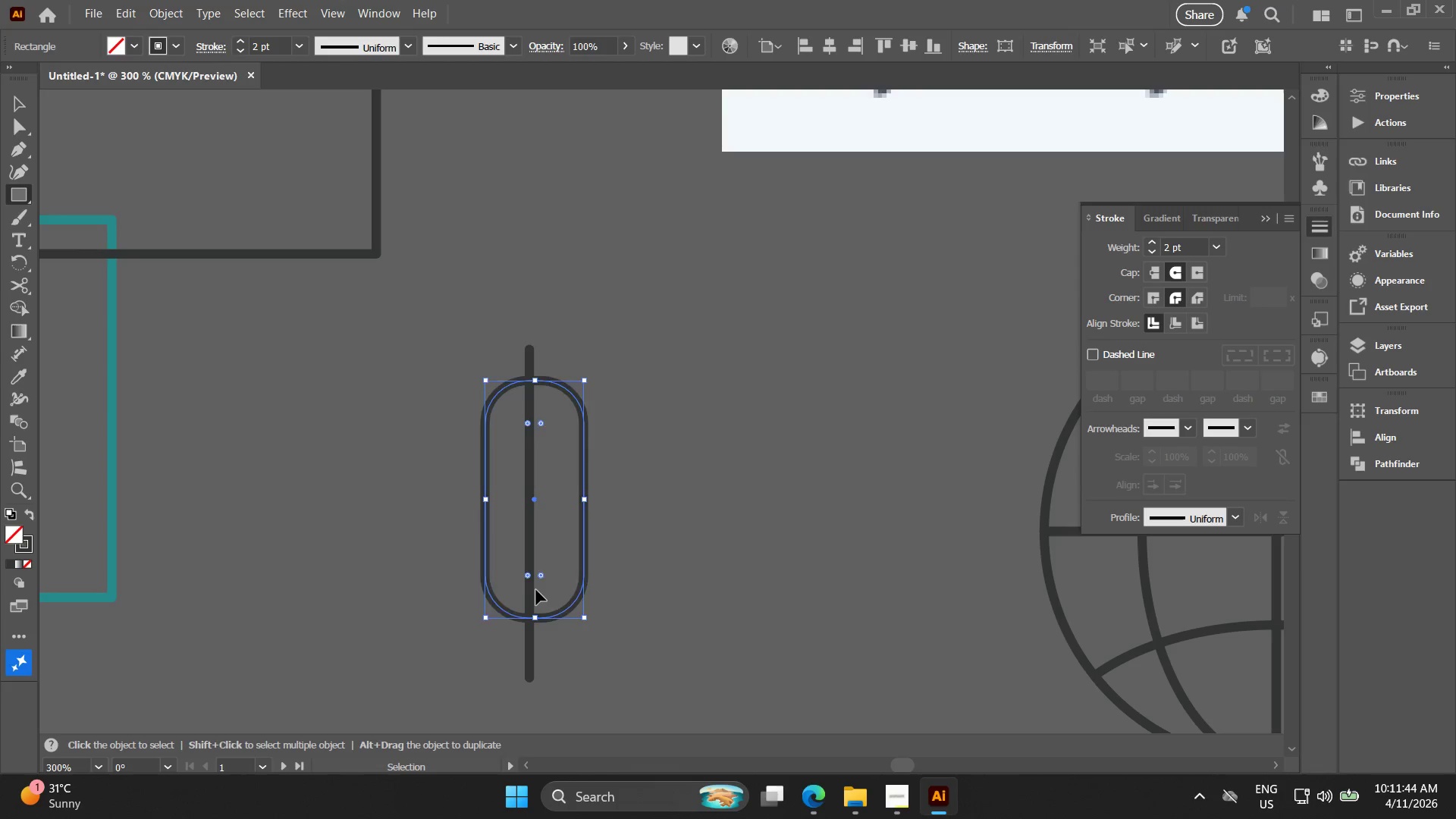 
key(Control+Z)
 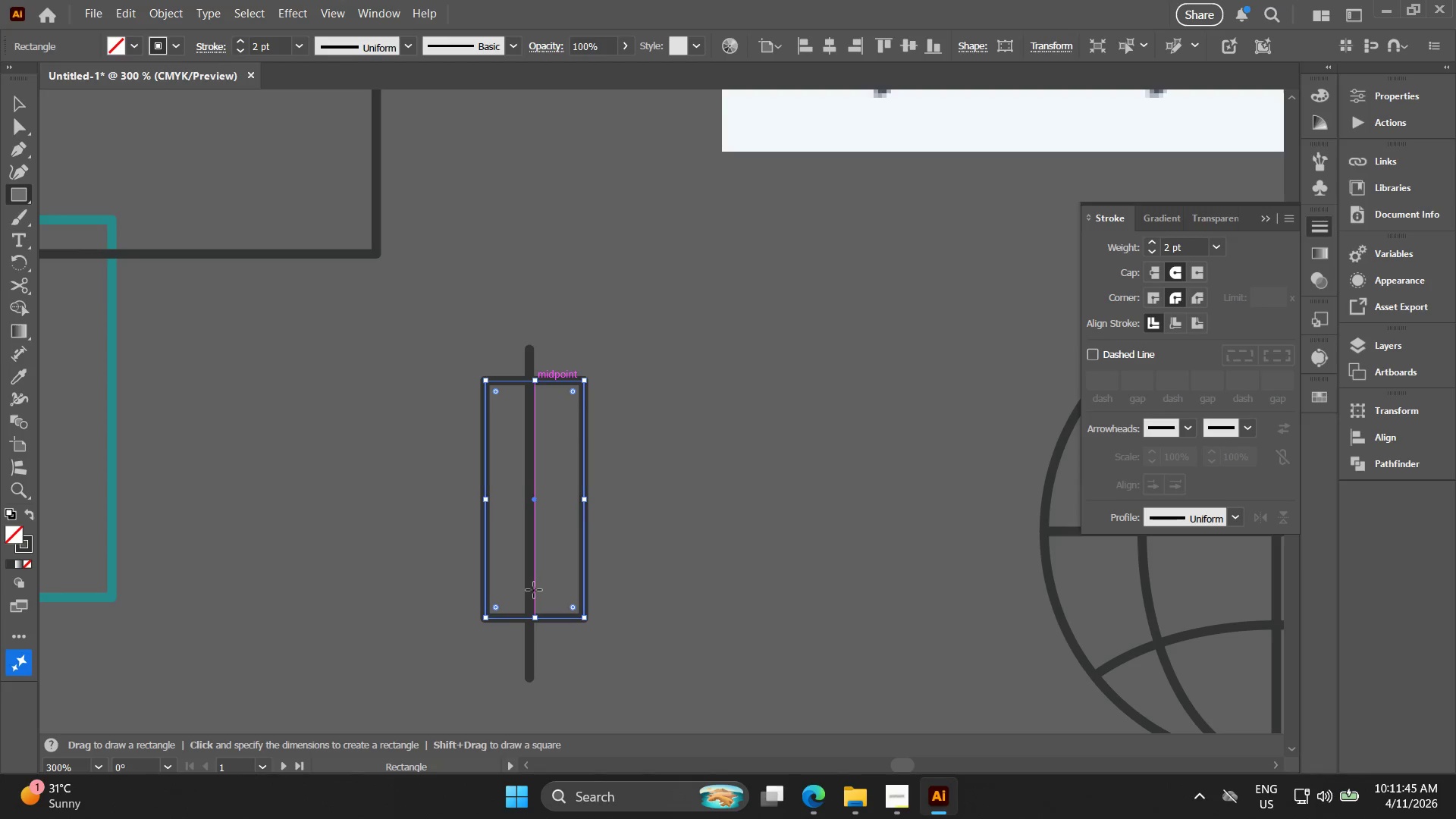 
key(Alt+AltLeft)
 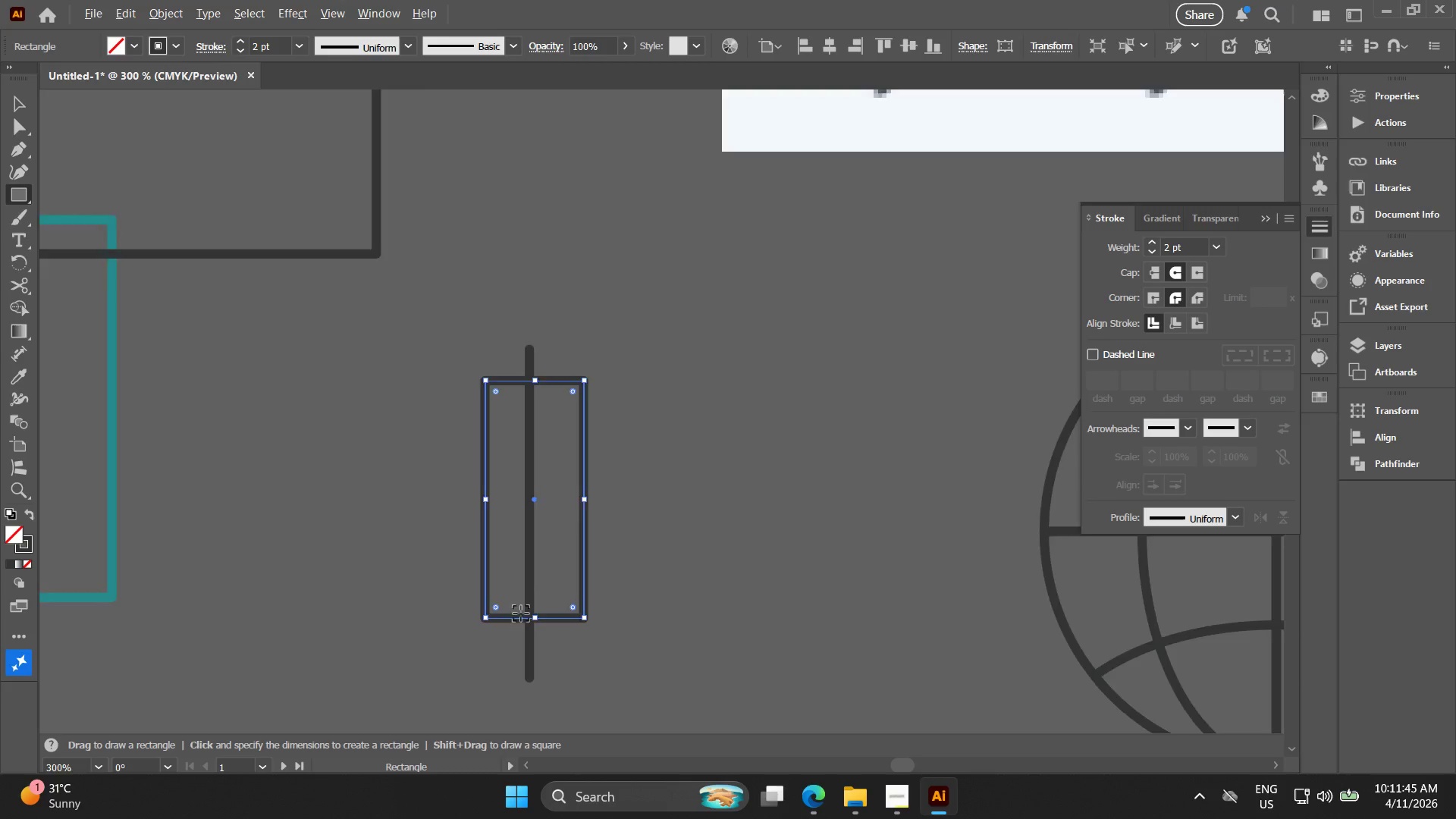 
scroll: coordinate [520, 614], scroll_direction: up, amount: 3.0
 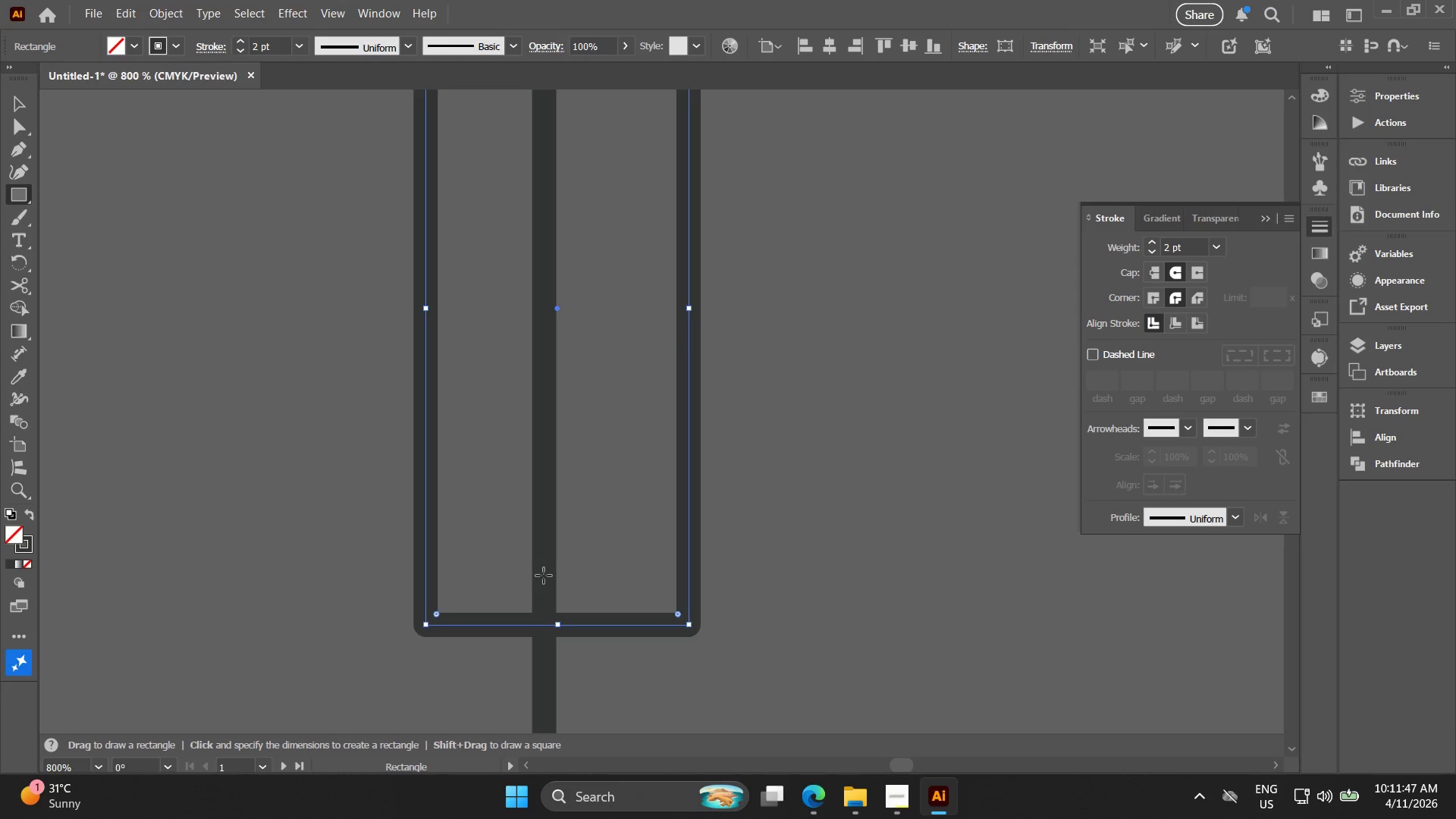 
hold_key(key=AltLeft, duration=0.42)
 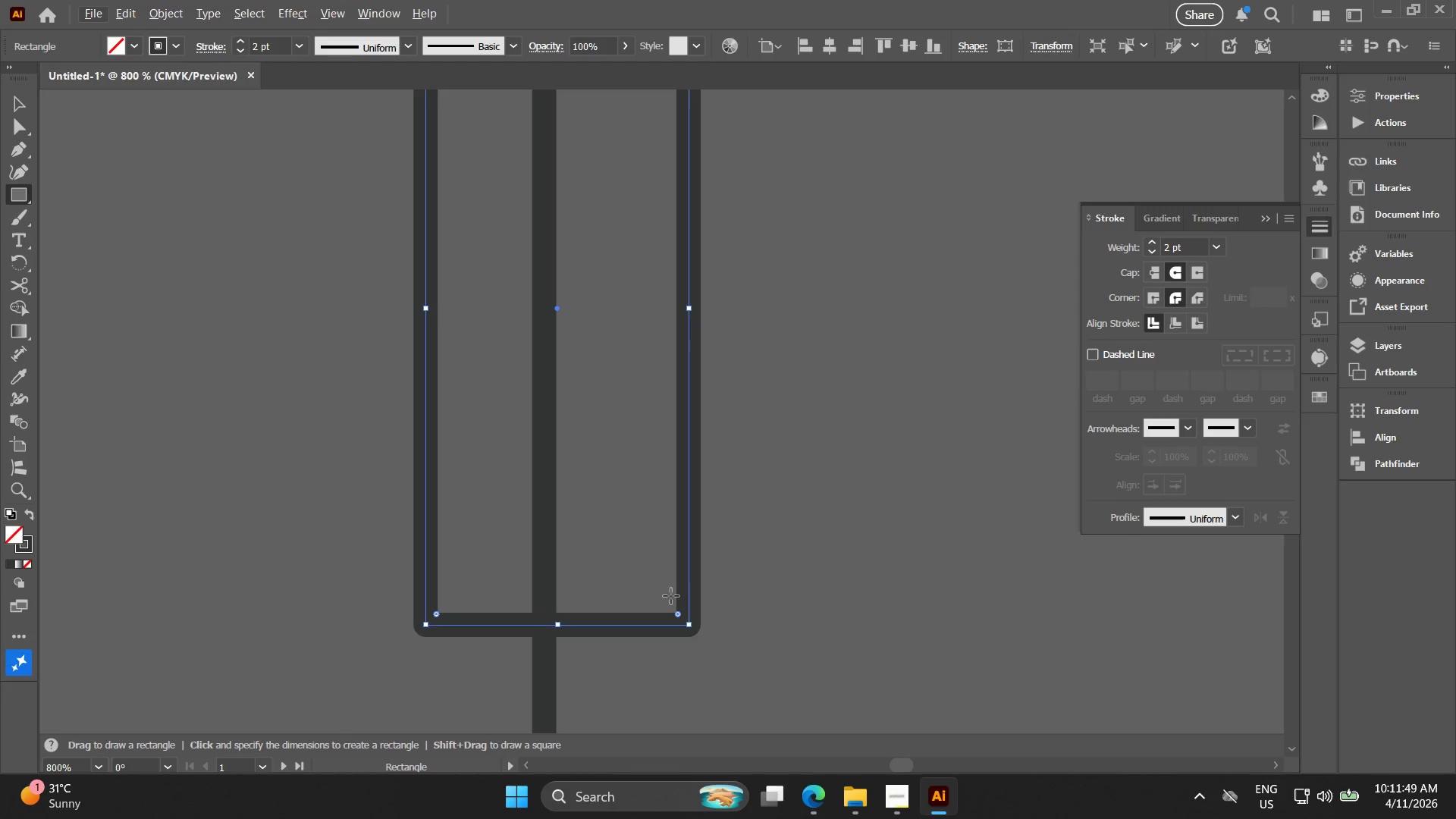 
hold_key(key=Space, duration=0.47)
 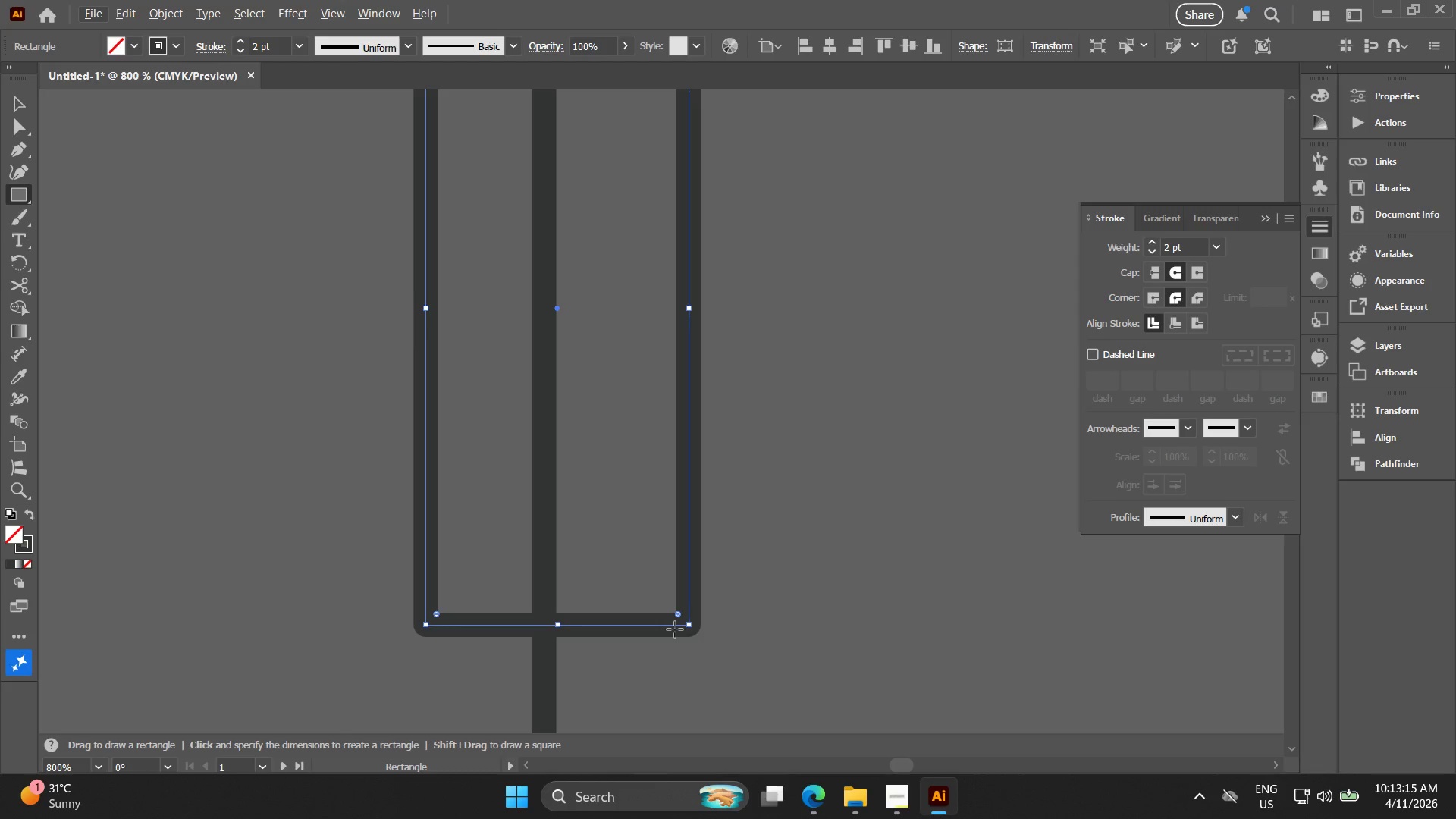 
wait(90.17)
 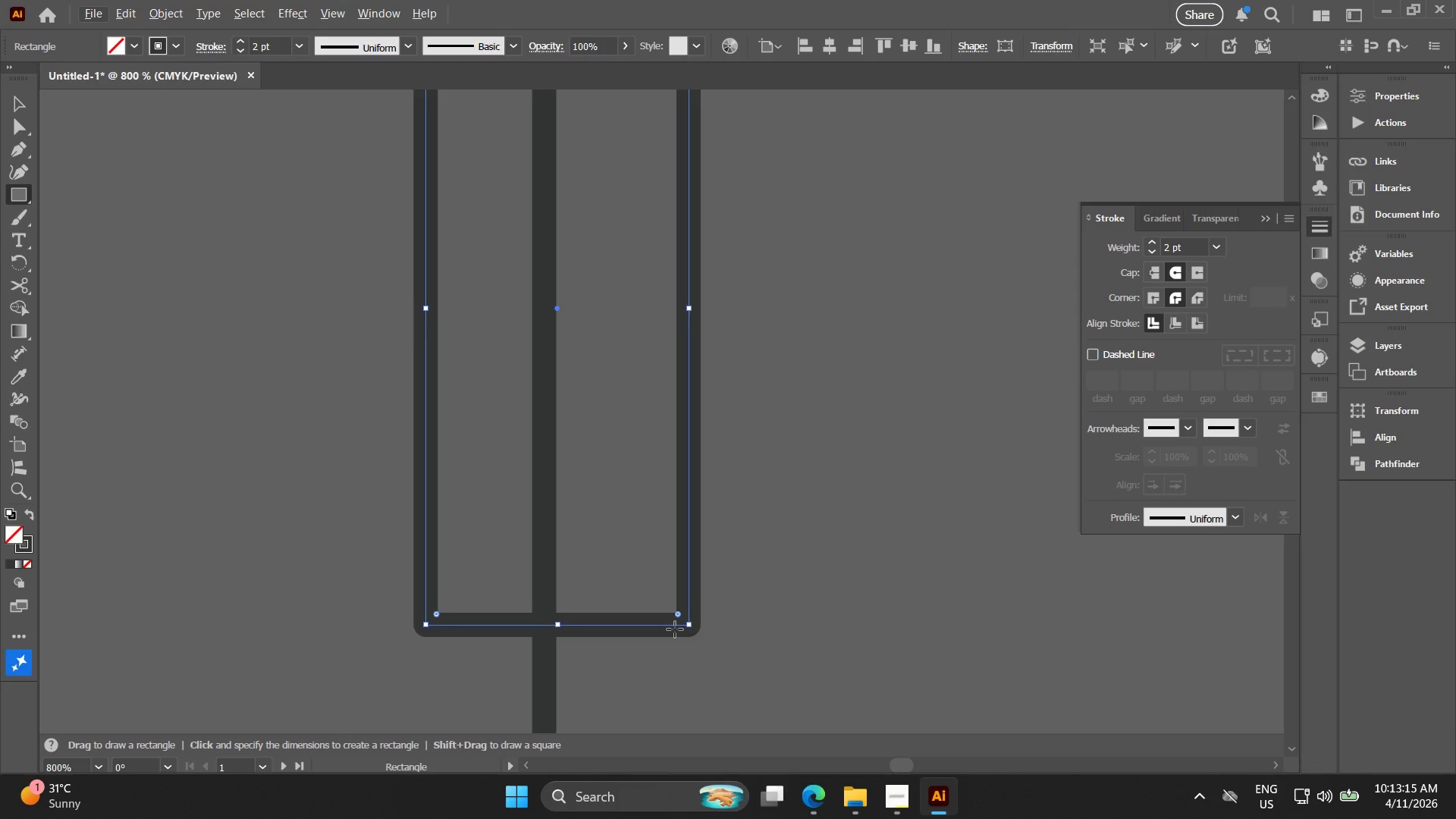 
left_click([678, 613])
 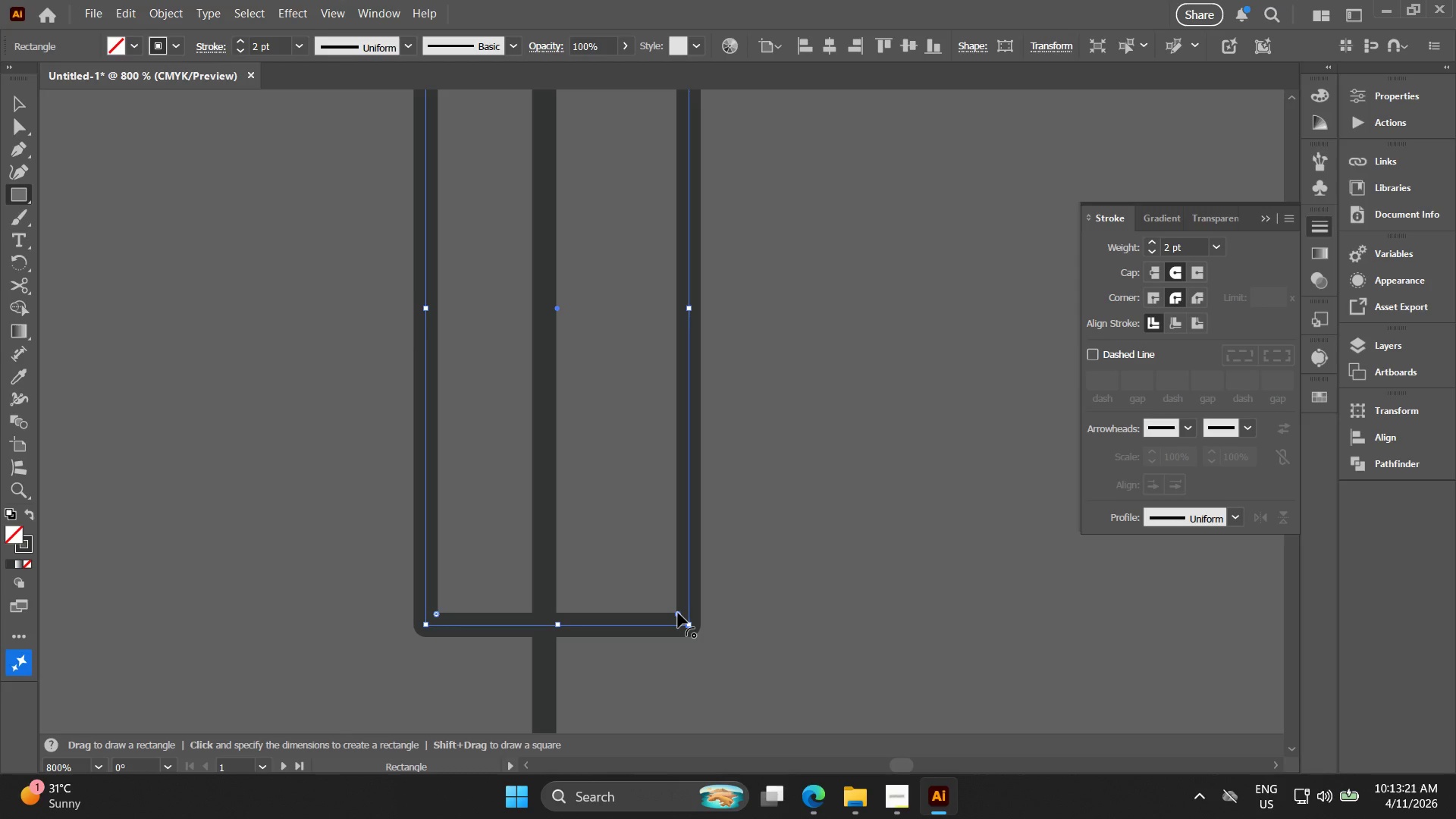 
left_click_drag(start_coordinate=[678, 613], to_coordinate=[676, 586])
 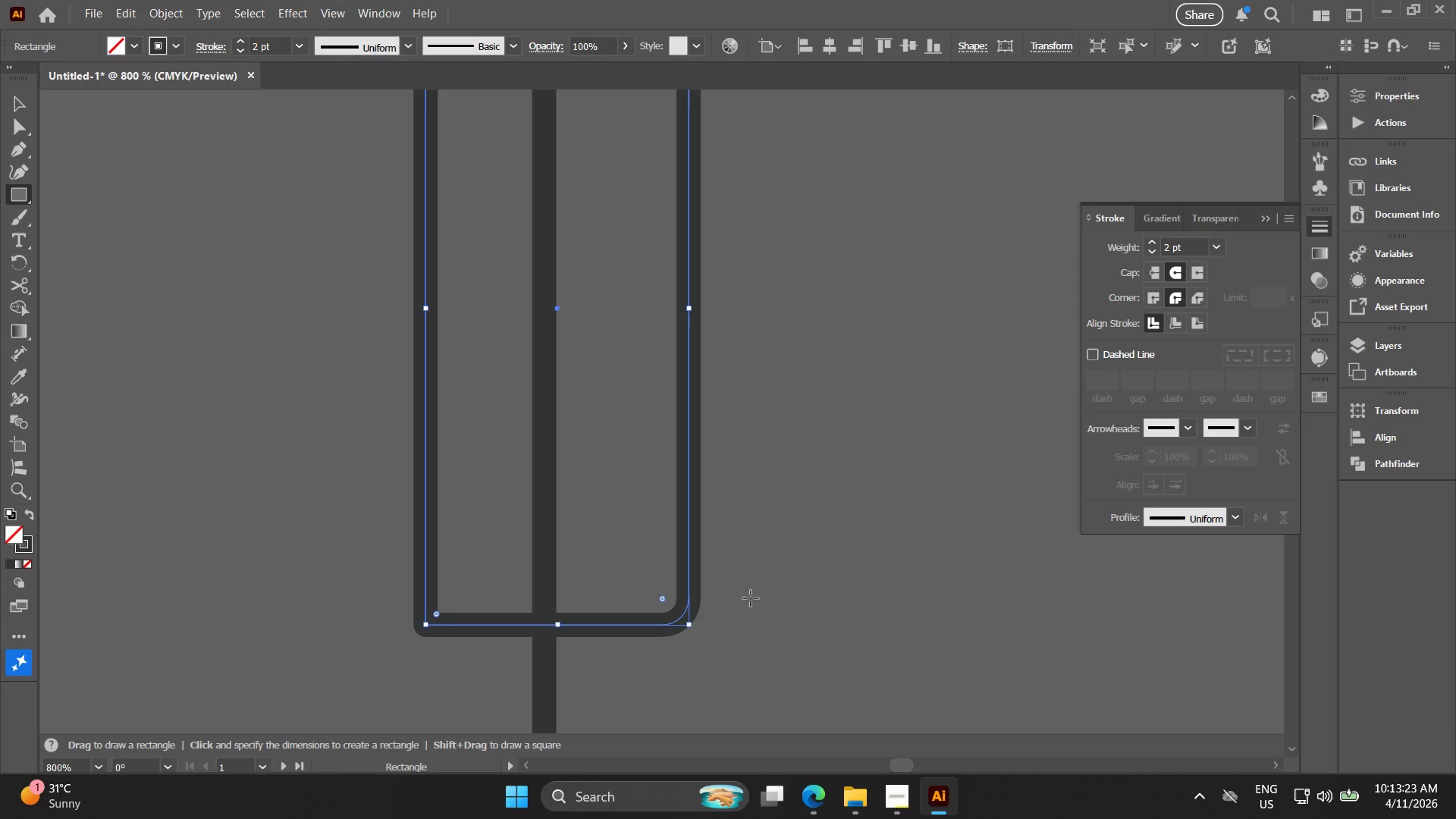 
key(Control+Z)
 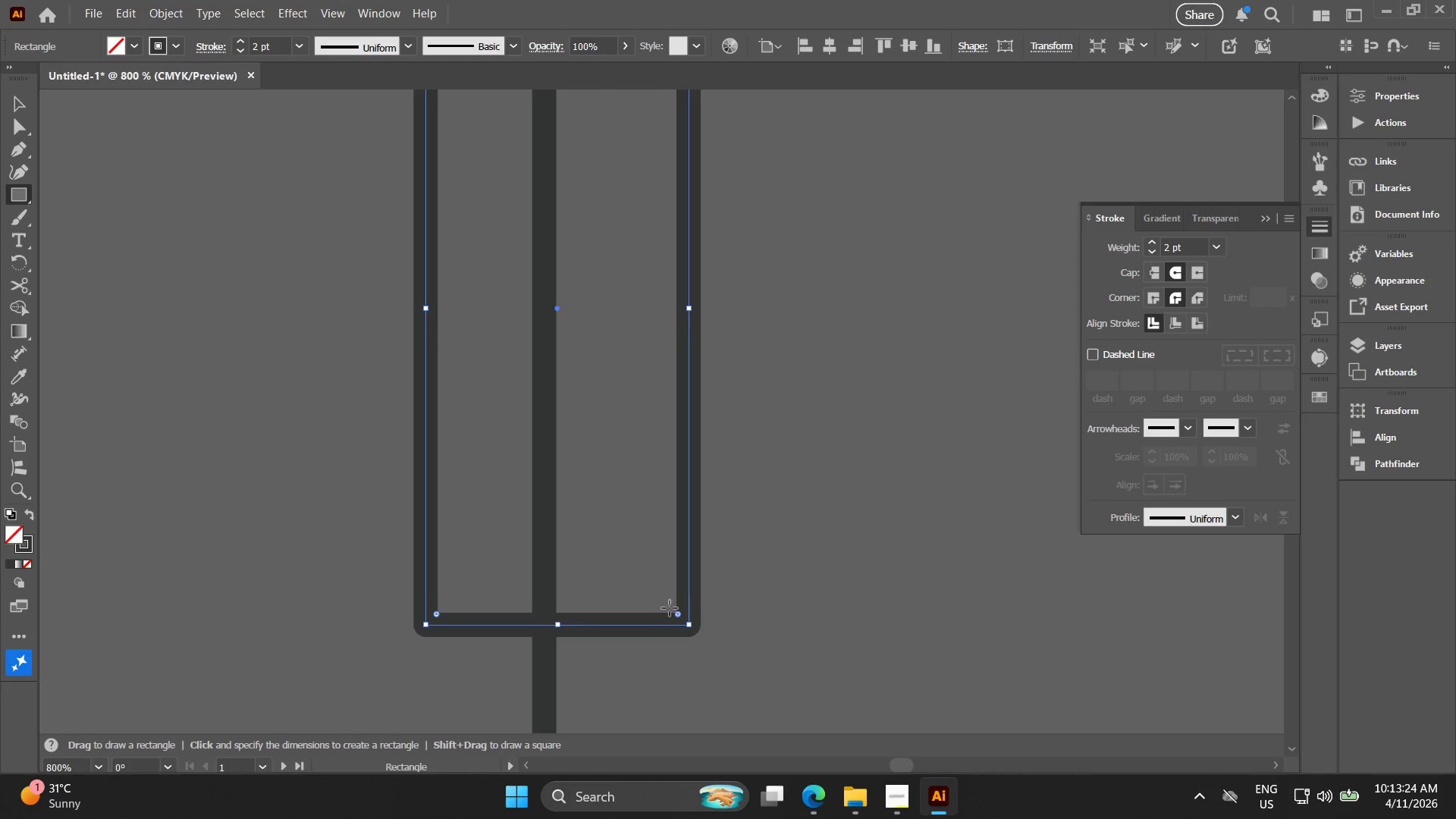 
key(Shift+ShiftLeft)
 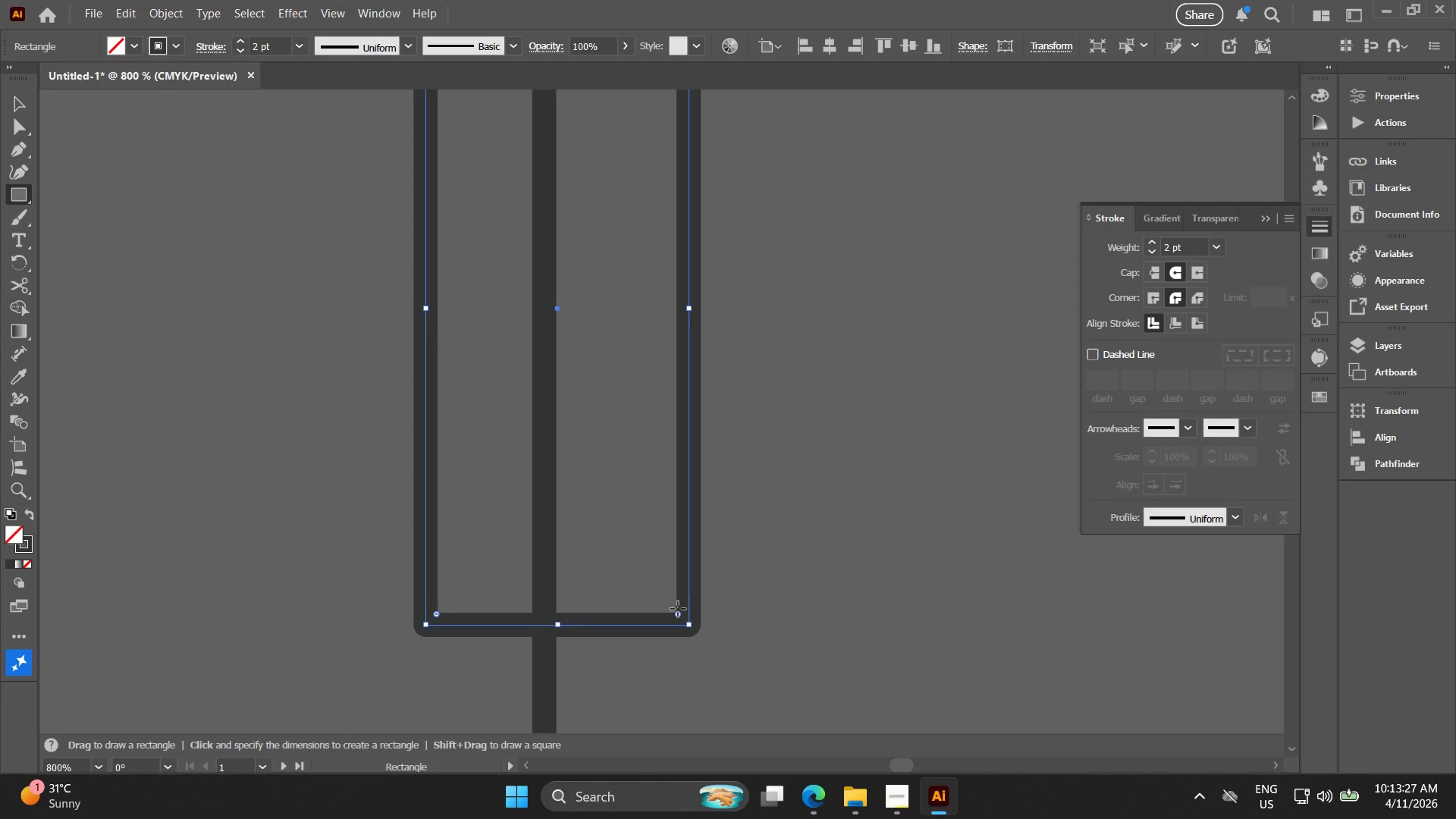 
left_click([676, 613])
 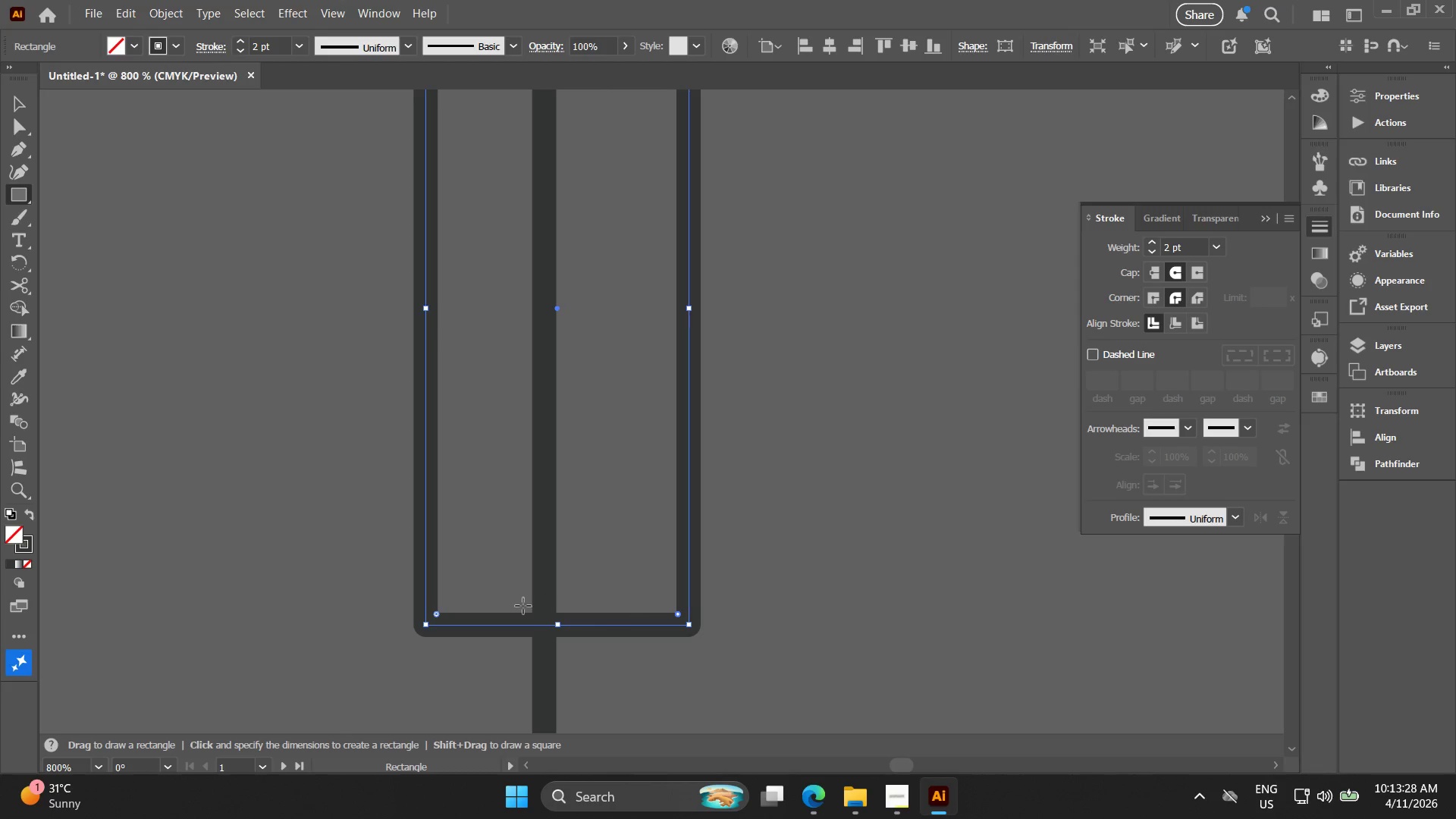 
hold_key(key=ShiftLeft, duration=1.5)
left_click([440, 615])
 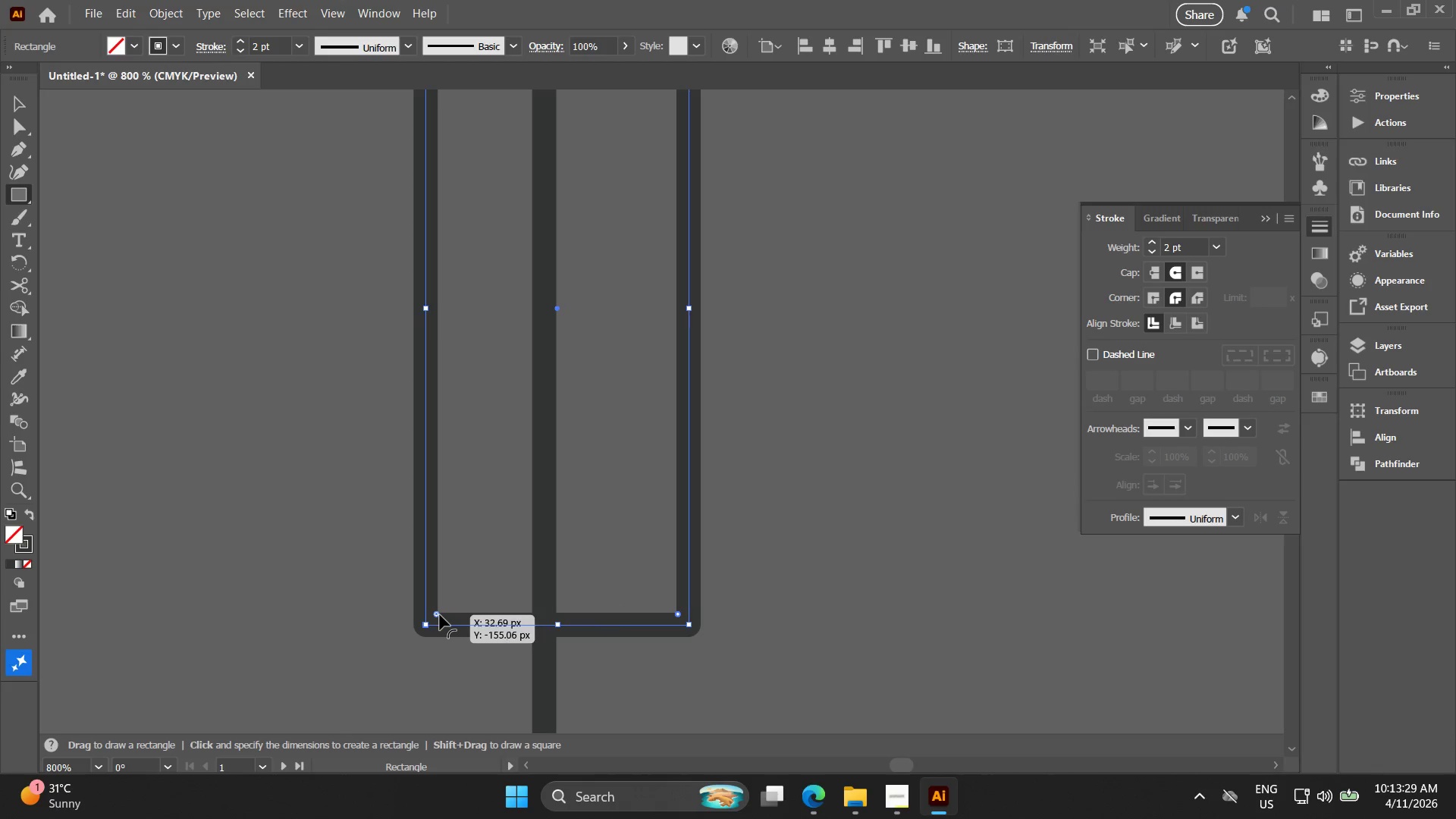 
hold_key(key=ShiftLeft, duration=0.38)
 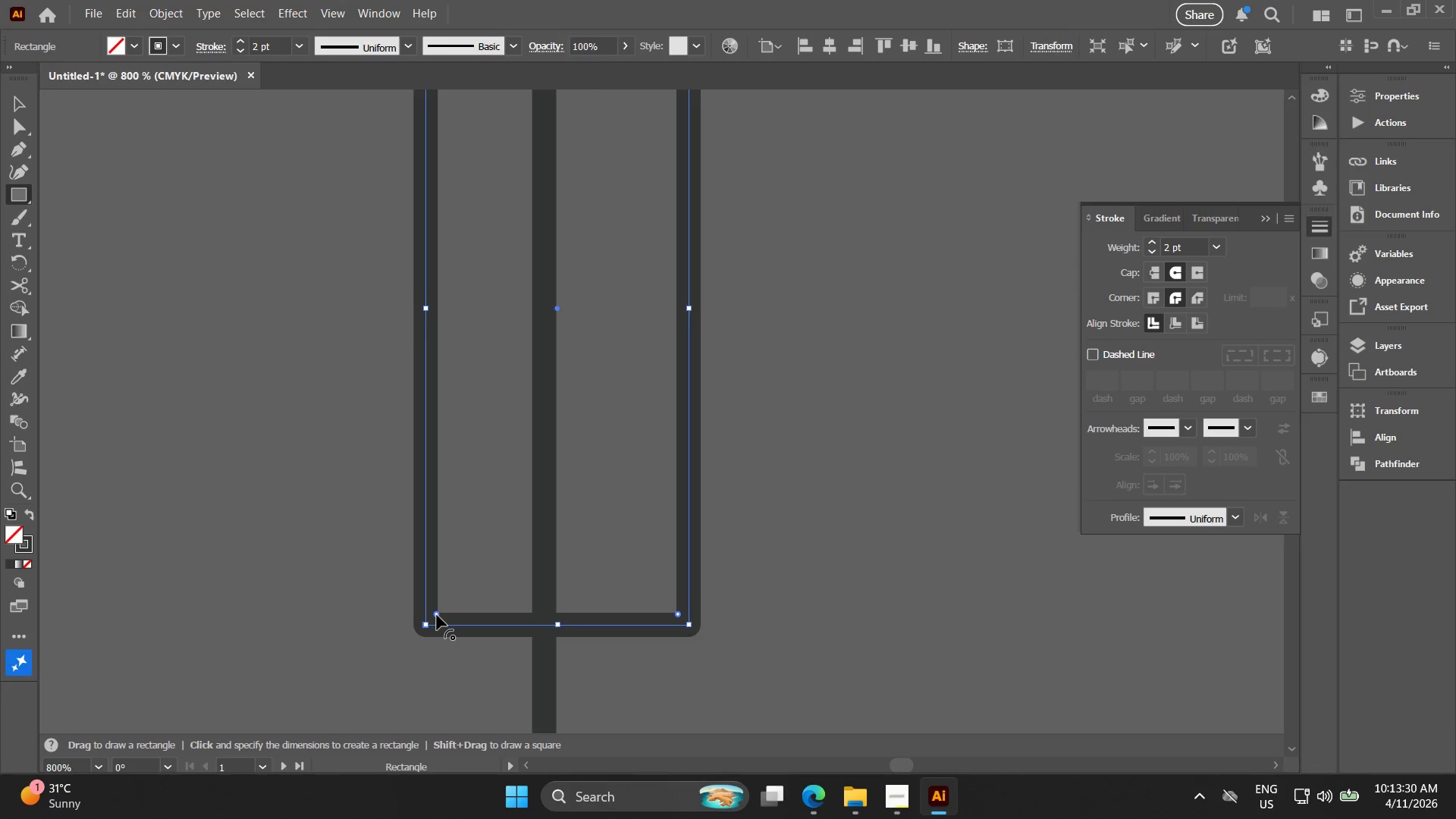 
left_click_drag(start_coordinate=[437, 614], to_coordinate=[453, 597])
 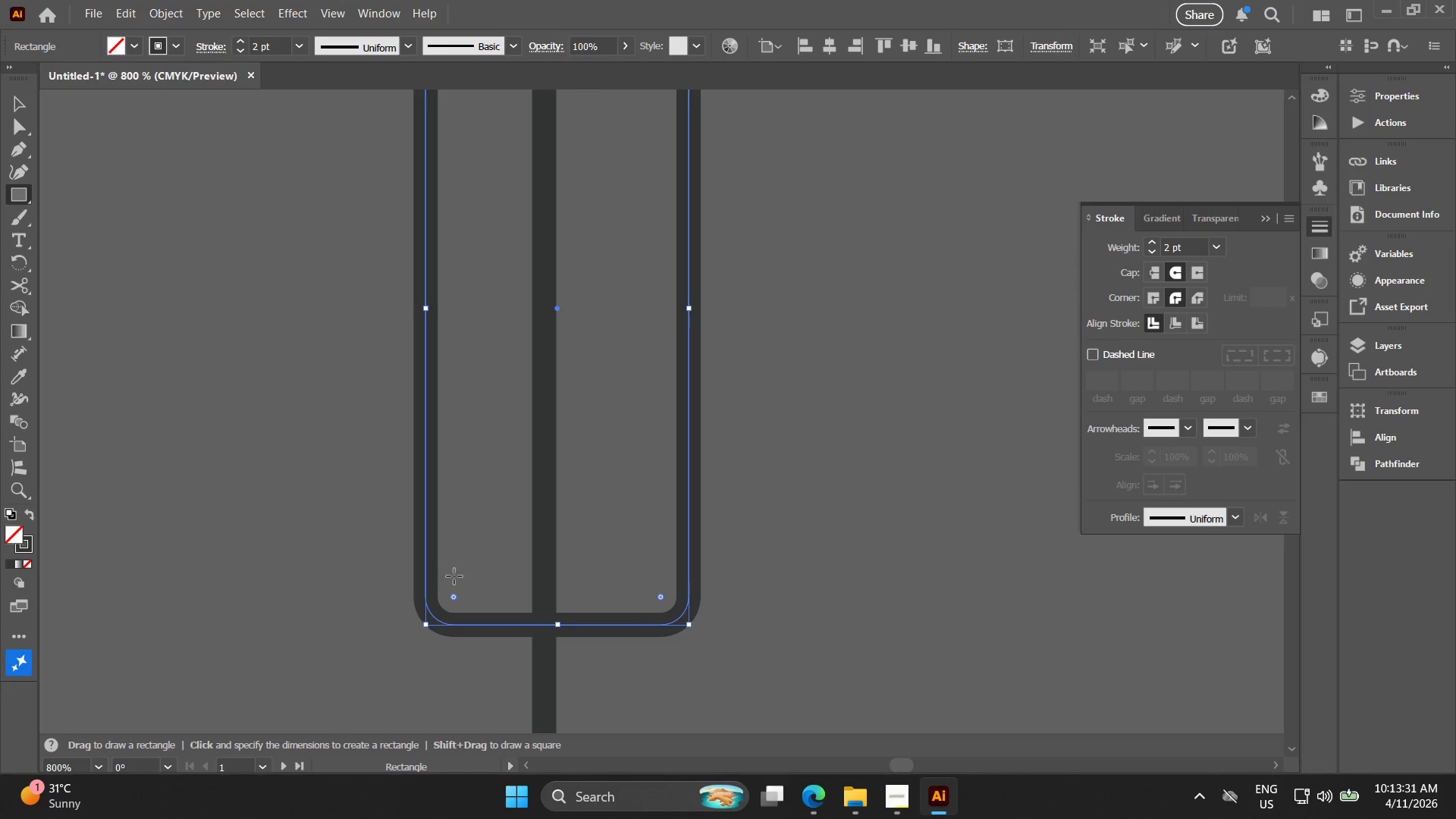 
key(Alt+AltLeft)
 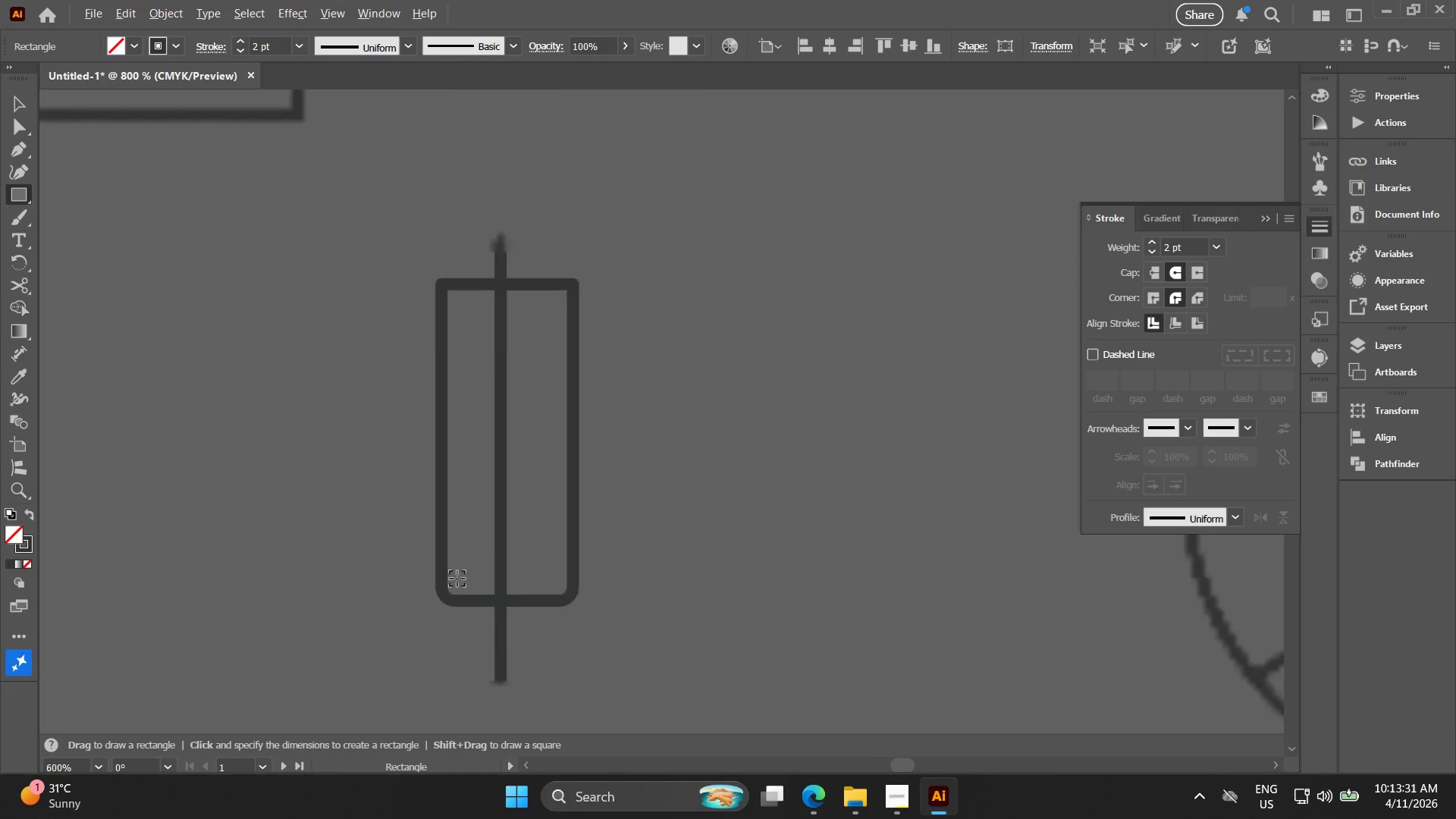 
scroll: coordinate [457, 579], scroll_direction: down, amount: 3.0
 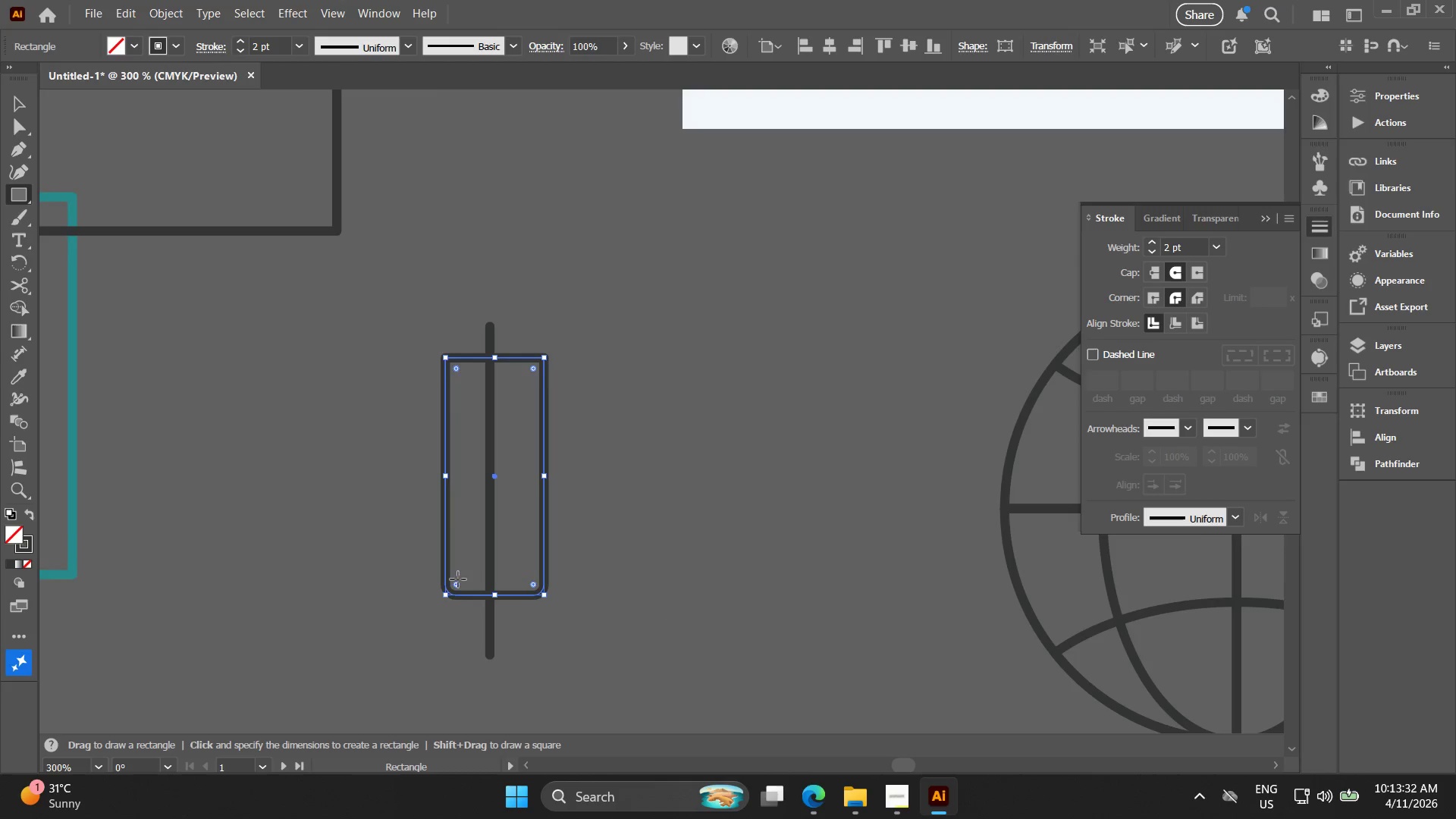 
key(Alt+AltLeft)
 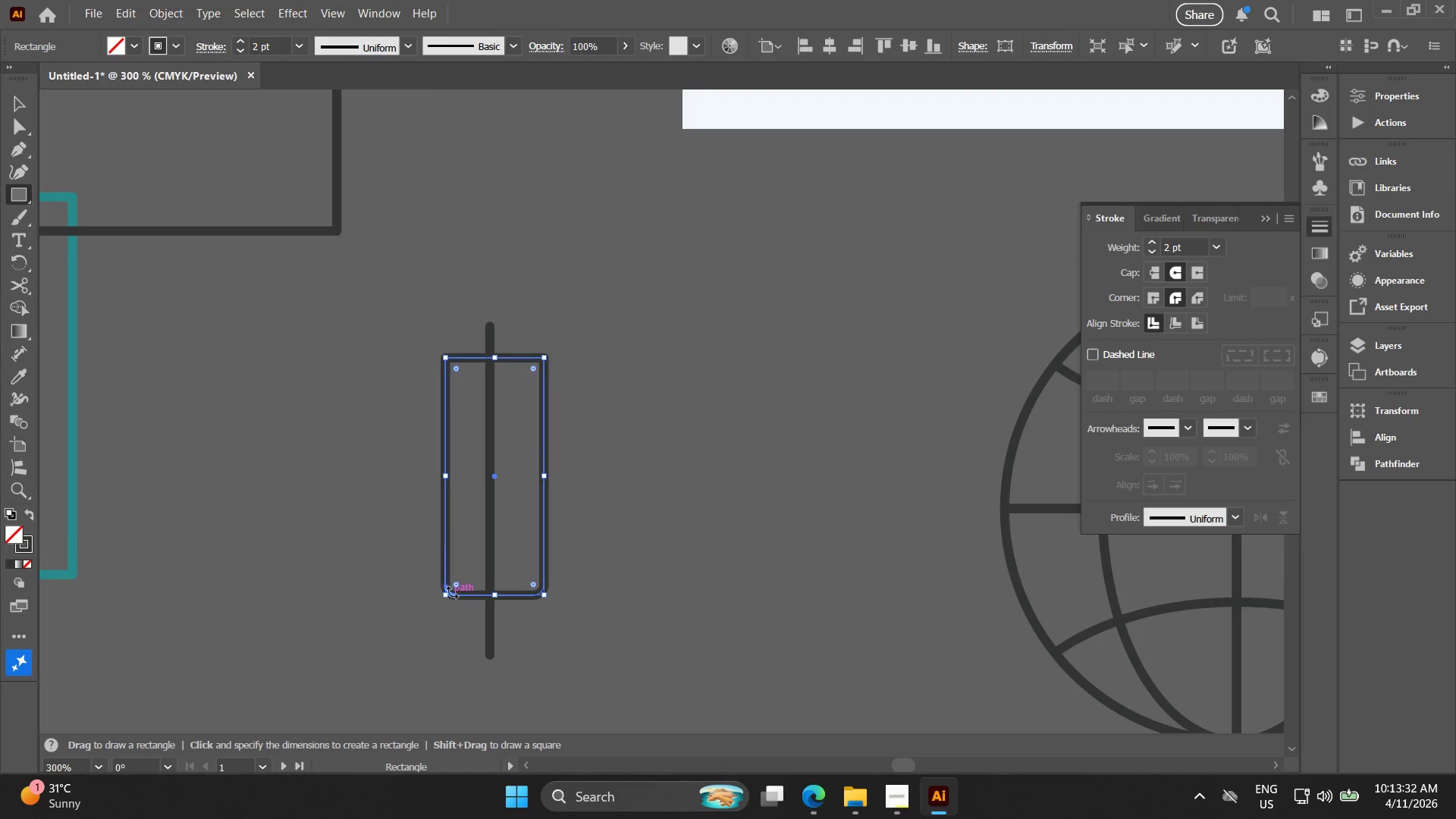 
scroll: coordinate [452, 594], scroll_direction: up, amount: 4.0
 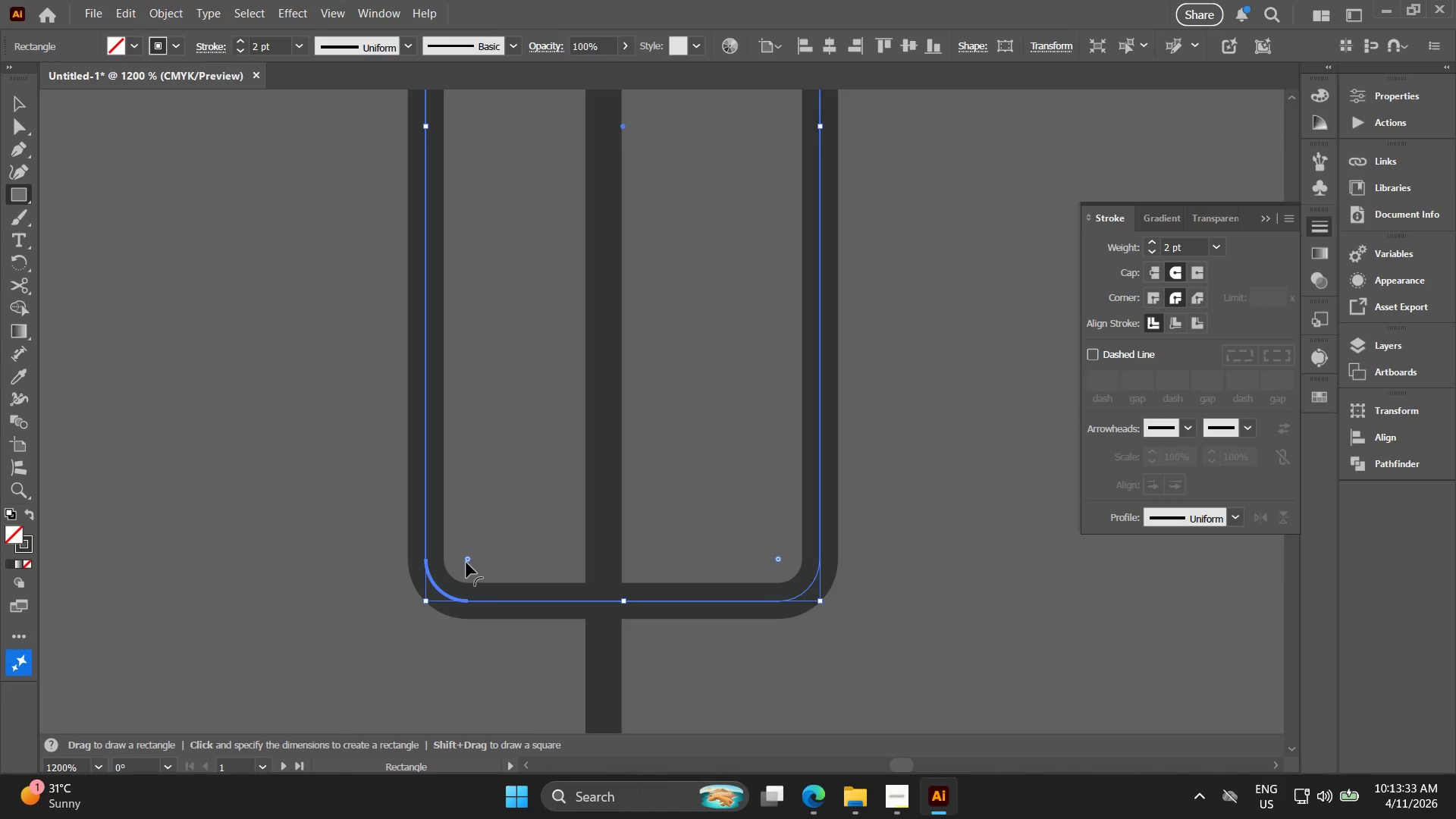 
left_click_drag(start_coordinate=[466, 562], to_coordinate=[518, 449])
 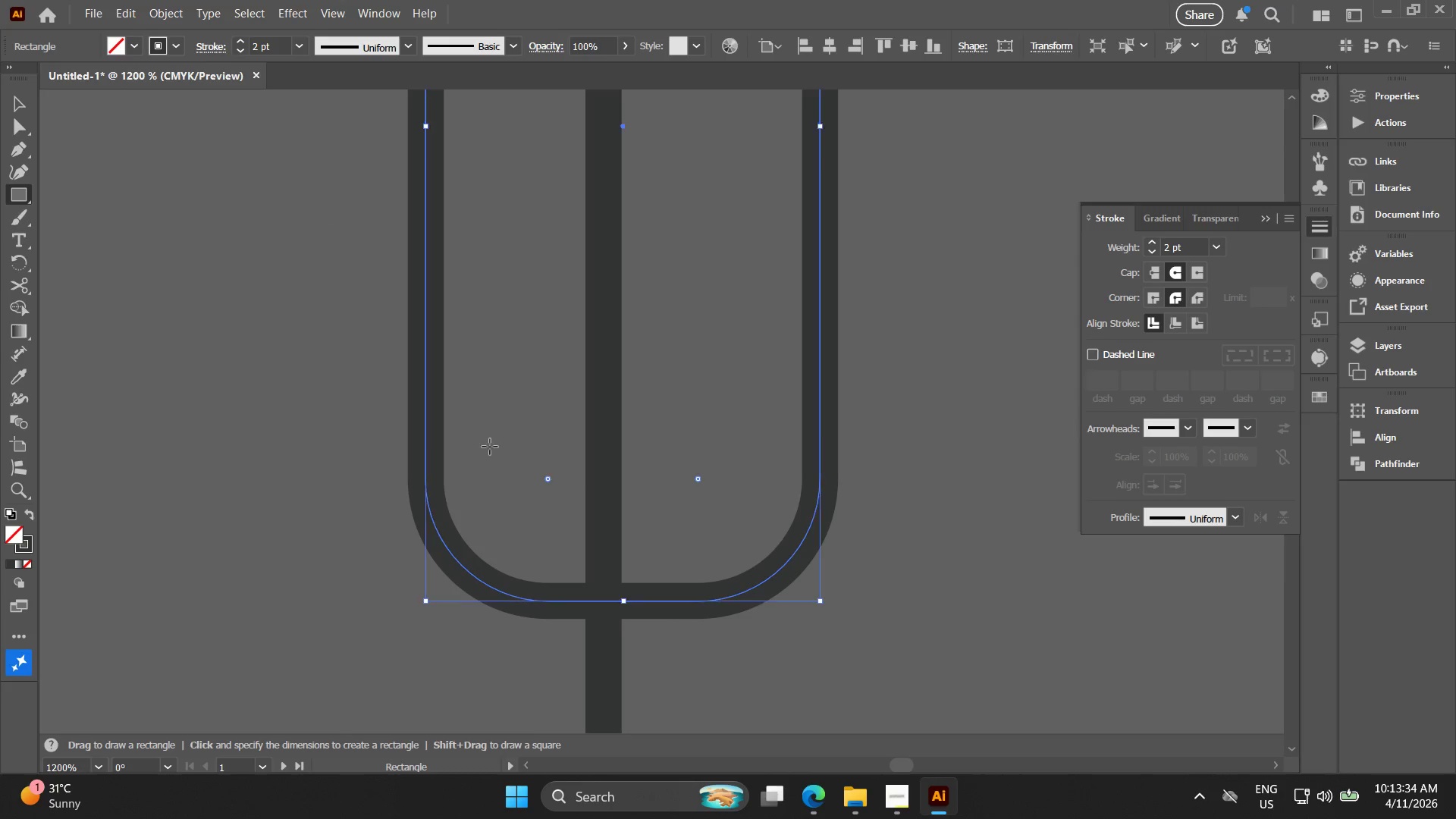 
key(Alt+AltLeft)
 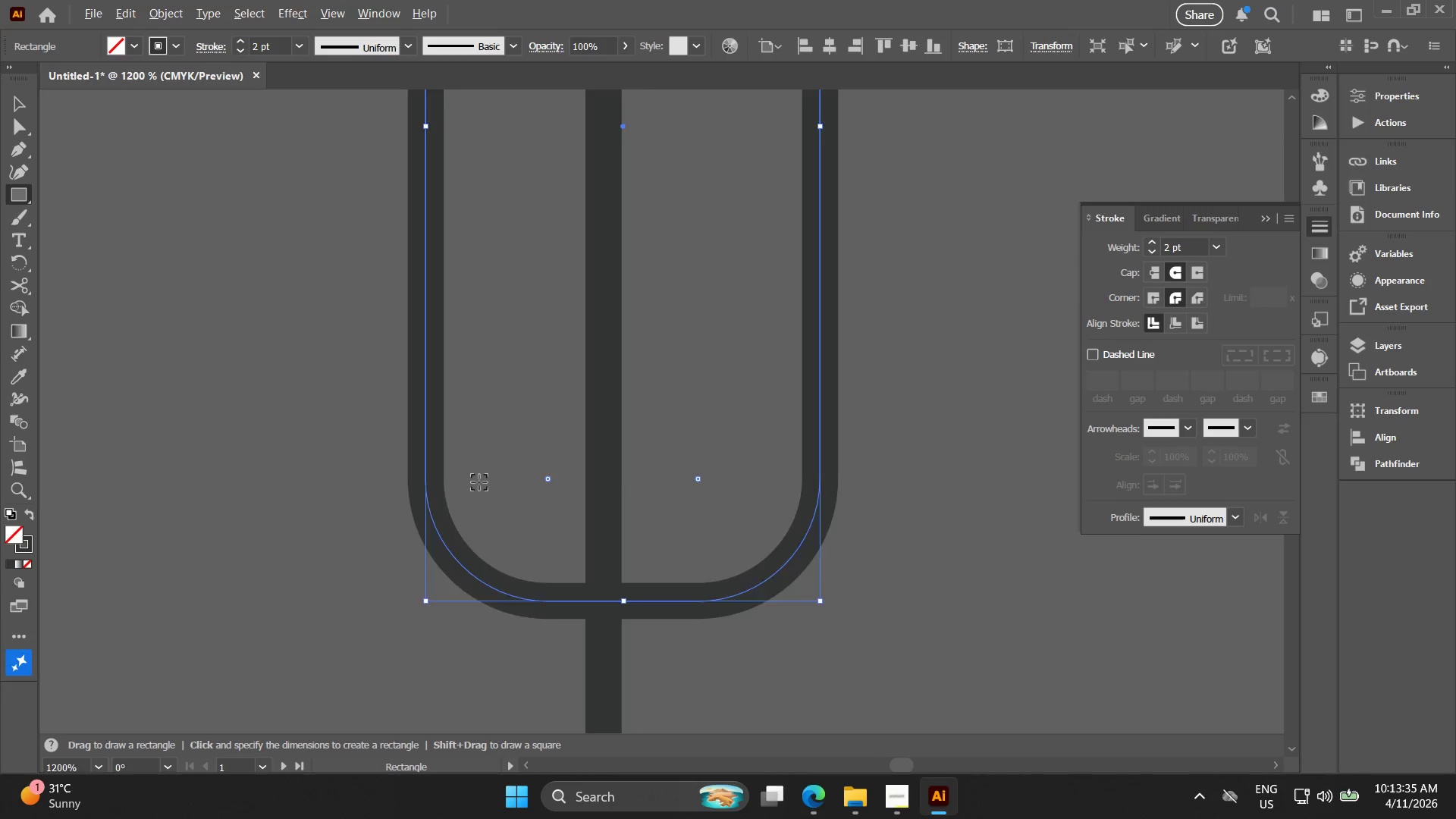 
scroll: coordinate [479, 505], scroll_direction: down, amount: 4.0
 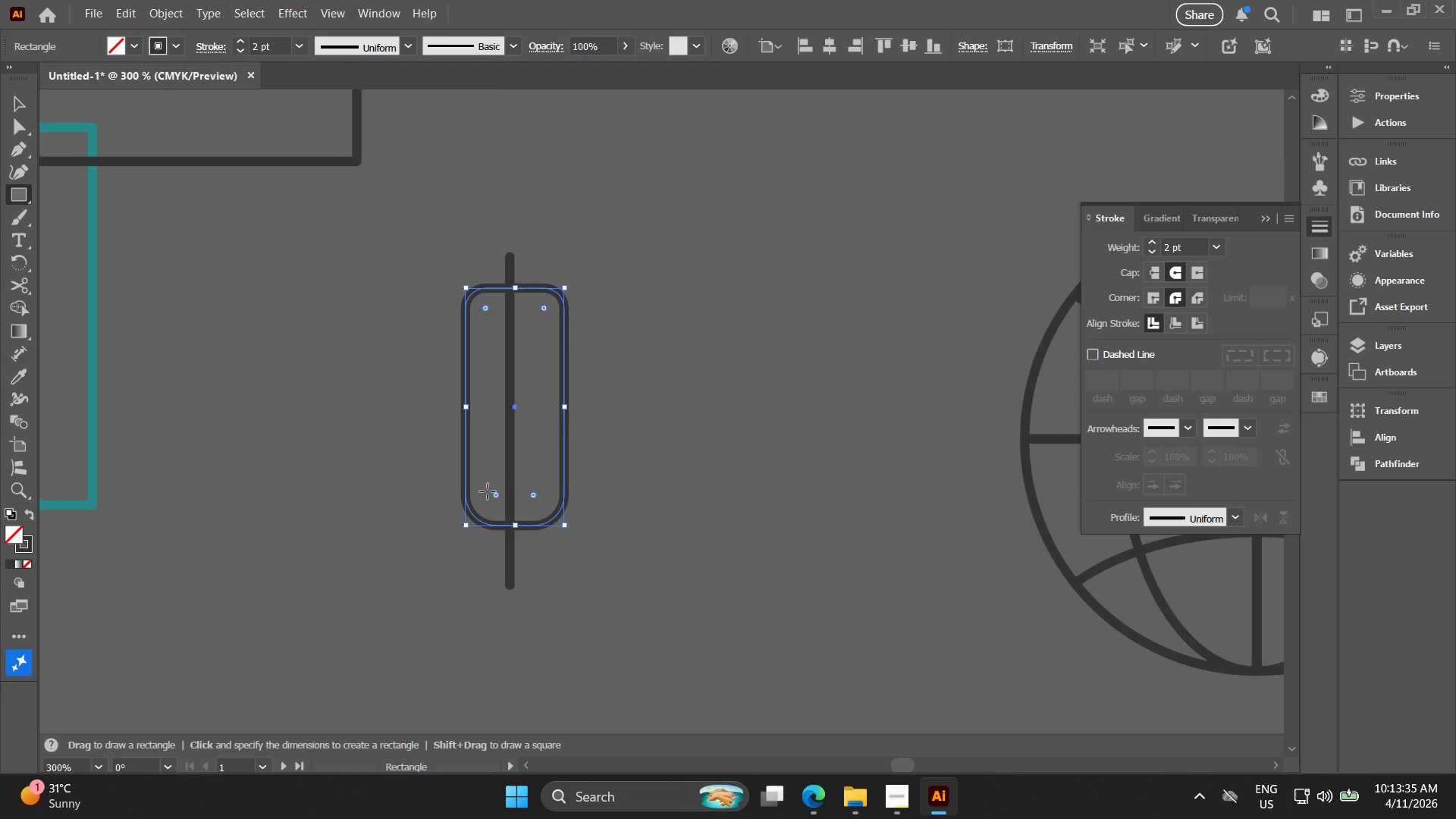 
key(Control+Z)
 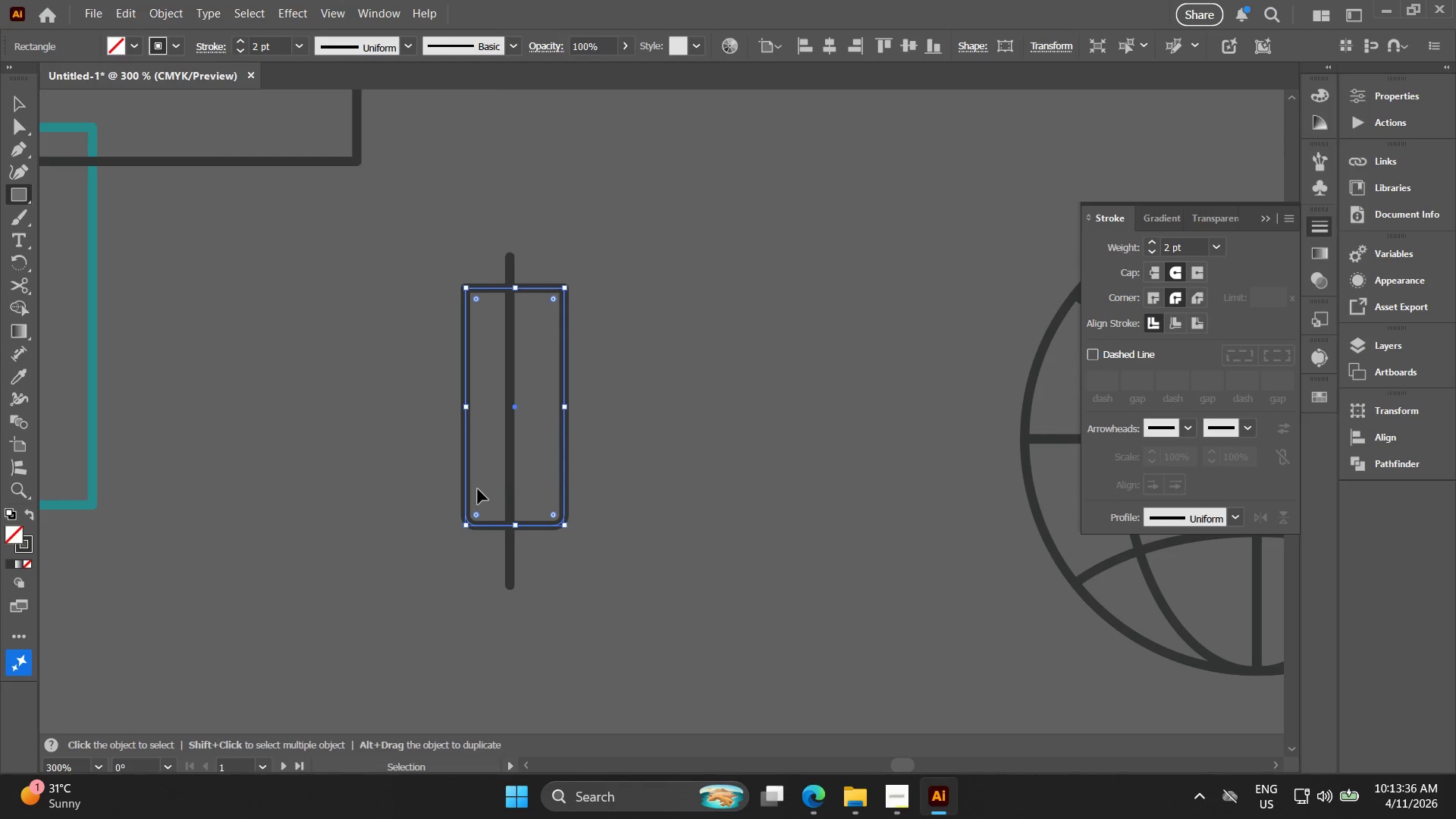 
key(Control+Z)
 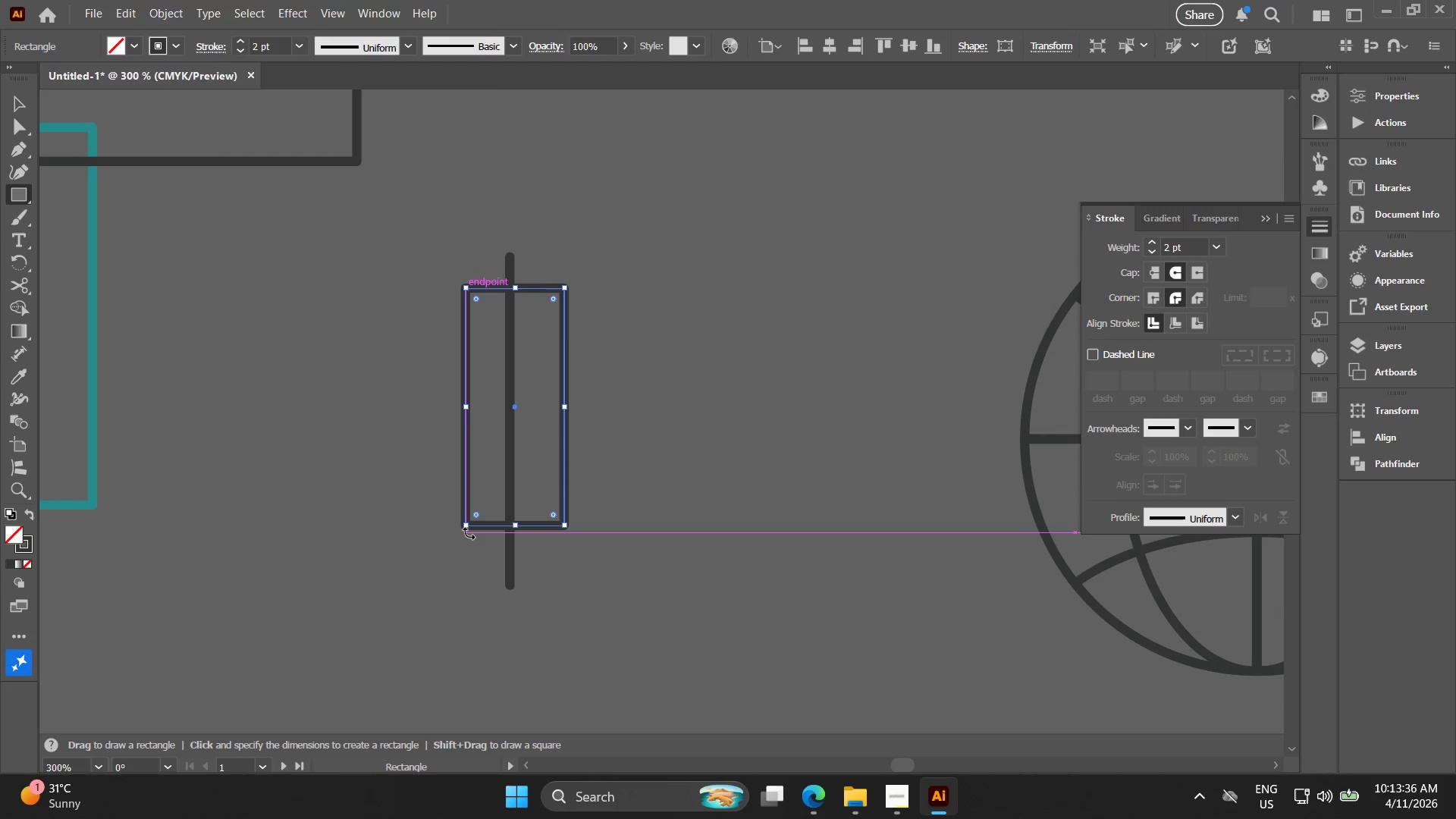 
key(Alt+AltLeft)
 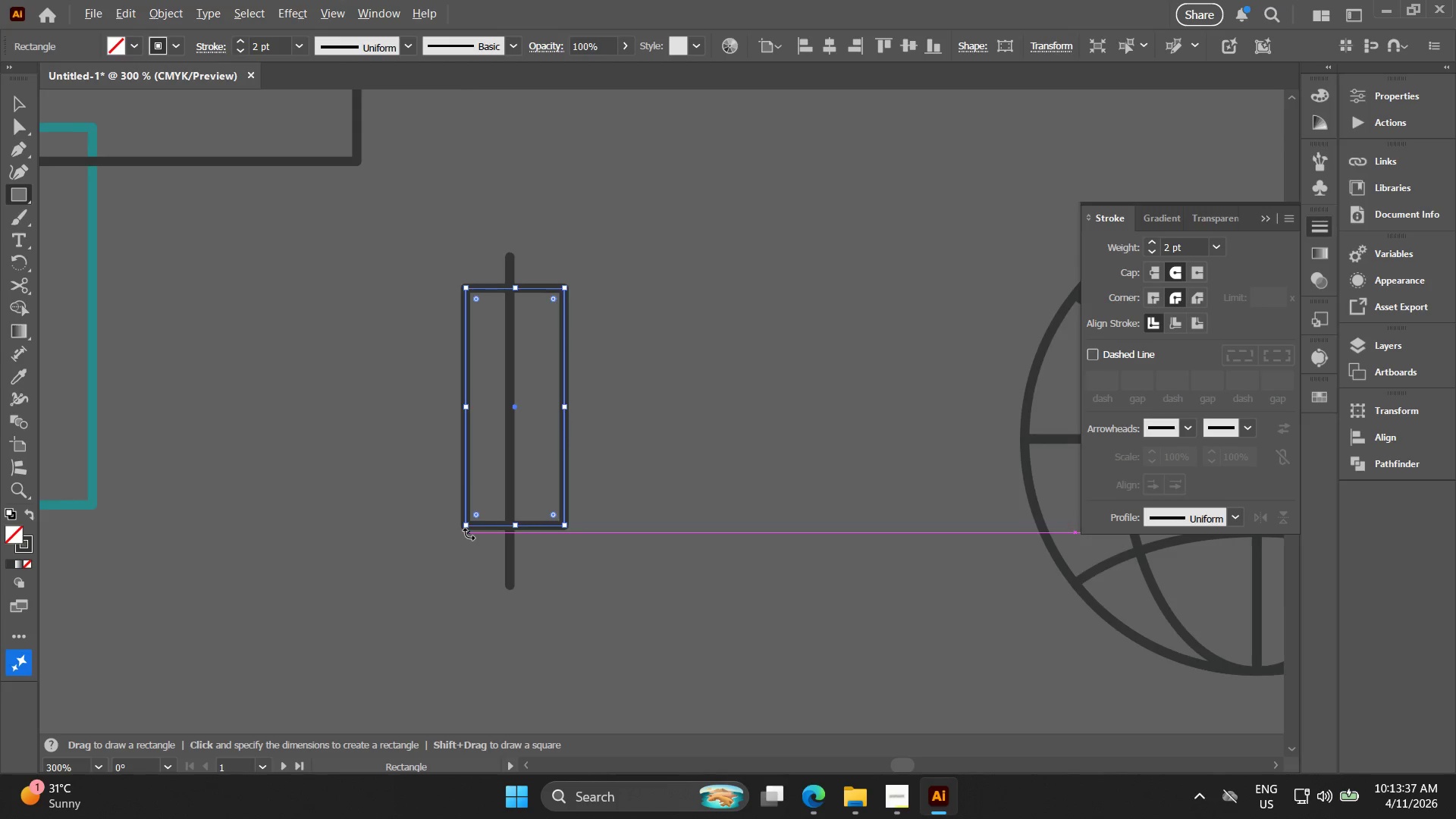 
scroll: coordinate [469, 534], scroll_direction: up, amount: 3.0
 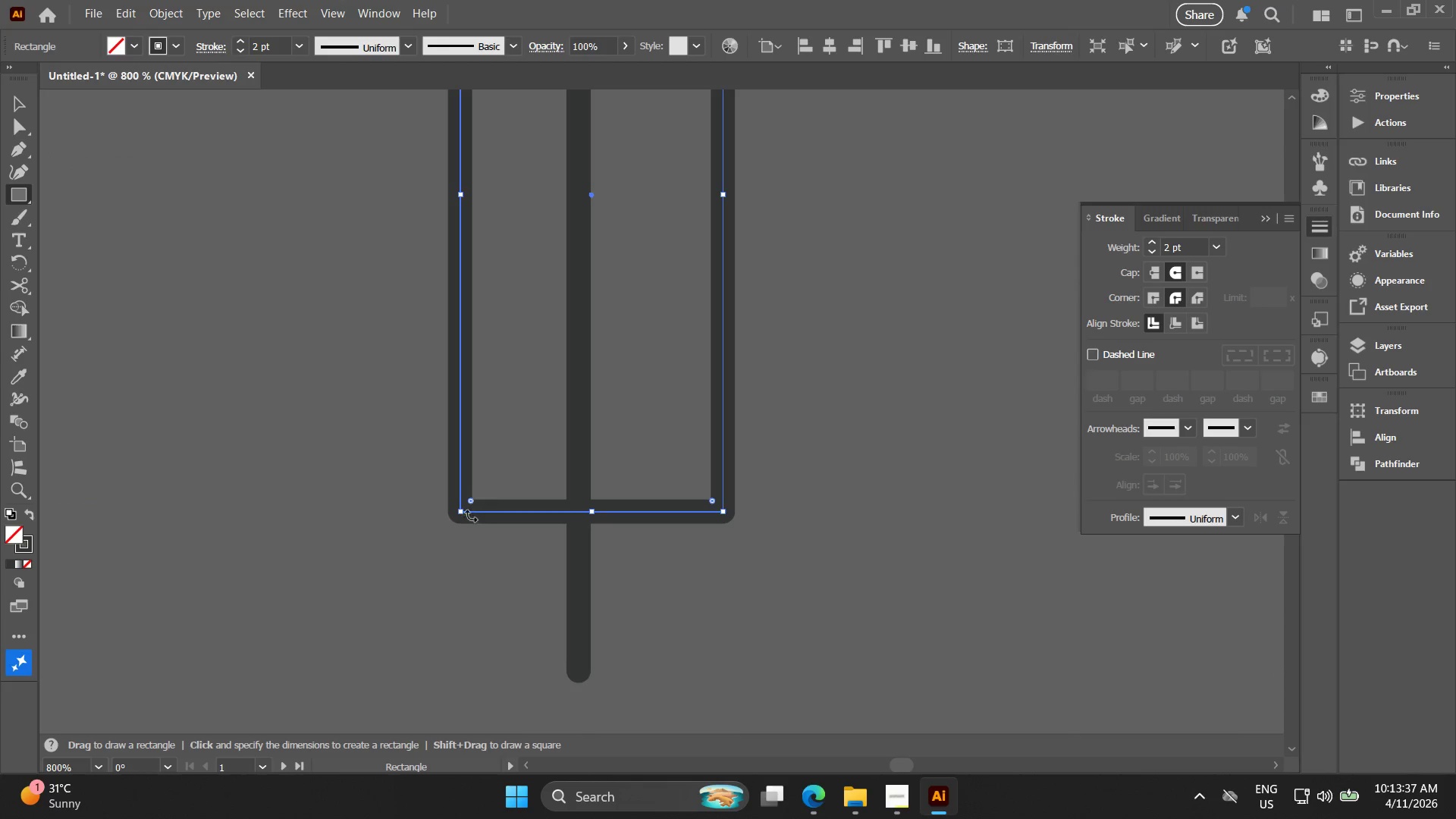 
hold_key(key=ShiftLeft, duration=1.5)
 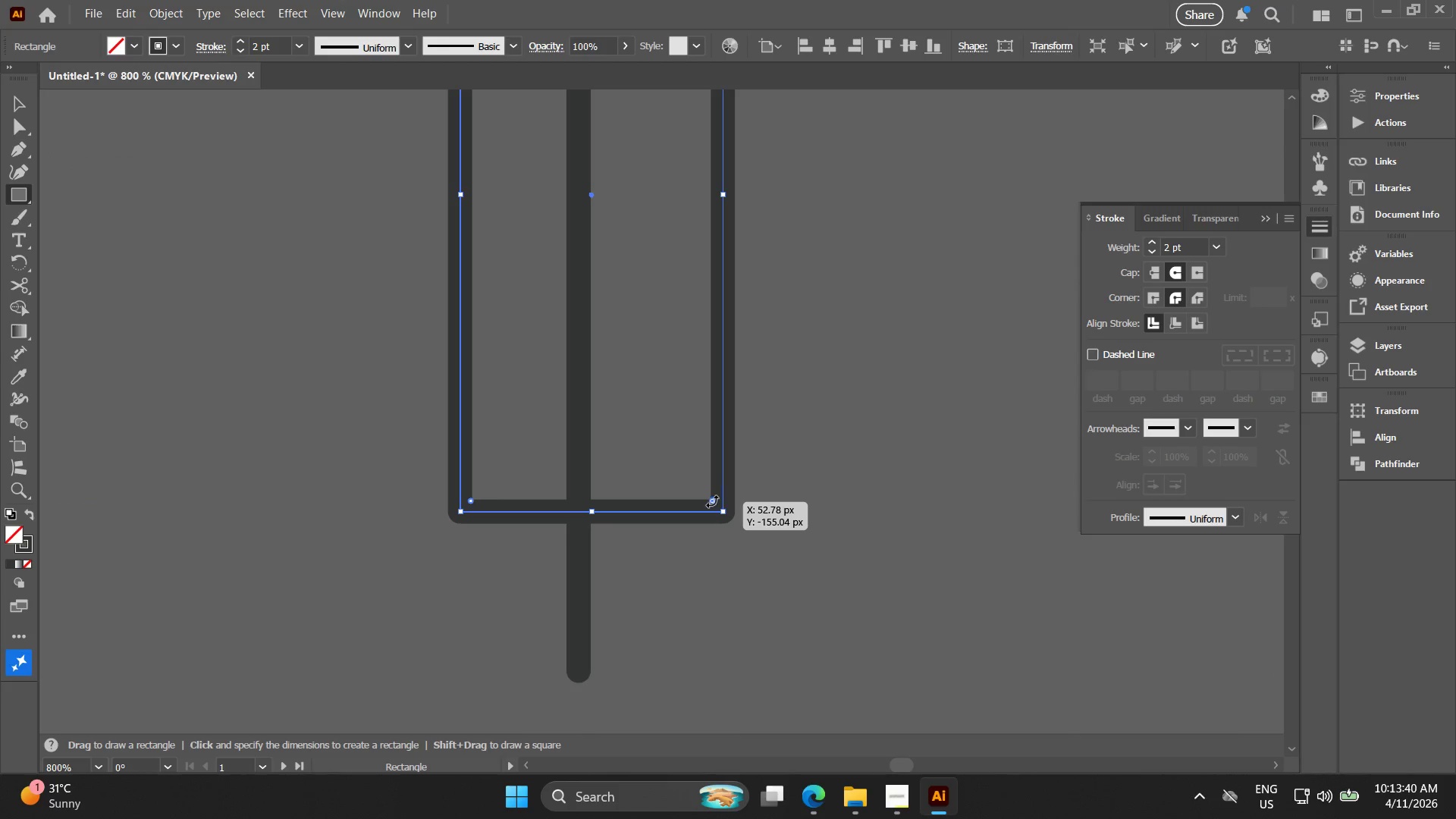 
hold_key(key=ShiftLeft, duration=1.52)
left_click([711, 503])
 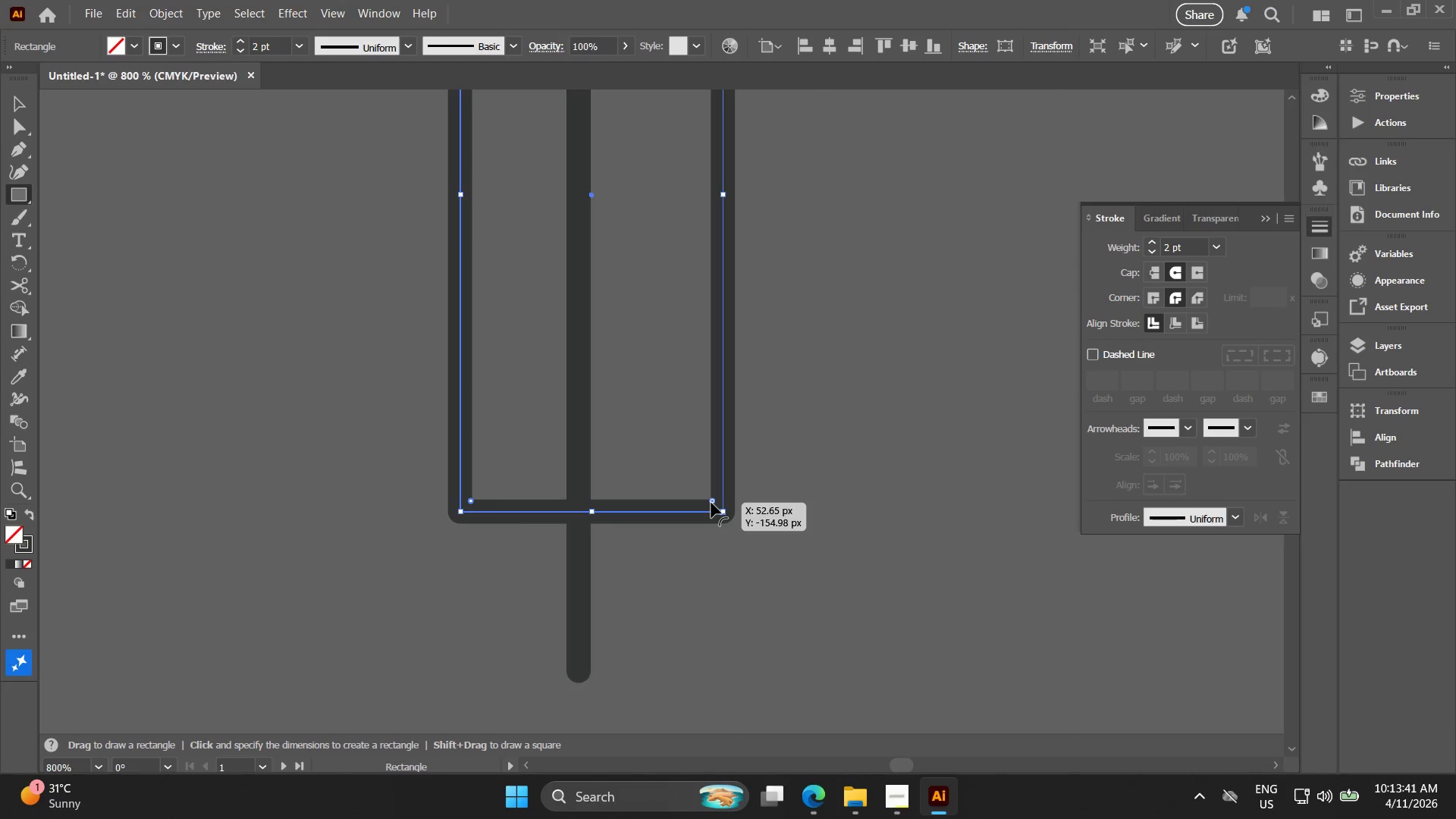 
hold_key(key=ShiftLeft, duration=0.62)
 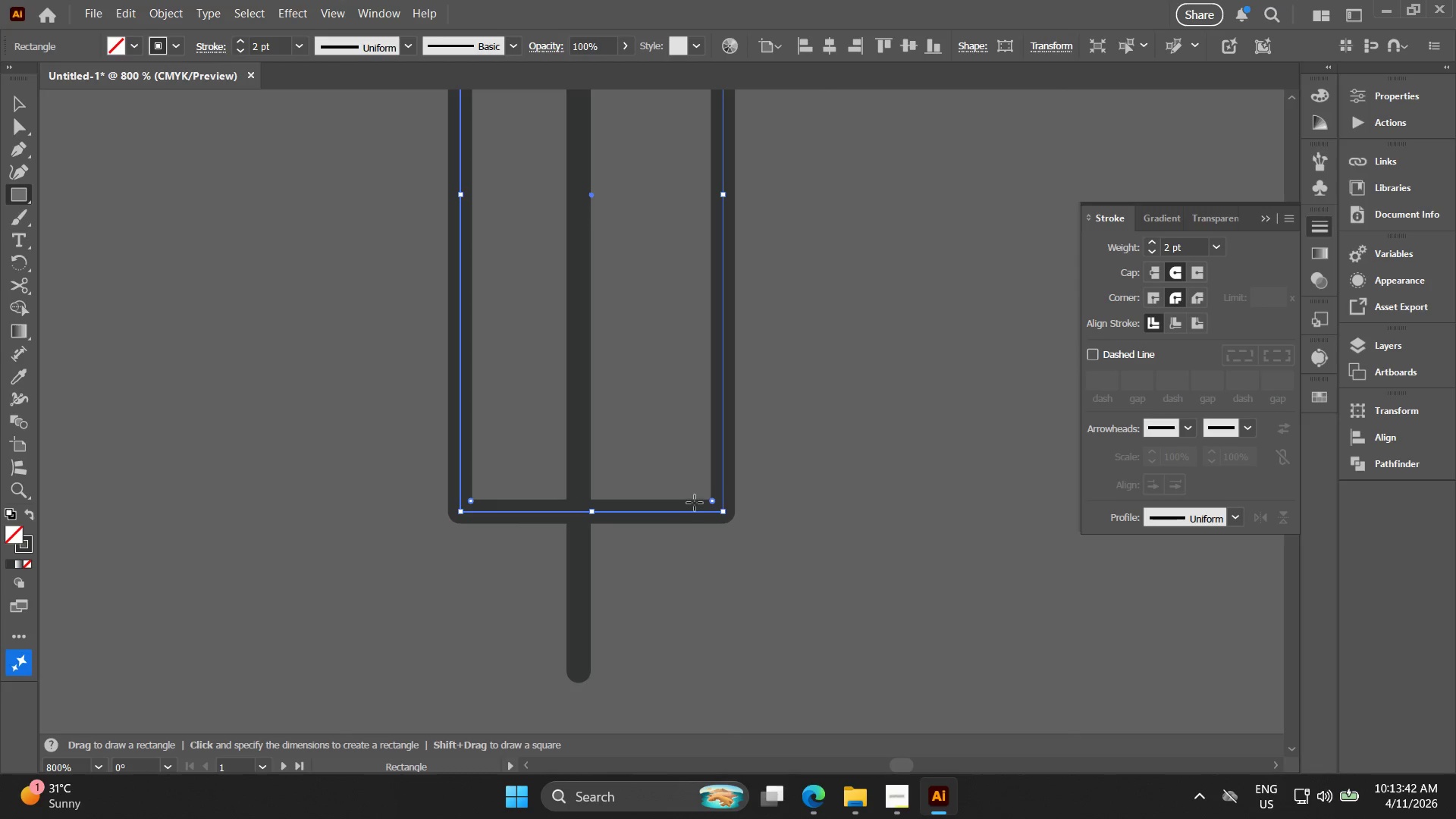 
key(Alt+AltLeft)
 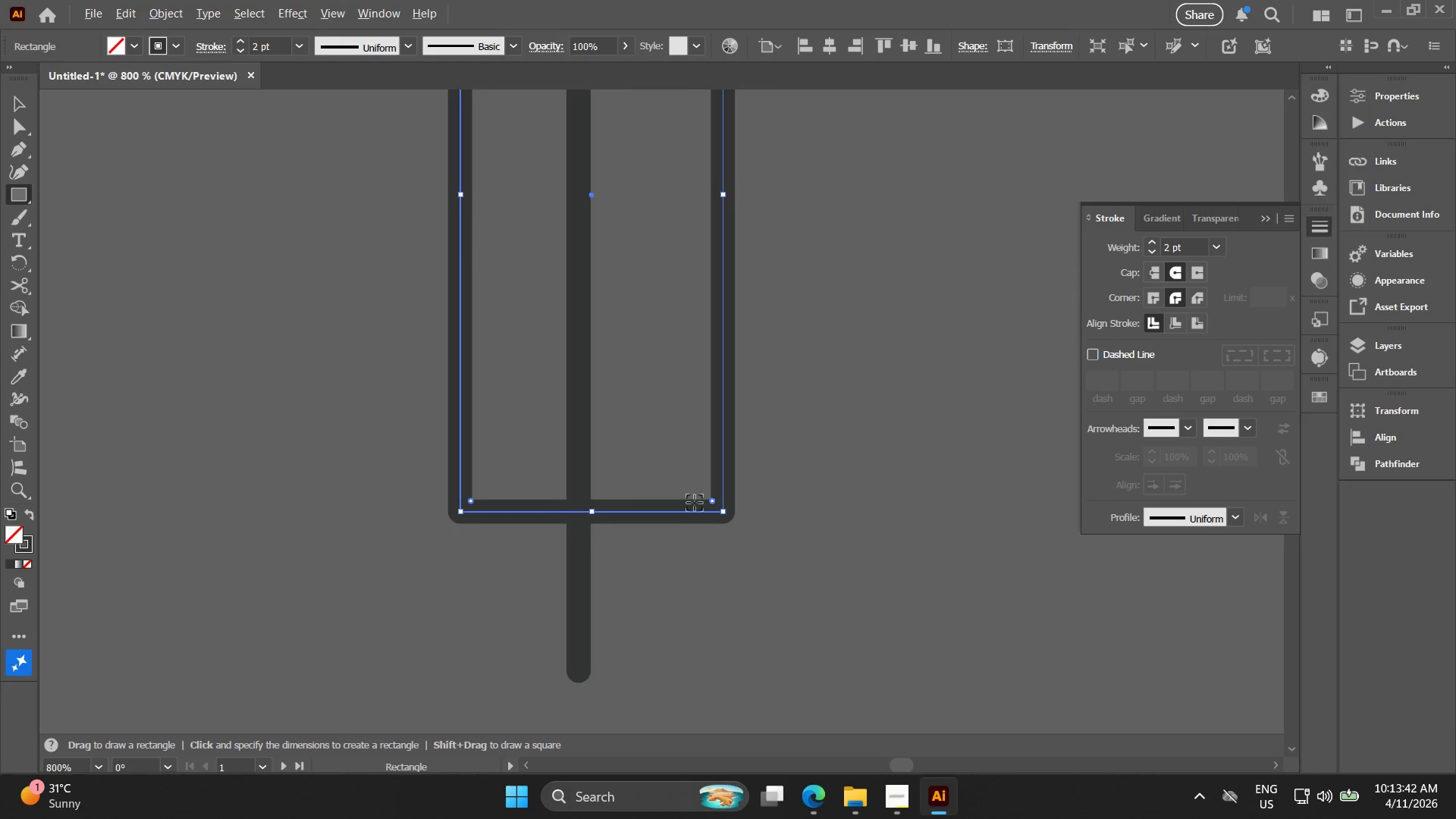 
hold_key(key=AltLeft, duration=0.45)
scroll: coordinate [690, 511], scroll_direction: down, amount: 2.0
 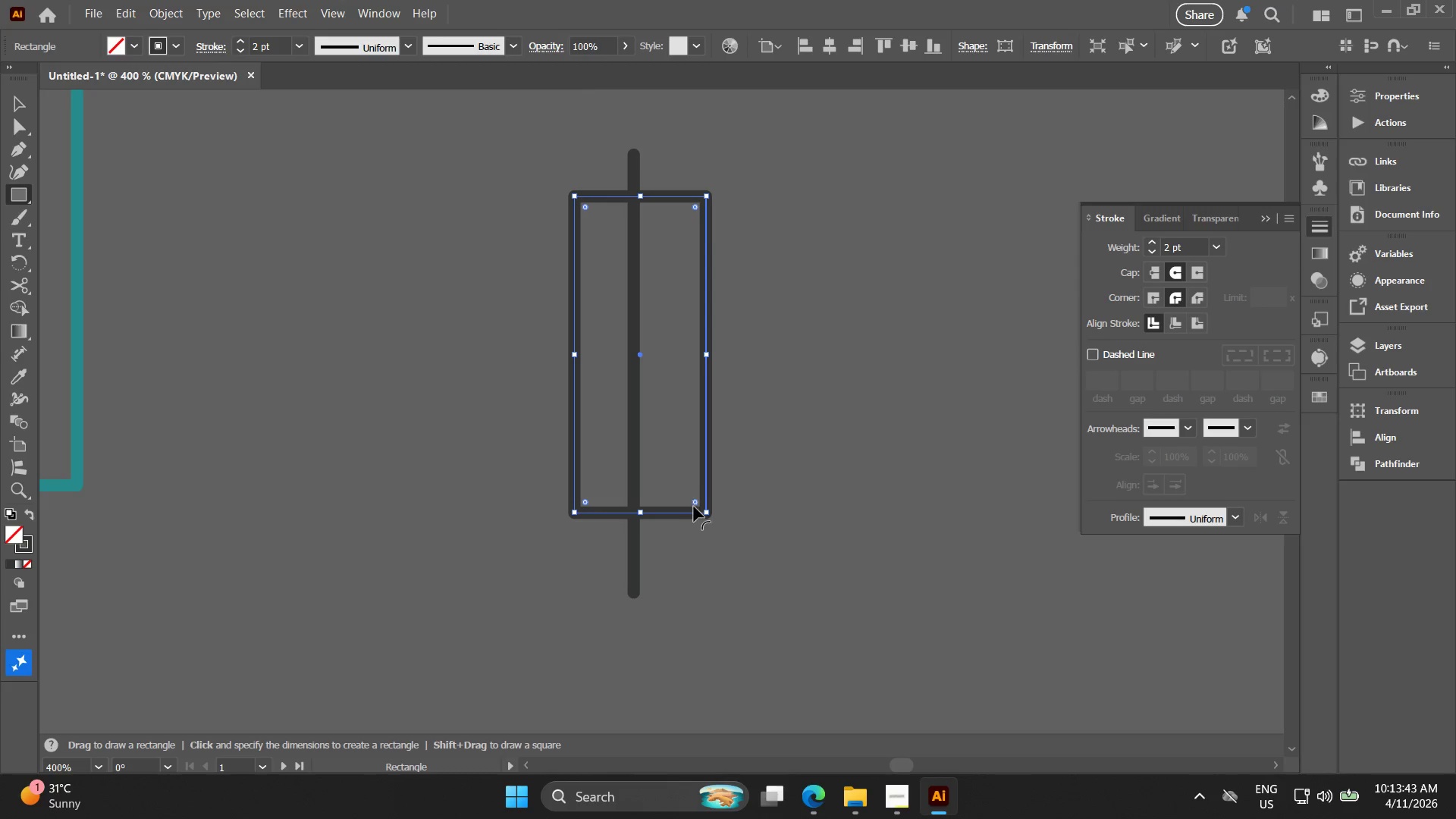 
left_click_drag(start_coordinate=[695, 499], to_coordinate=[676, 474])
 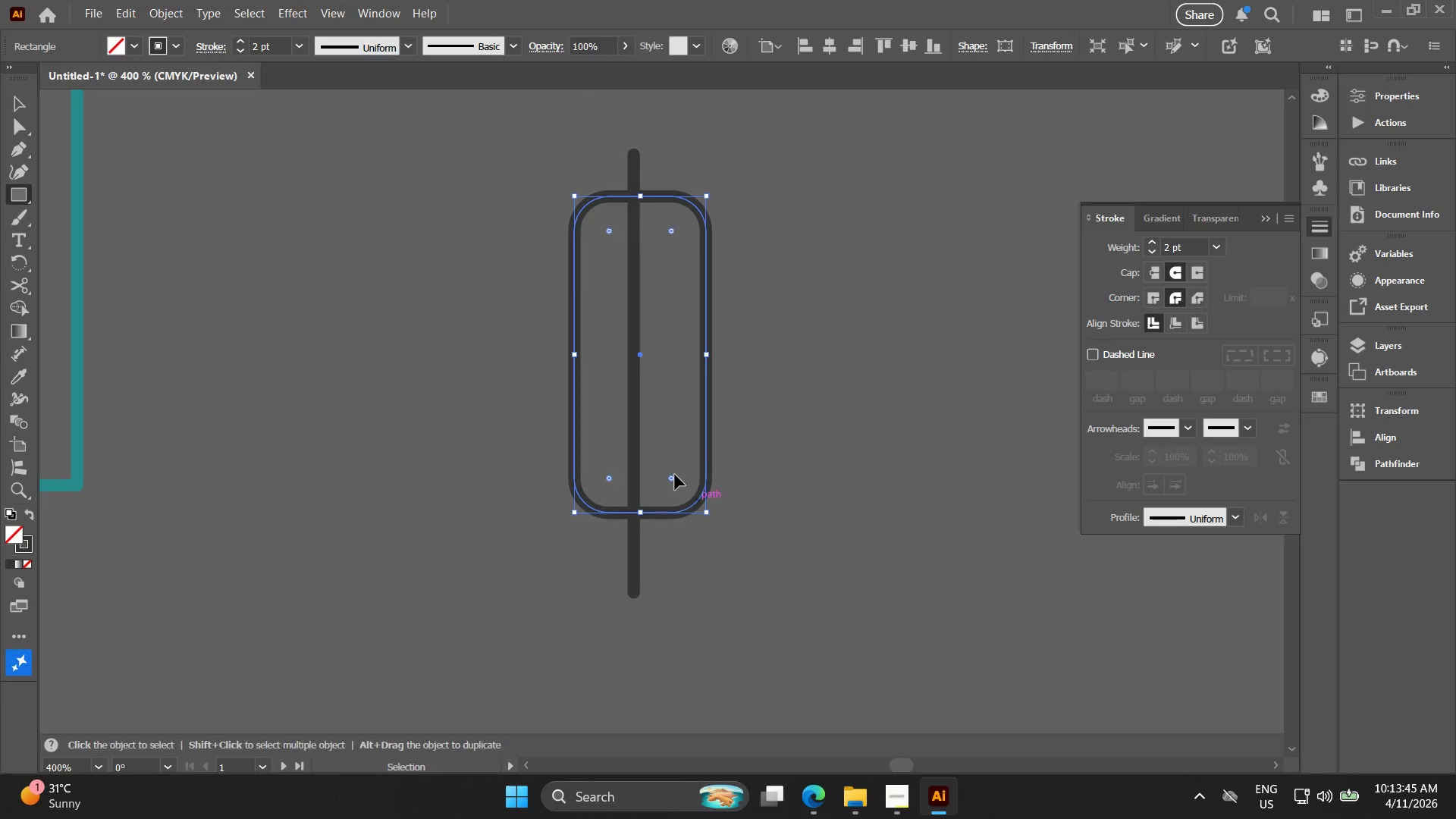 
key(Control+ControlLeft)
 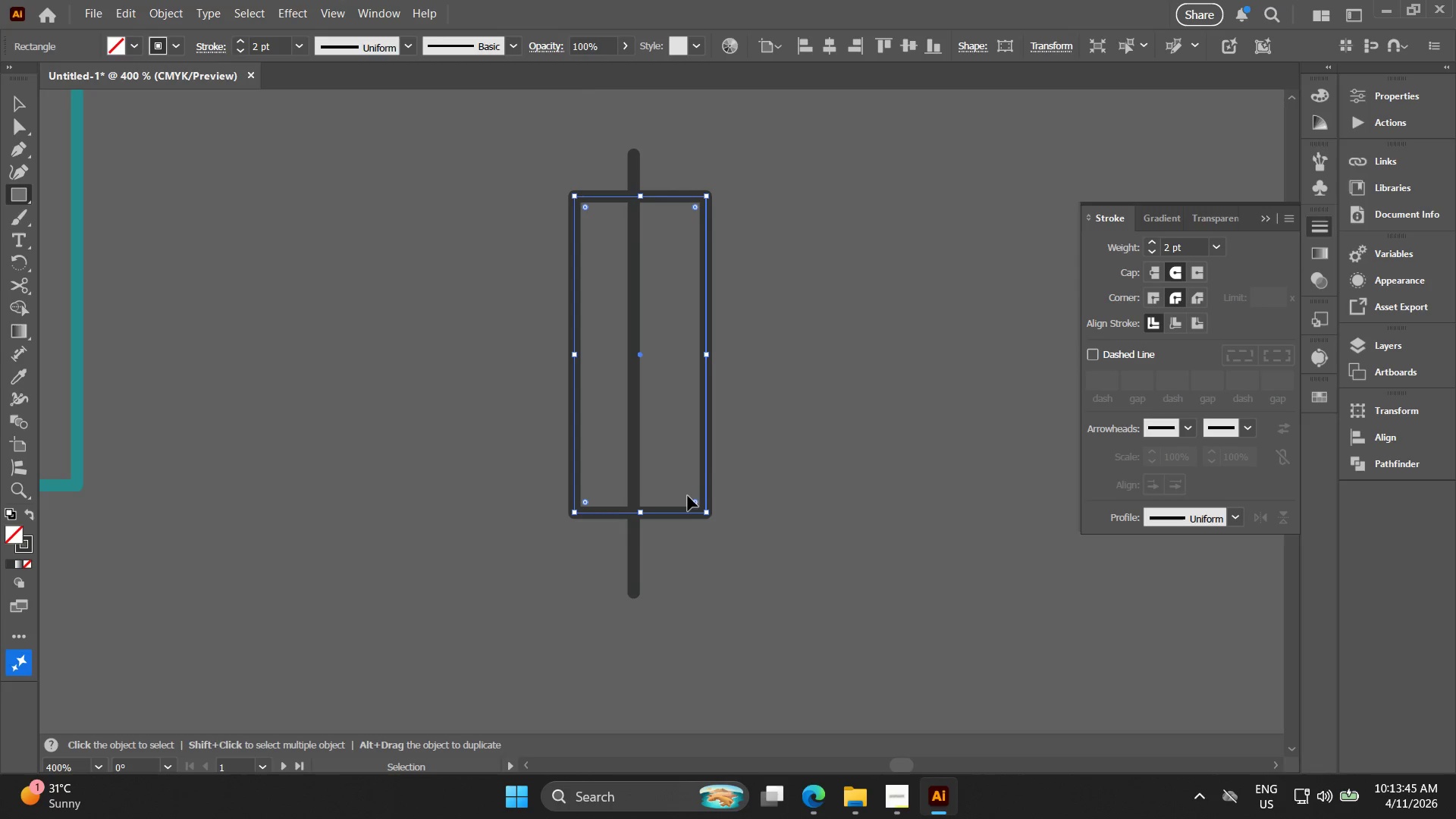 
key(Control+Z)
 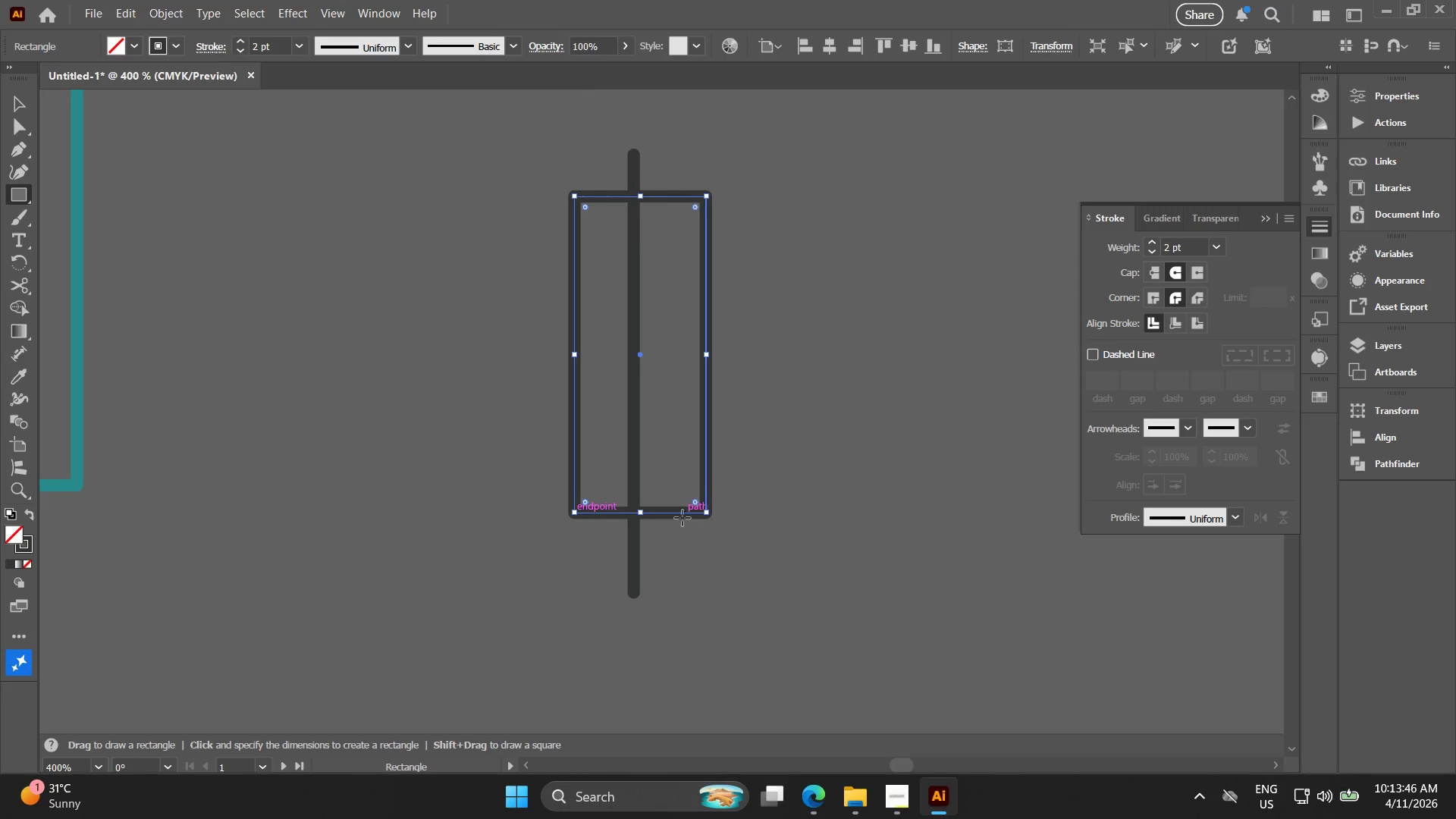 
key(Control+Z)
 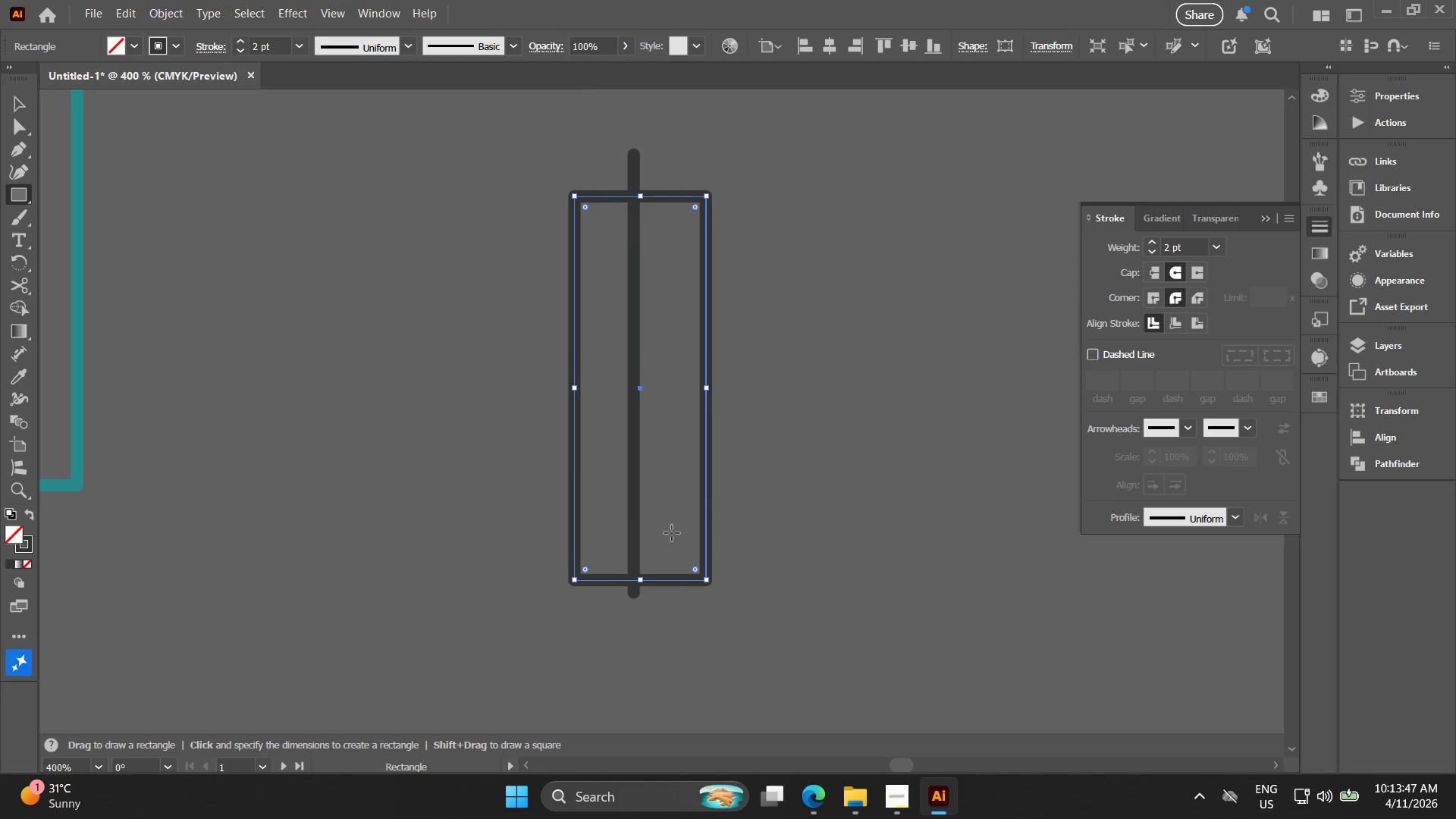 
key(Control+ControlLeft)
 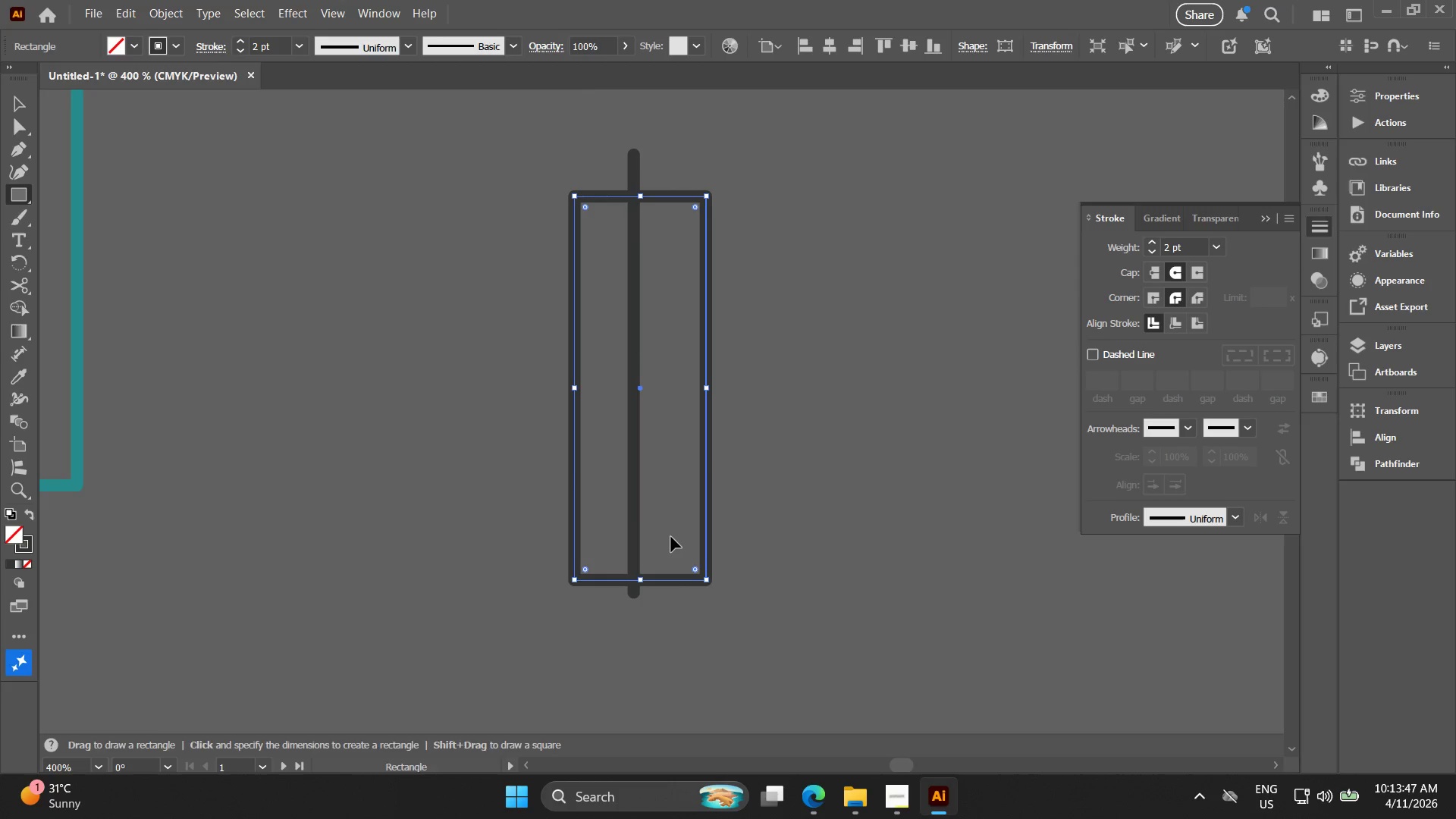 
key(Control+Shift+ShiftLeft)
 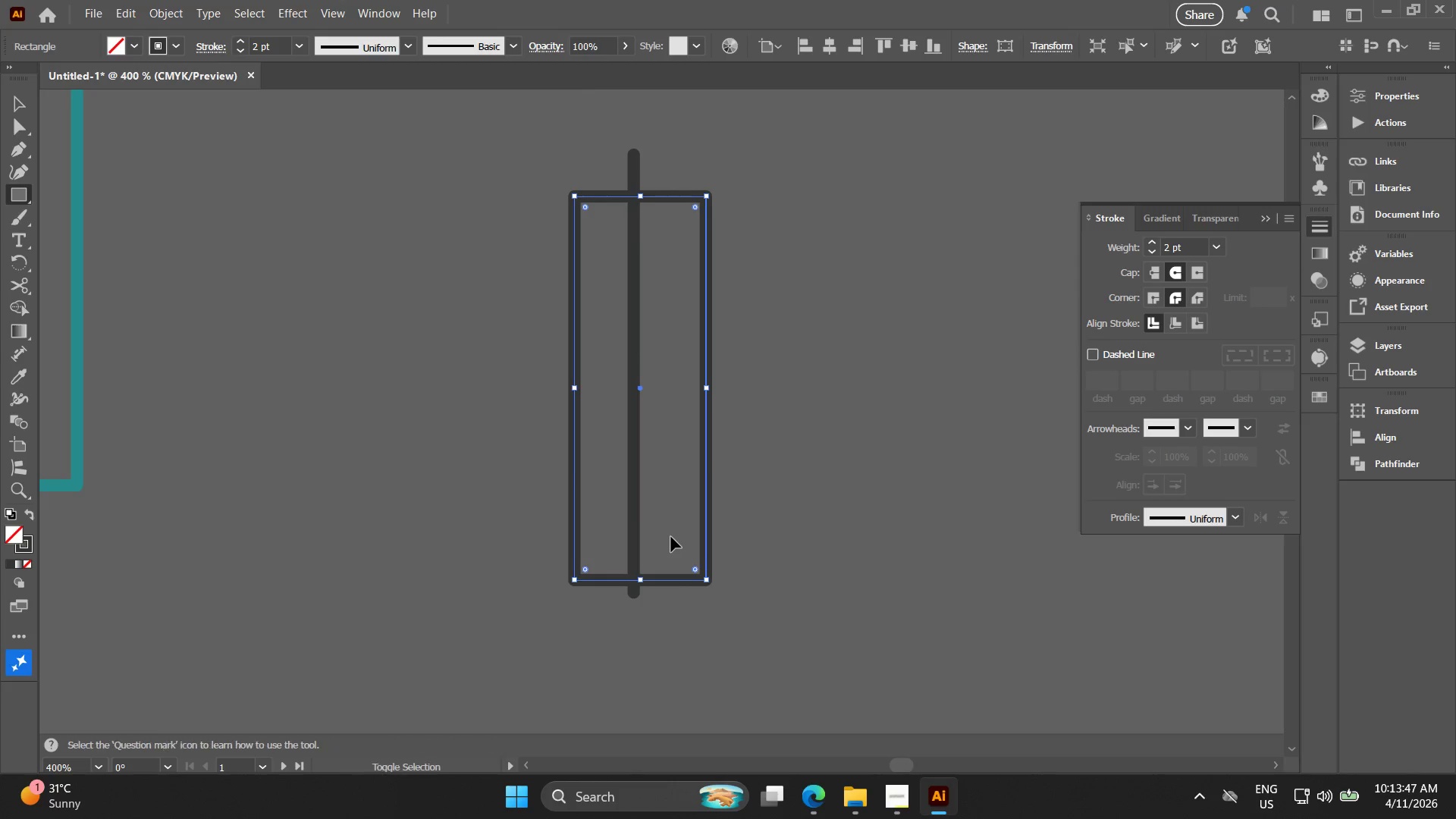 
key(Control+Shift+Z)
 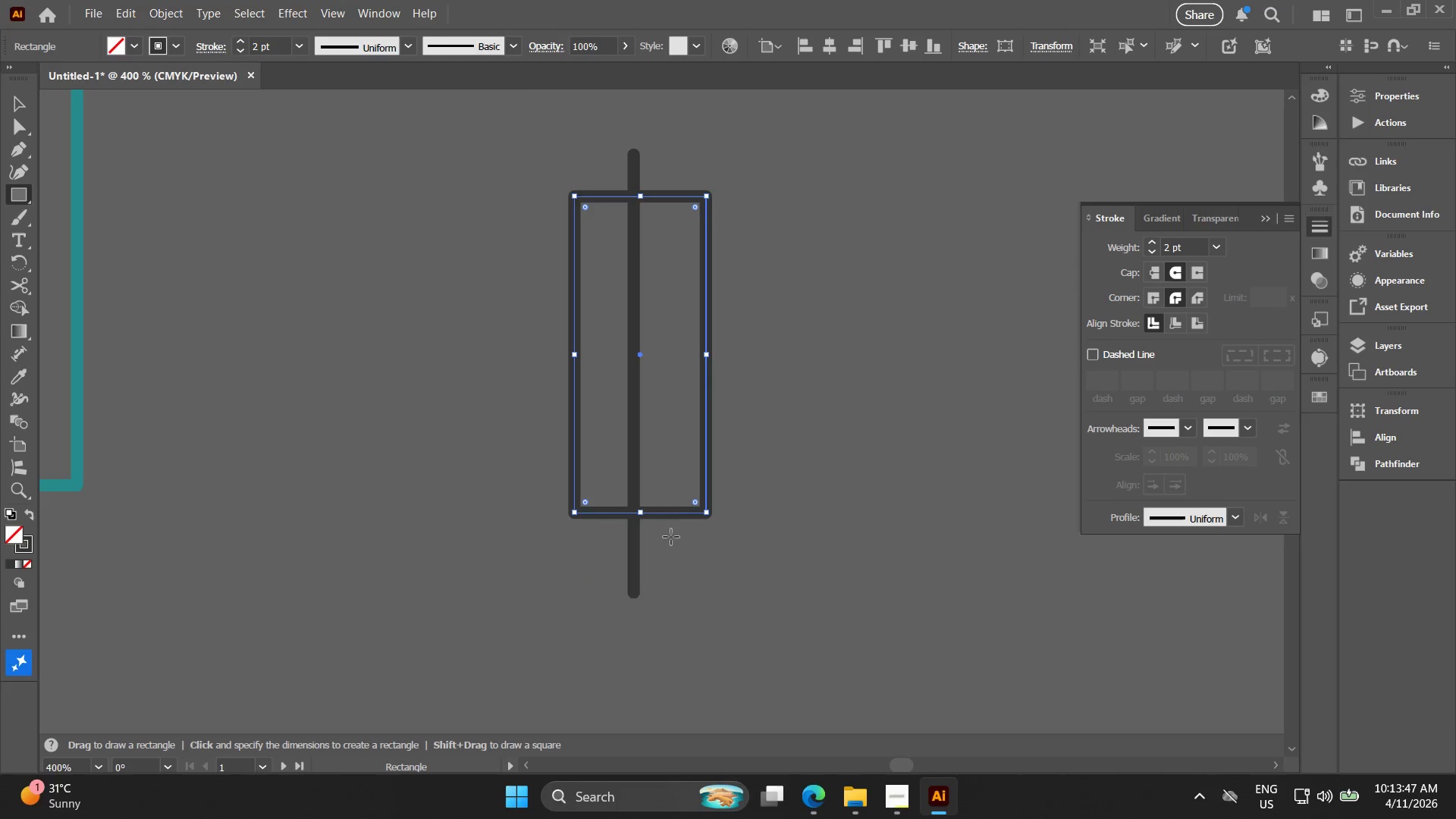 
key(Alt+AltLeft)
 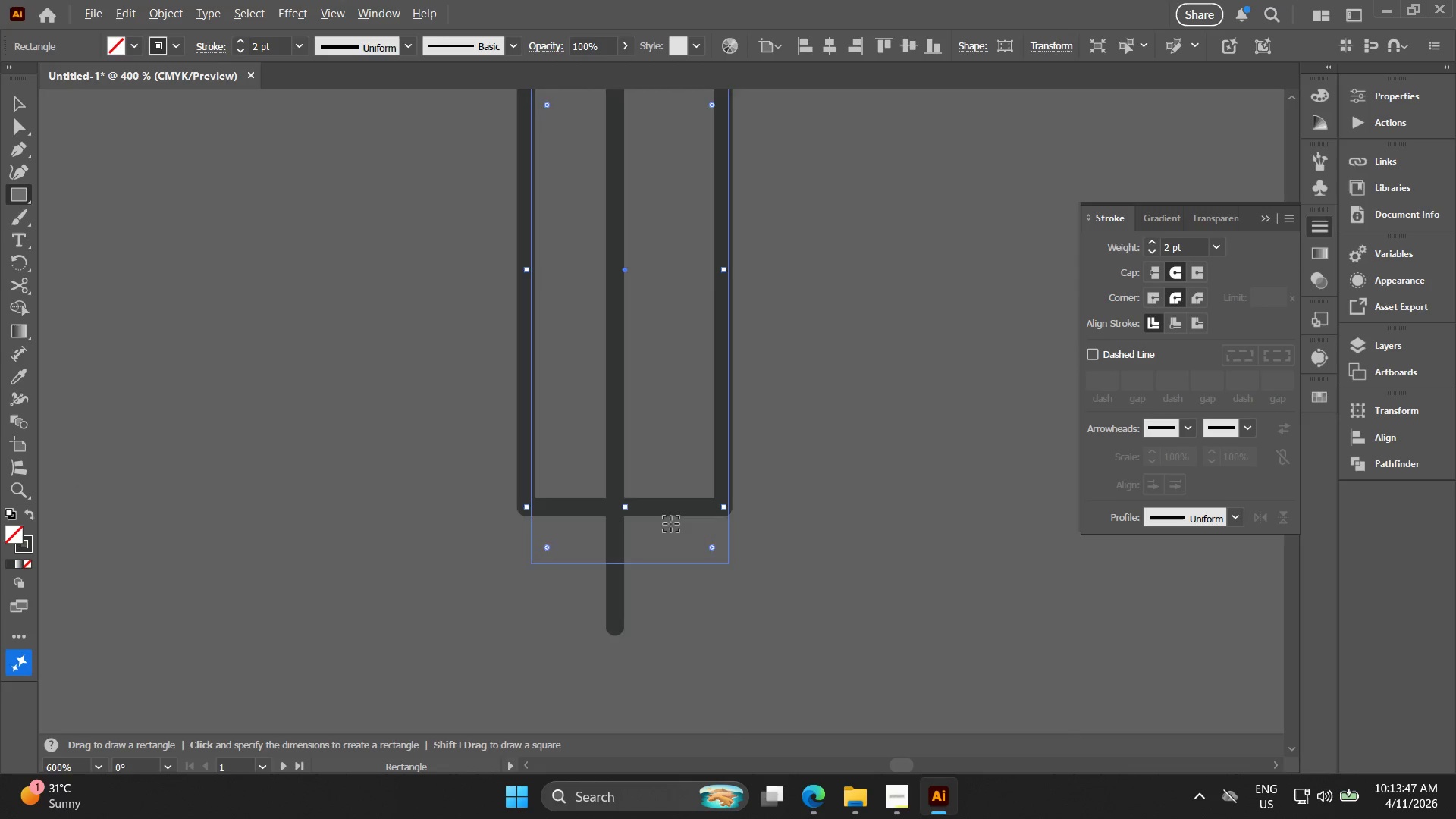 
scroll: coordinate [671, 524], scroll_direction: up, amount: 3.0
 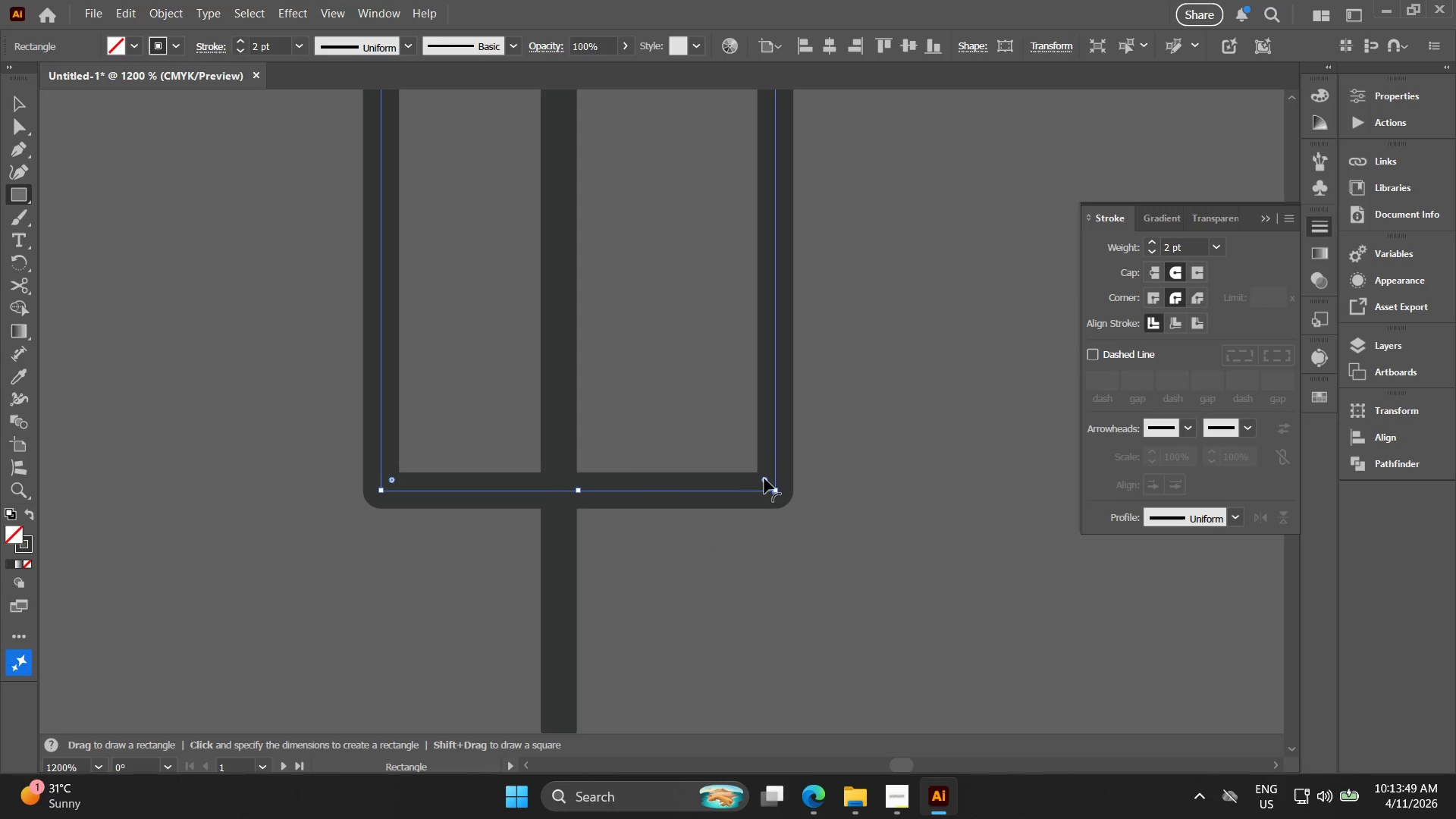 
left_click([764, 479])
 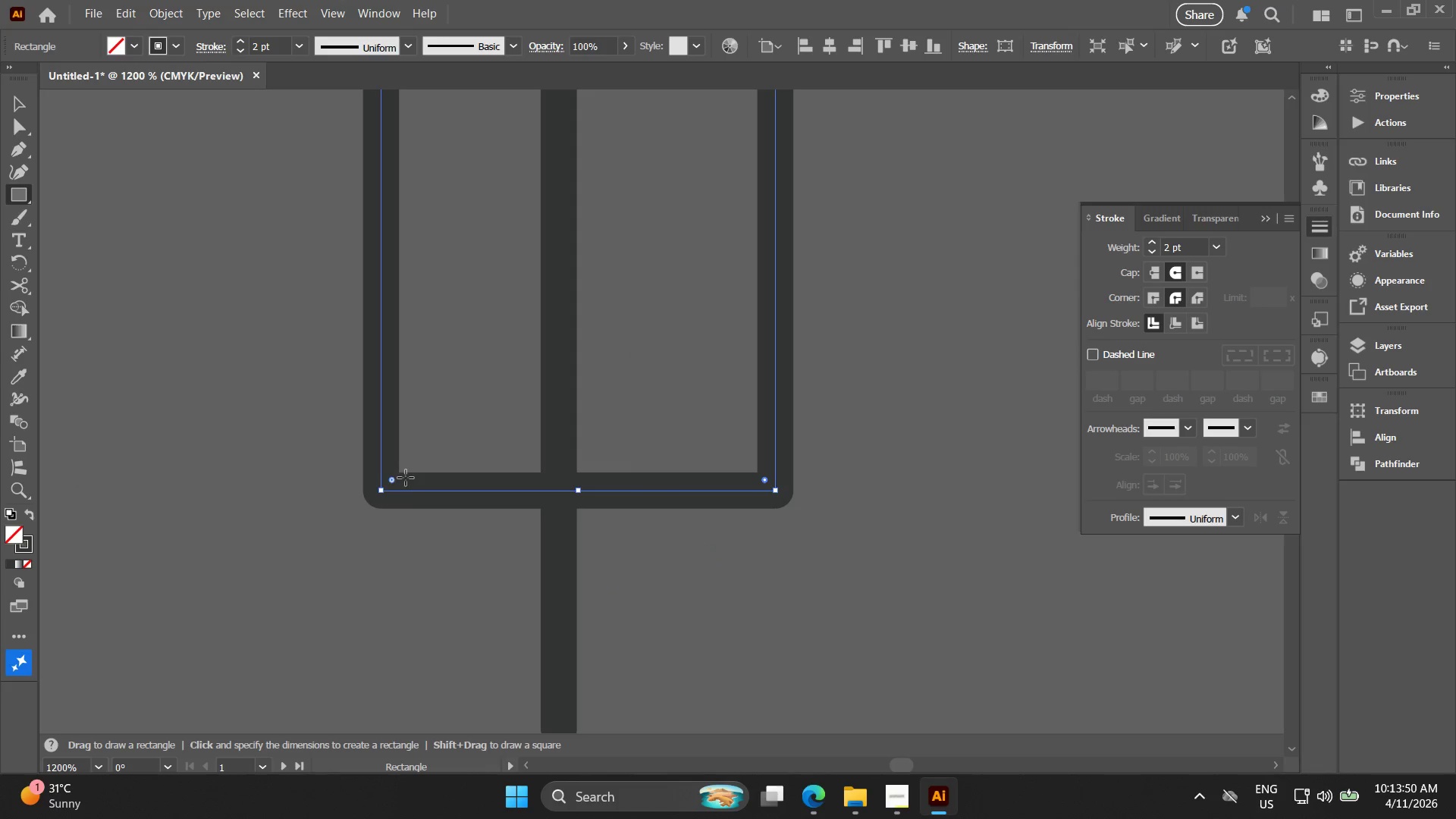 
hold_key(key=ShiftLeft, duration=1.11)
left_click([394, 482])
 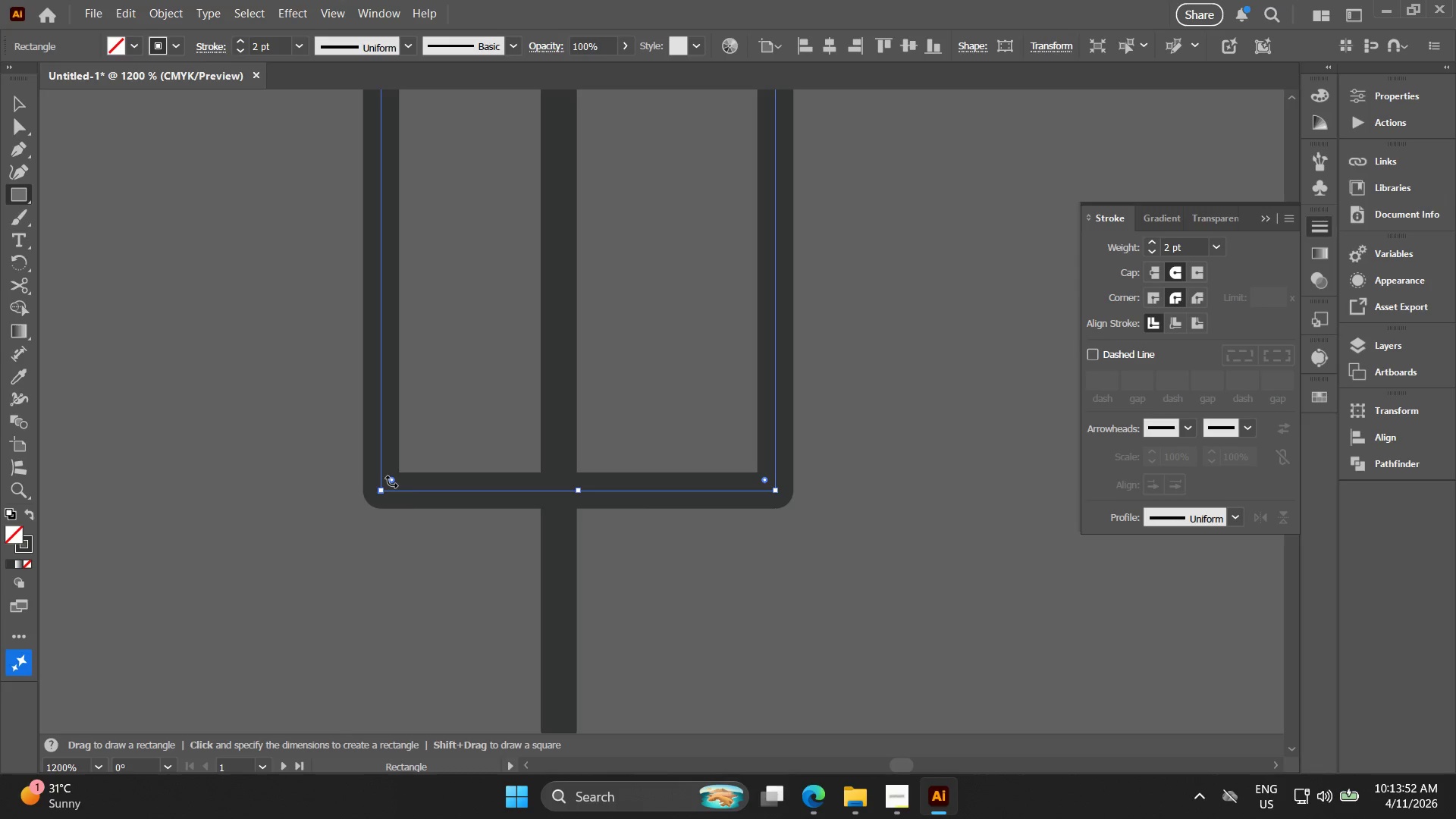 
left_click_drag(start_coordinate=[394, 482], to_coordinate=[430, 455])
 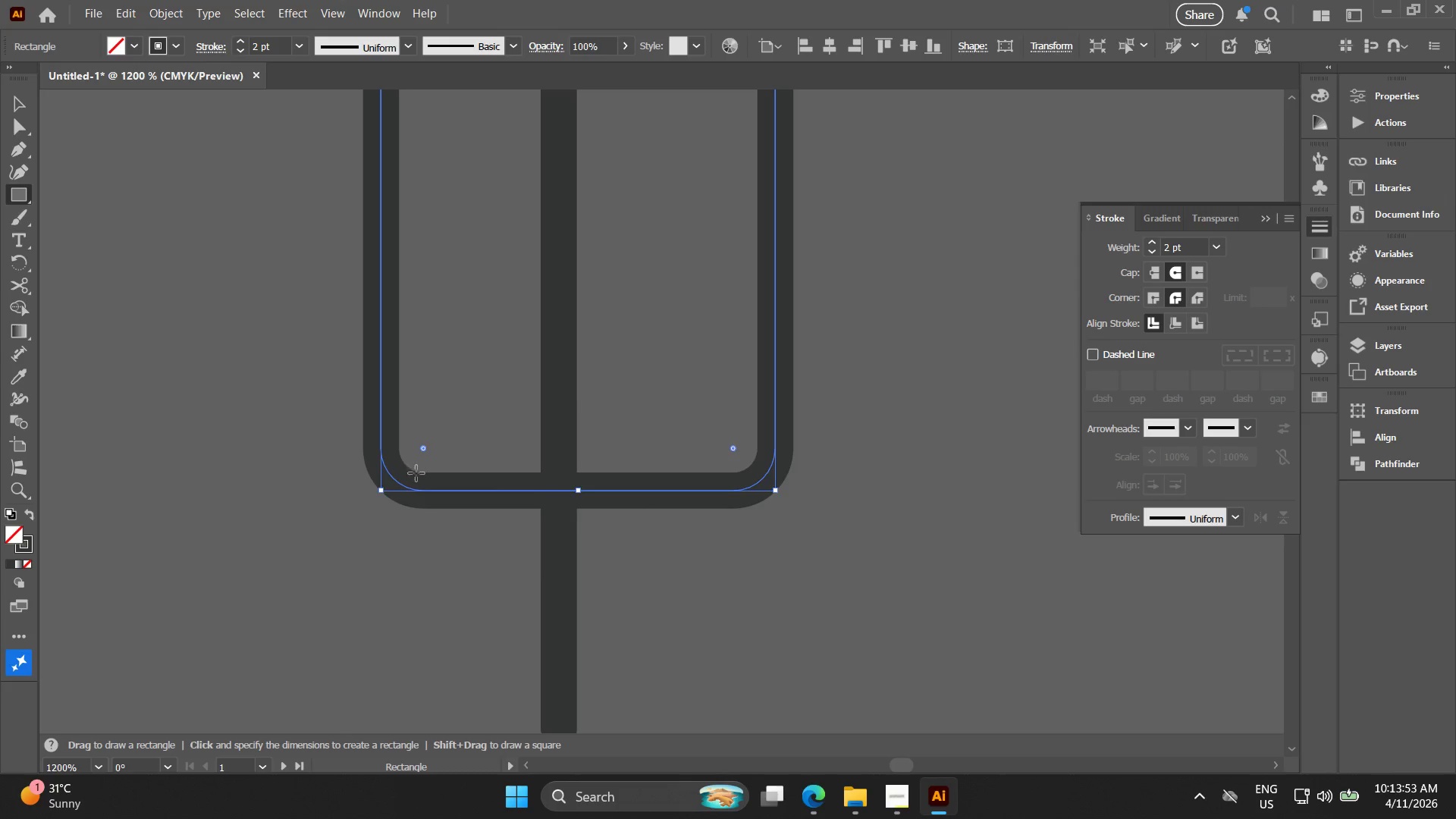 
key(Alt+AltLeft)
 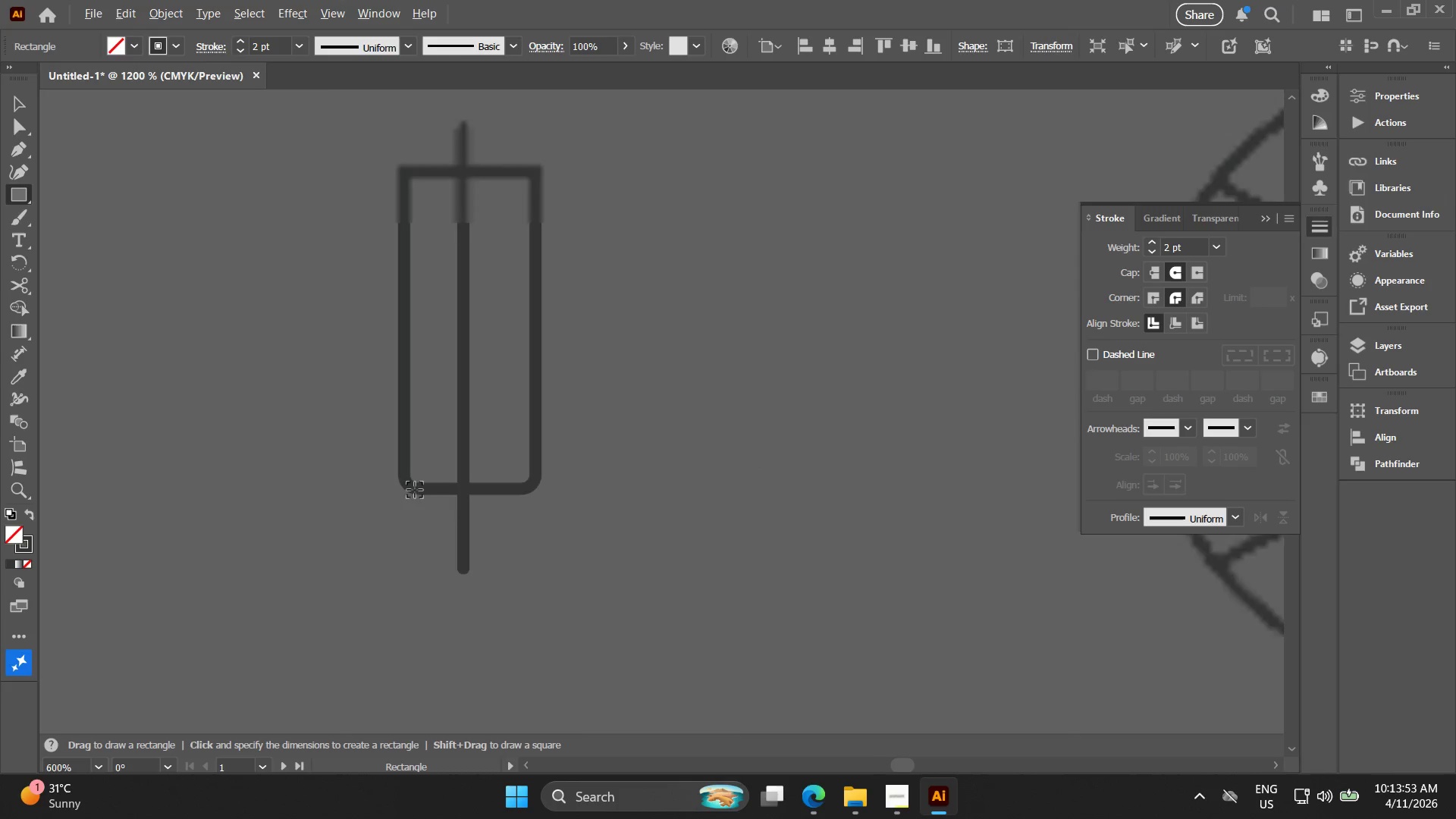 
scroll: coordinate [414, 492], scroll_direction: down, amount: 5.0
 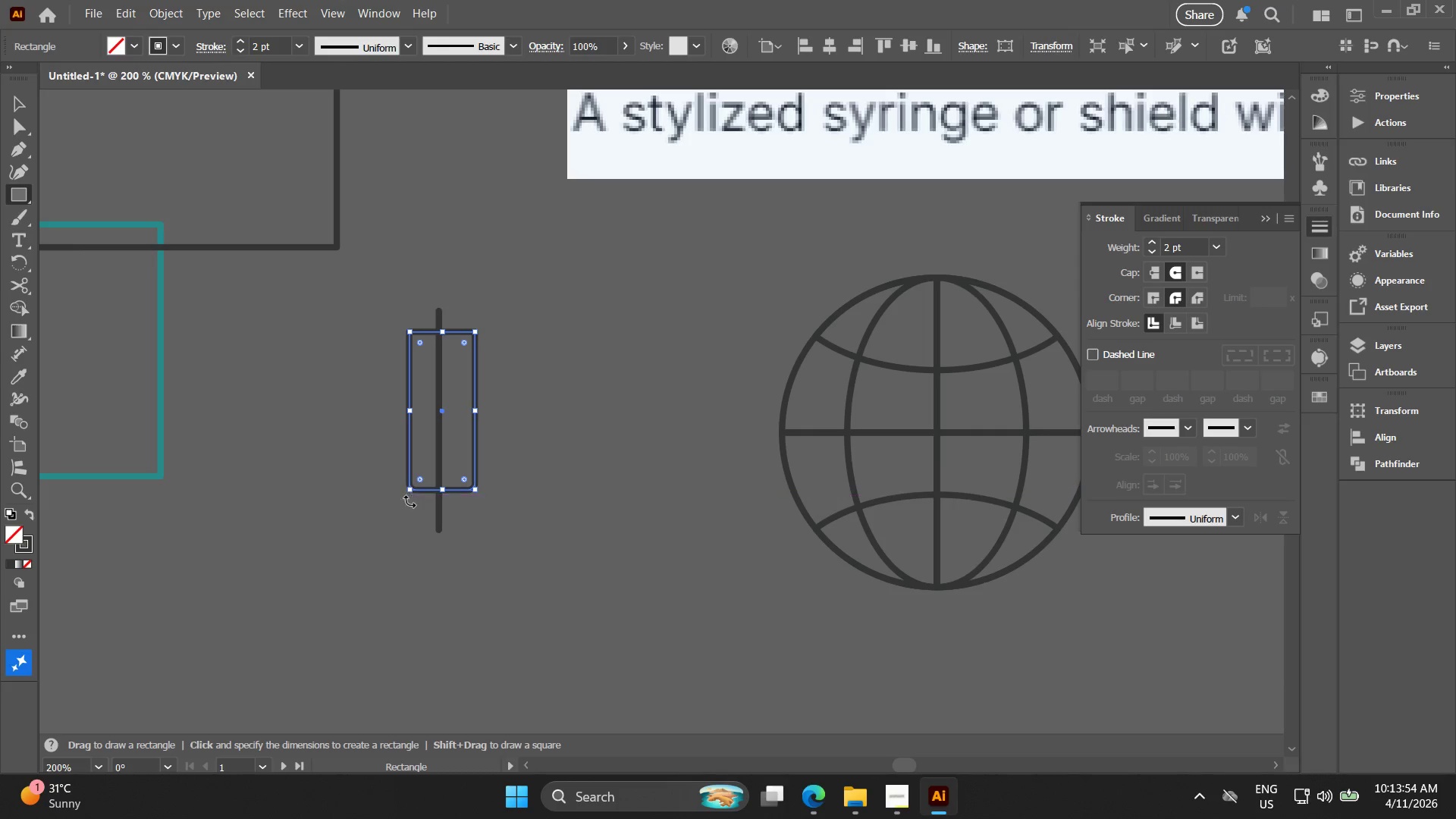 
hold_key(key=AltLeft, duration=0.47)
scroll: coordinate [406, 505], scroll_direction: up, amount: 3.0
 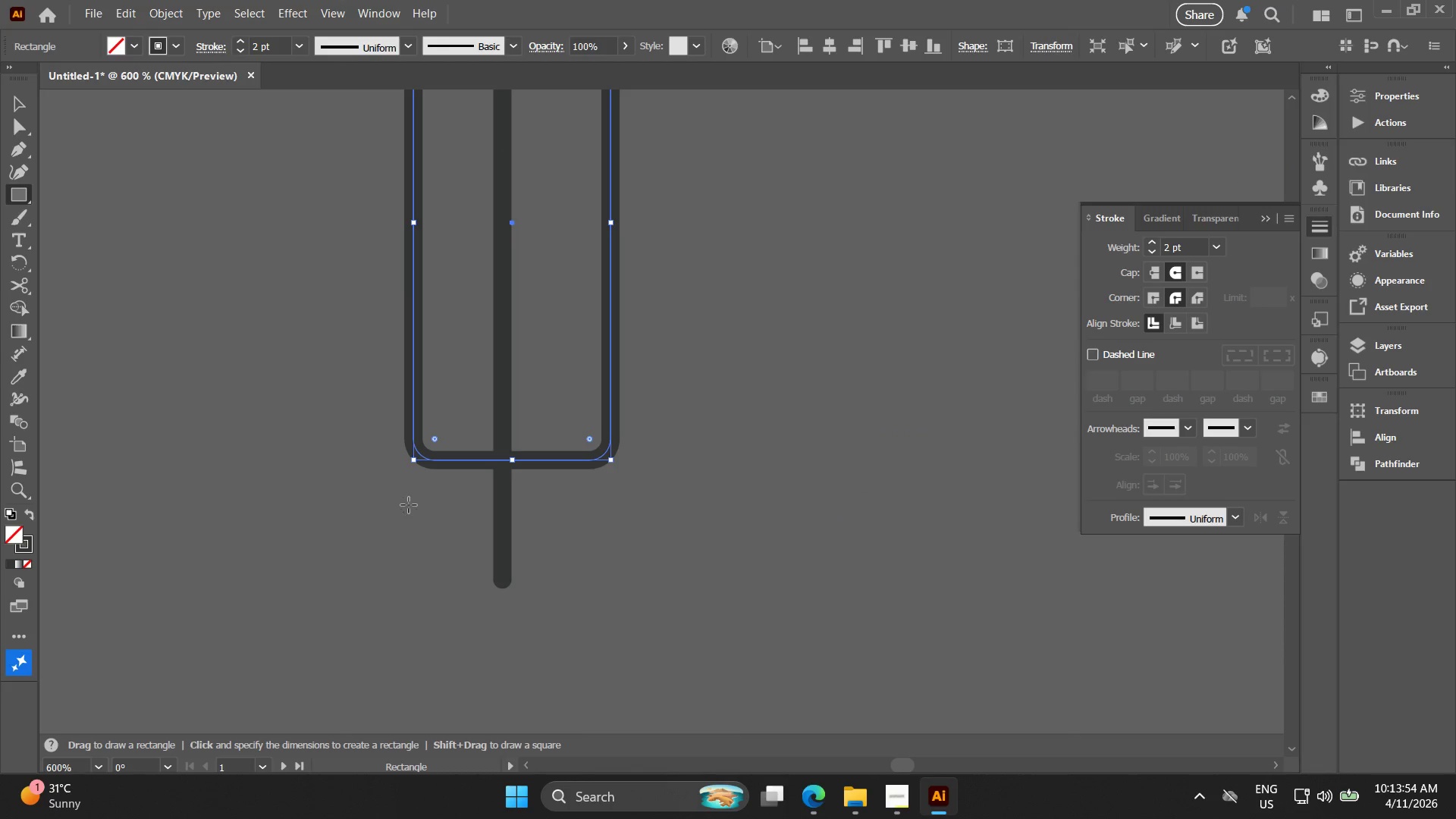 
hold_key(key=Space, duration=1.5)
 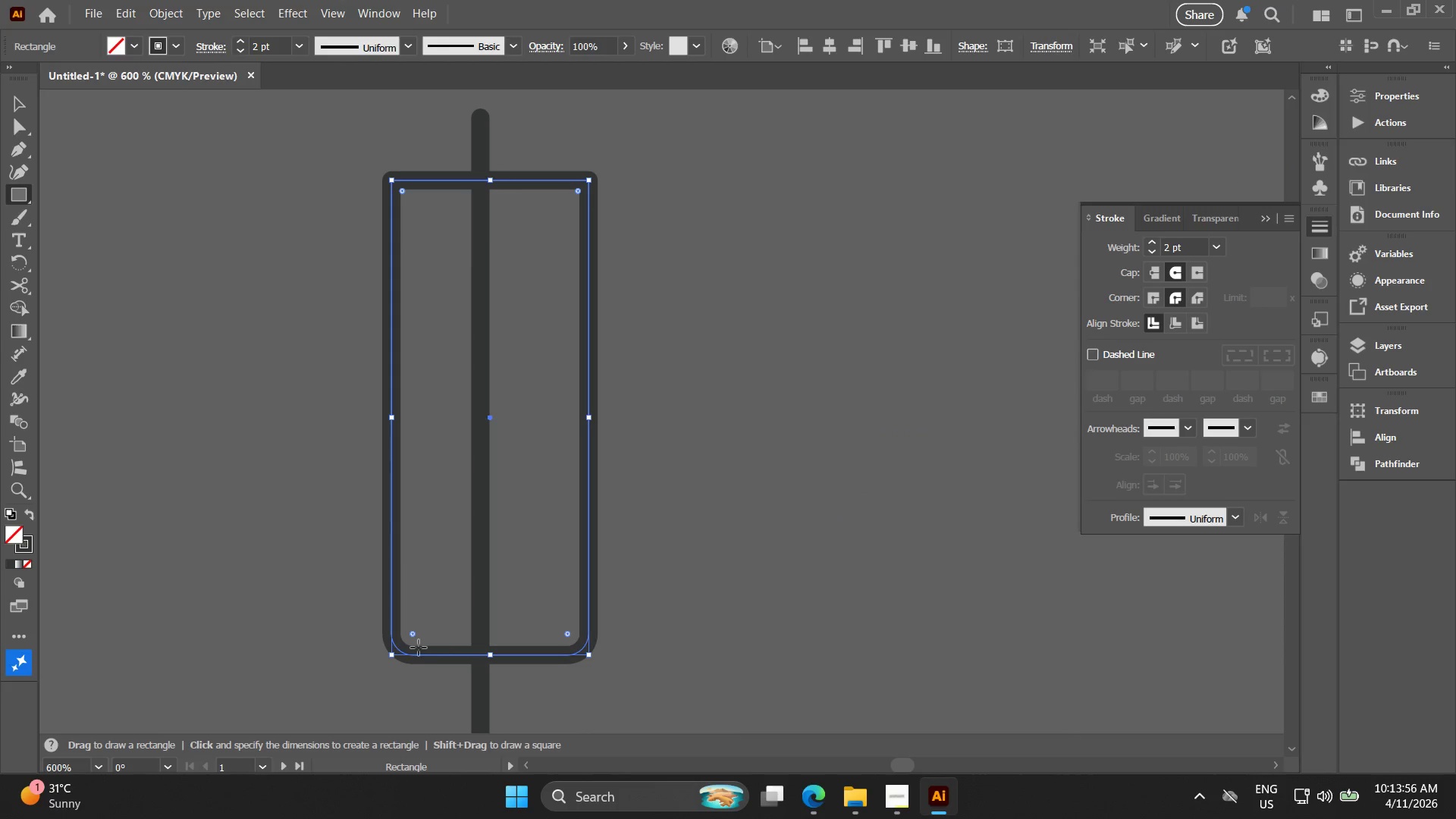 
left_click_drag(start_coordinate=[488, 428], to_coordinate=[453, 673])
 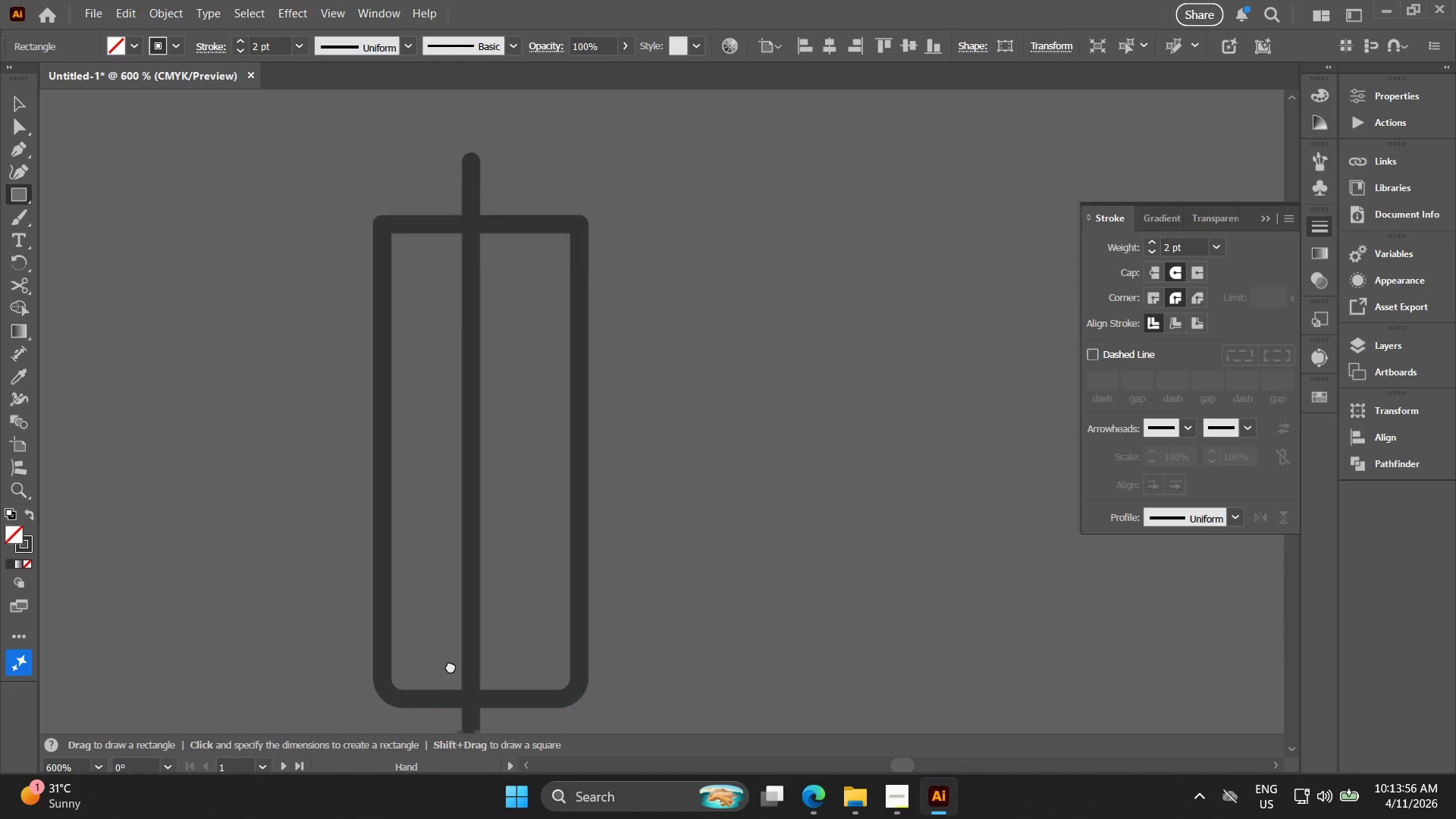 
left_click_drag(start_coordinate=[445, 680], to_coordinate=[458, 629])
 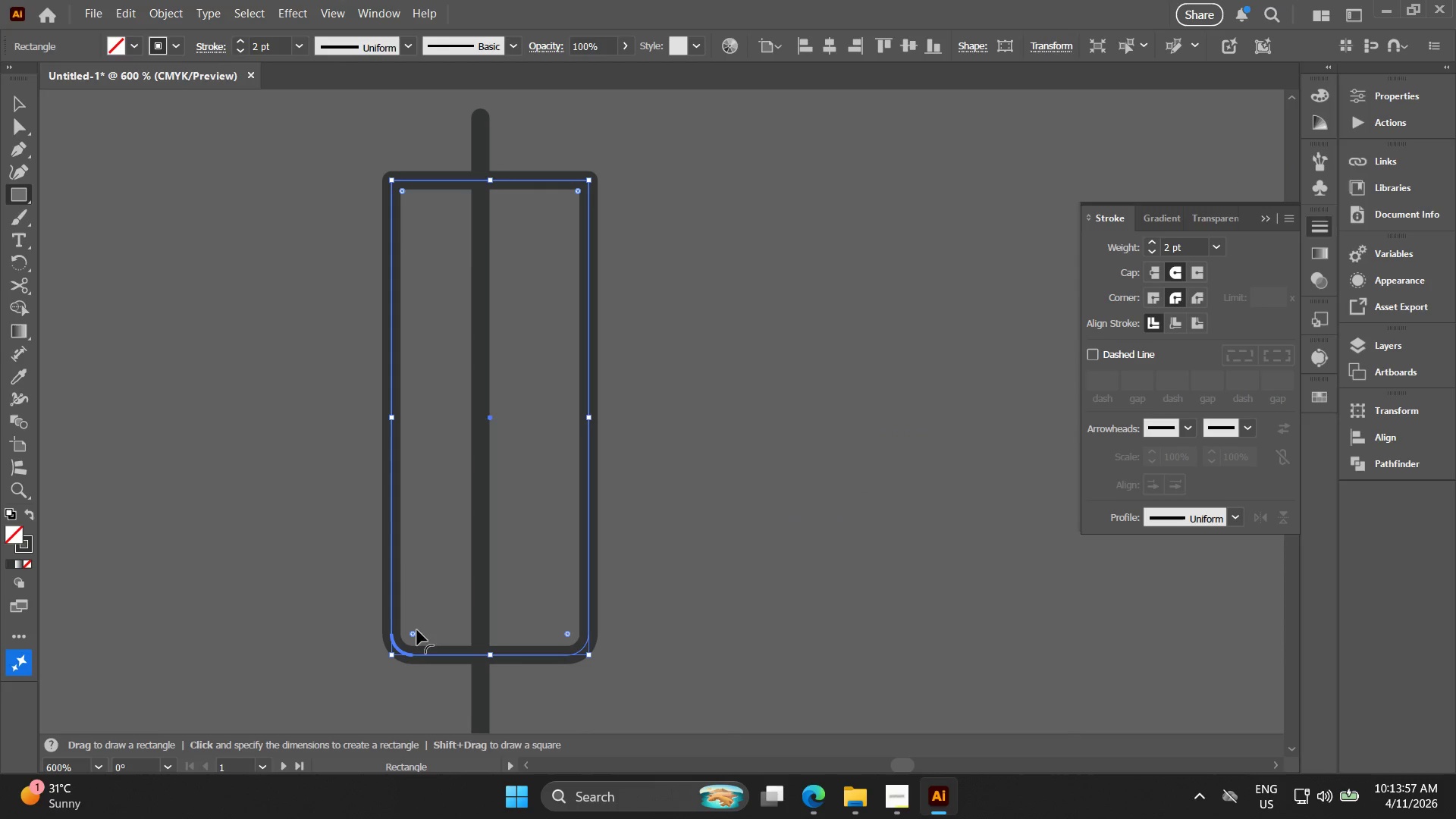 
hold_key(key=Space, duration=0.42)
 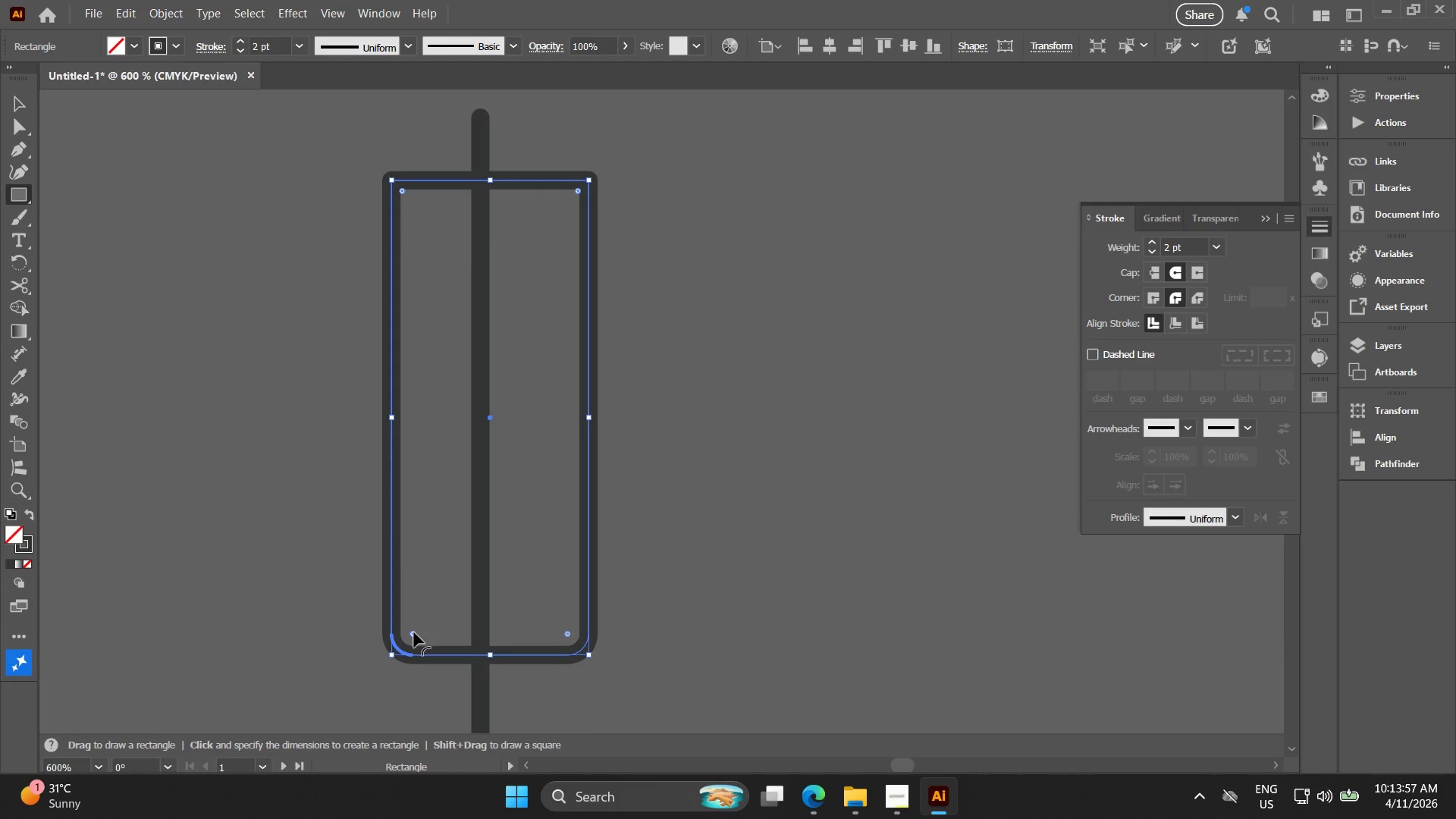 
left_click_drag(start_coordinate=[414, 632], to_coordinate=[435, 614])
 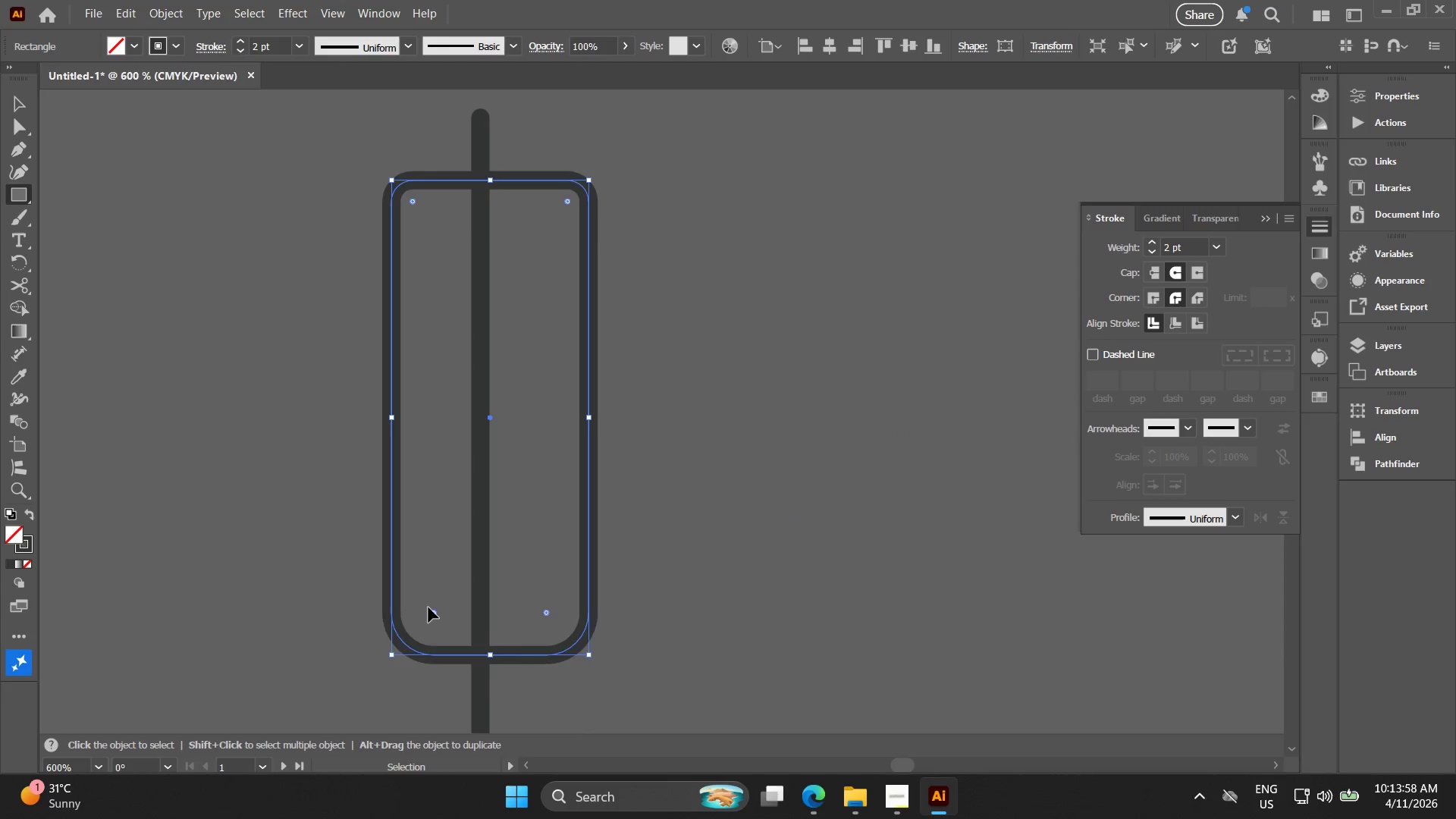 
key(Control+Z)
 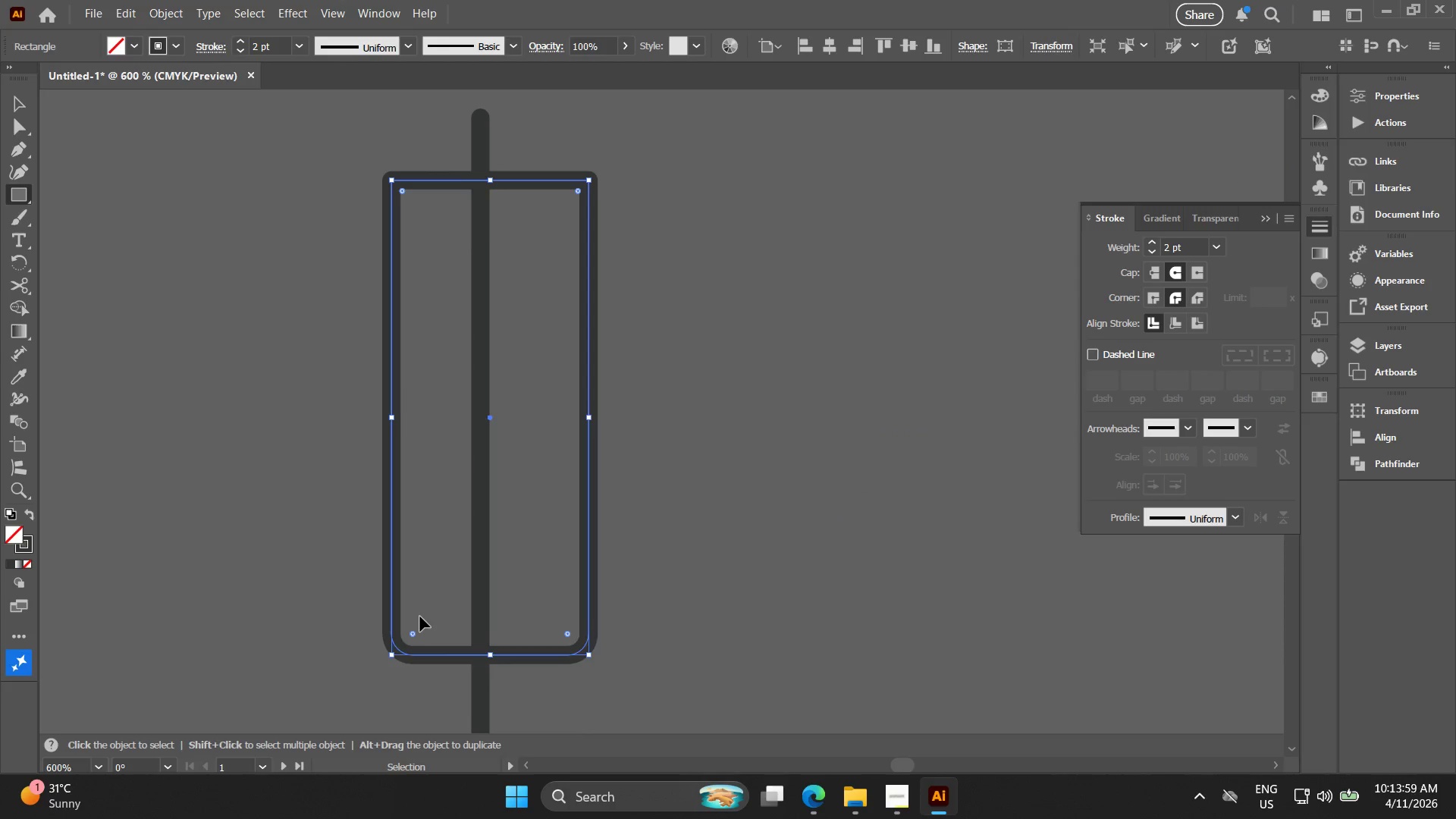 
key(Control+Z)
 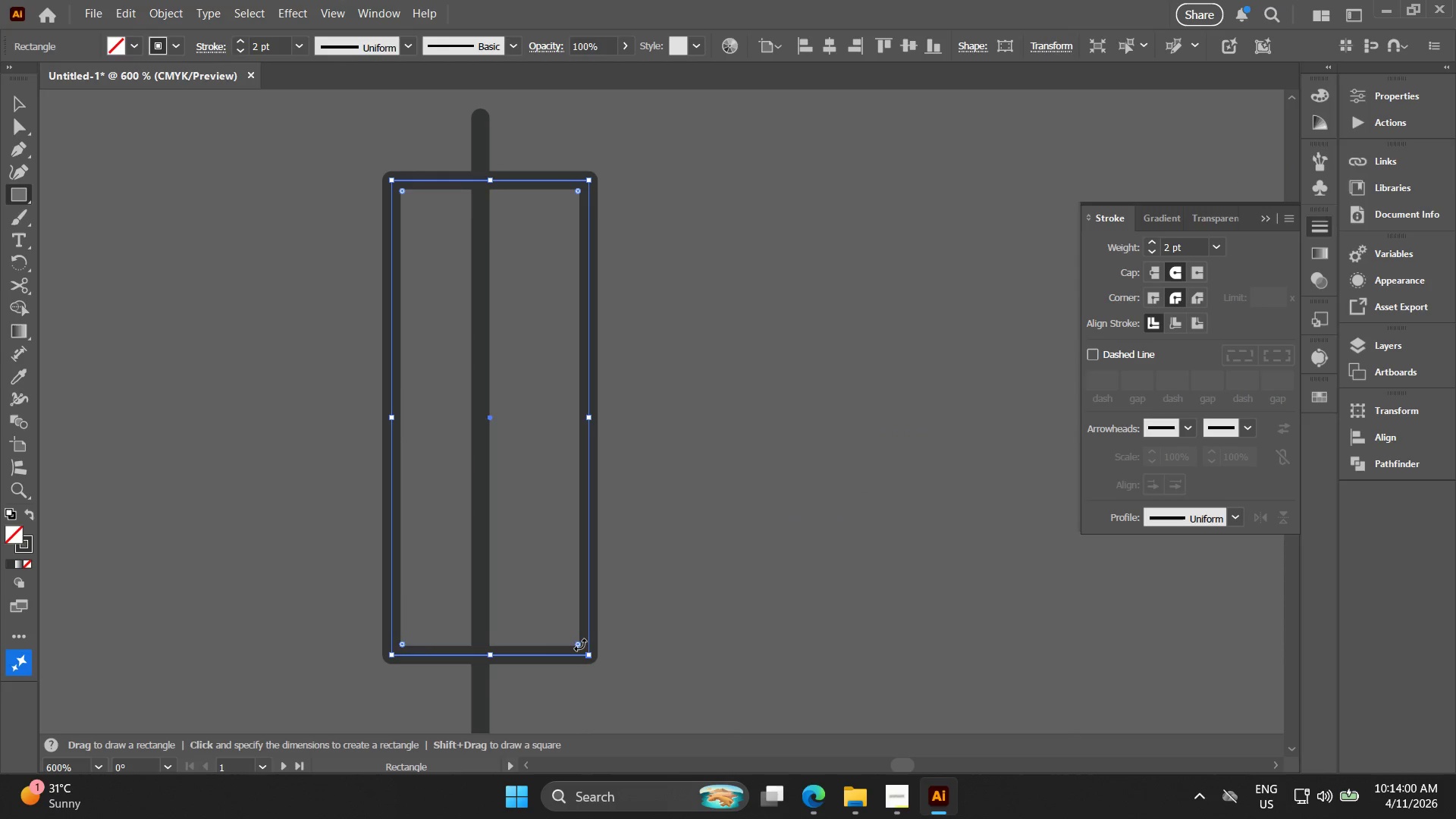 
left_click([578, 642])
 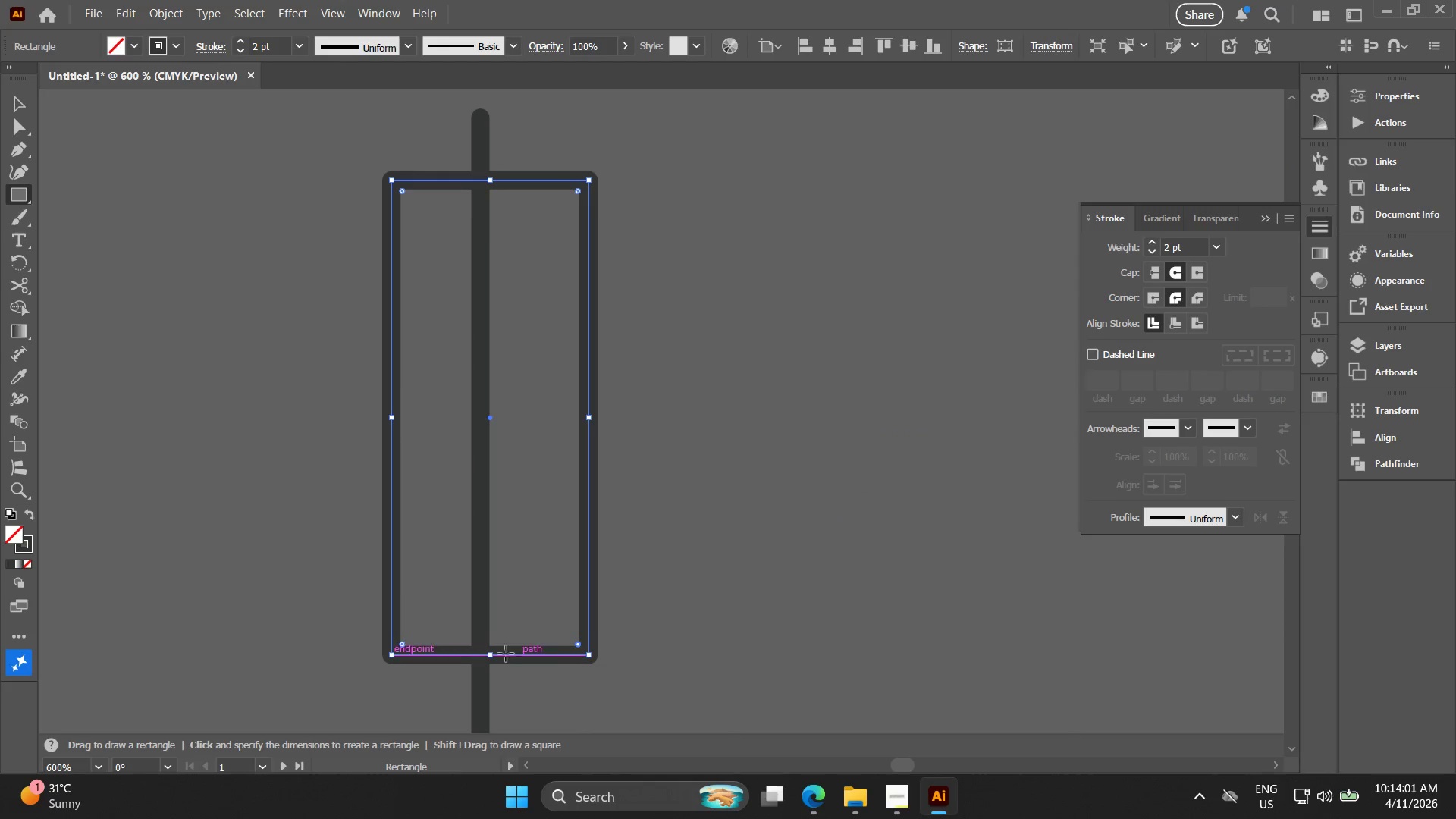 
hold_key(key=ShiftLeft, duration=1.52)
left_click([403, 643])
 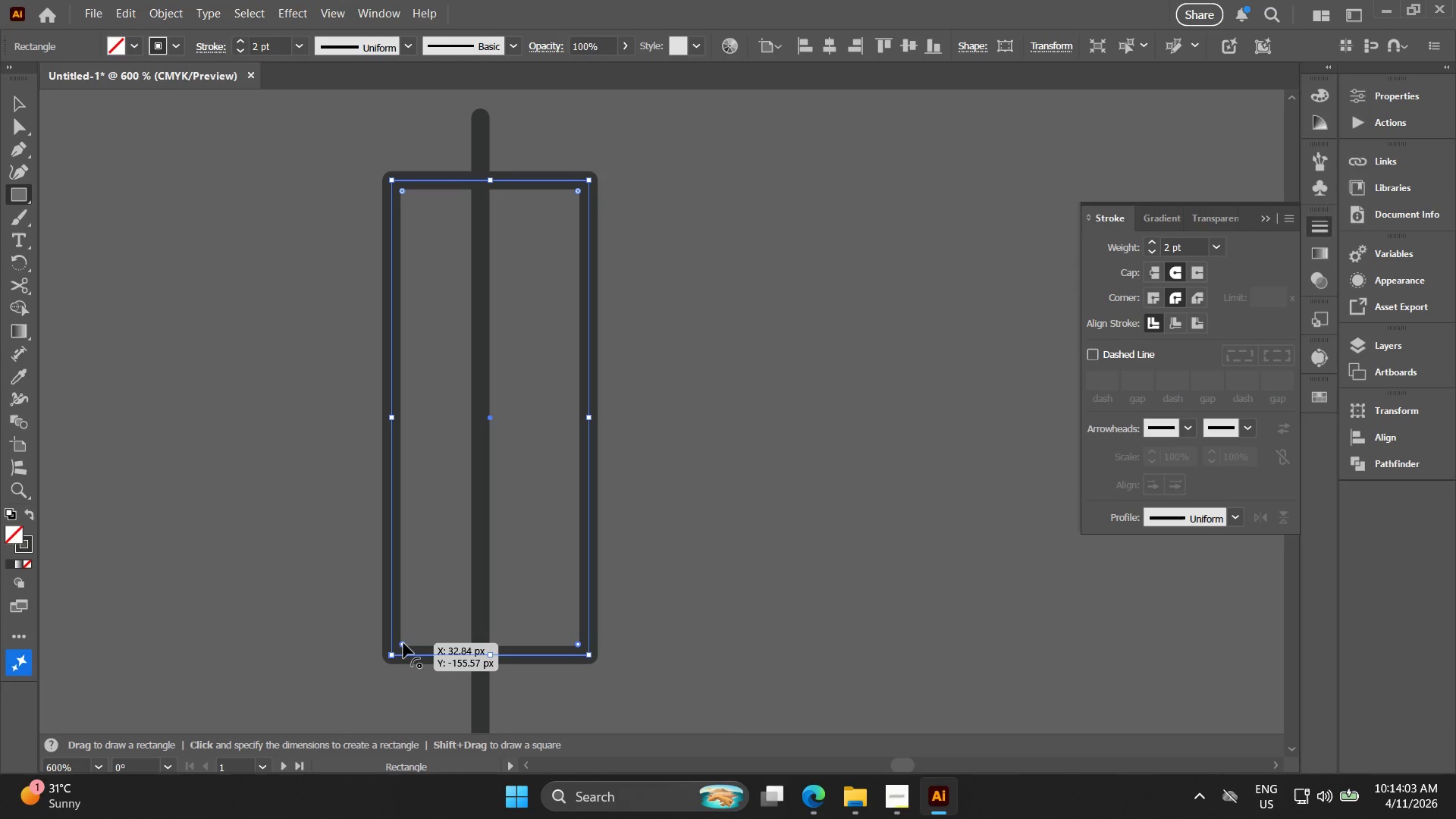 
hold_key(key=ShiftLeft, duration=0.33)
 